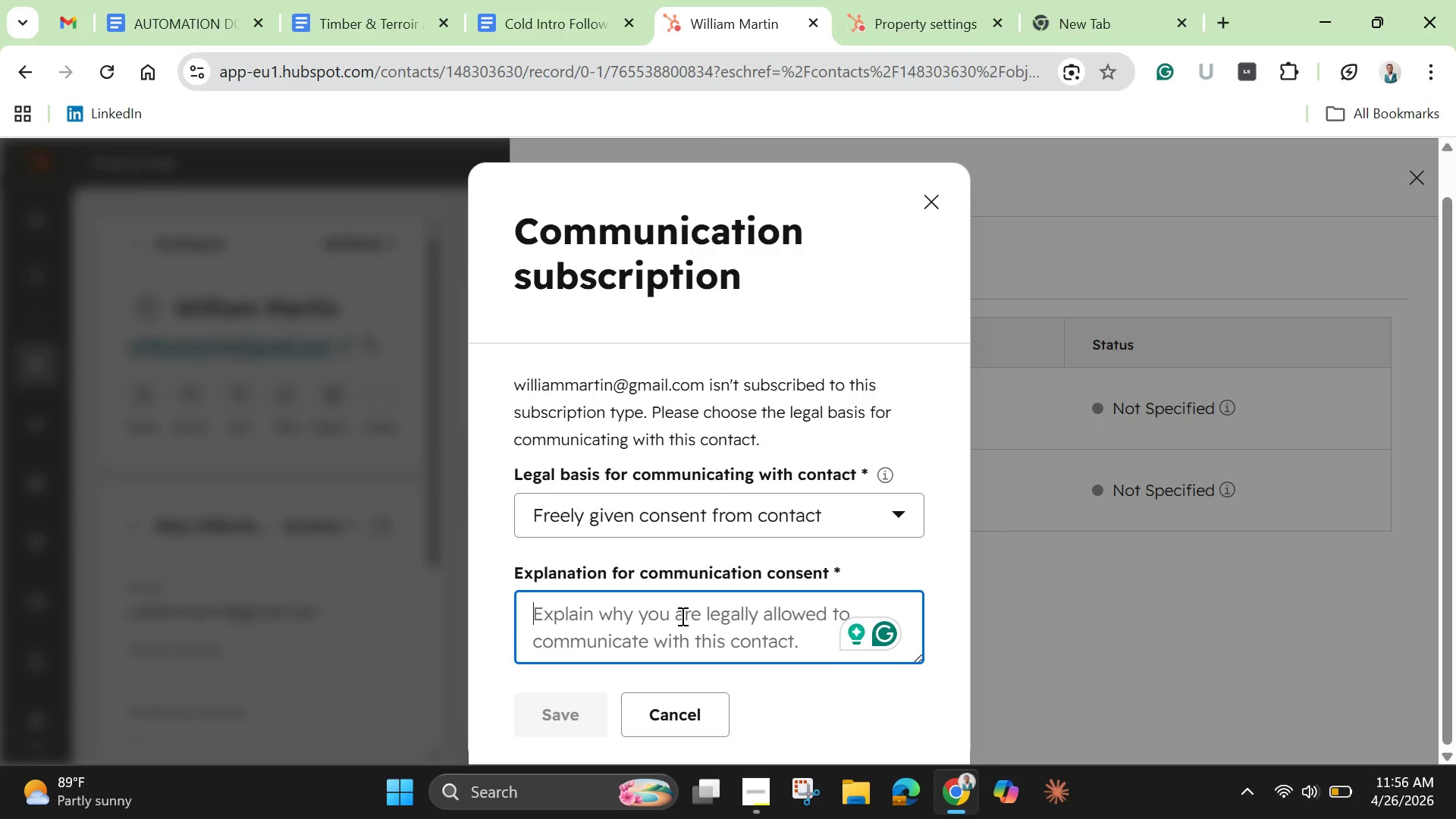 
type(Contact provided consent to recieve communications for outreach and follow0)
key(Backspace)
type(-i)
key(Backspace)
type(up. )
 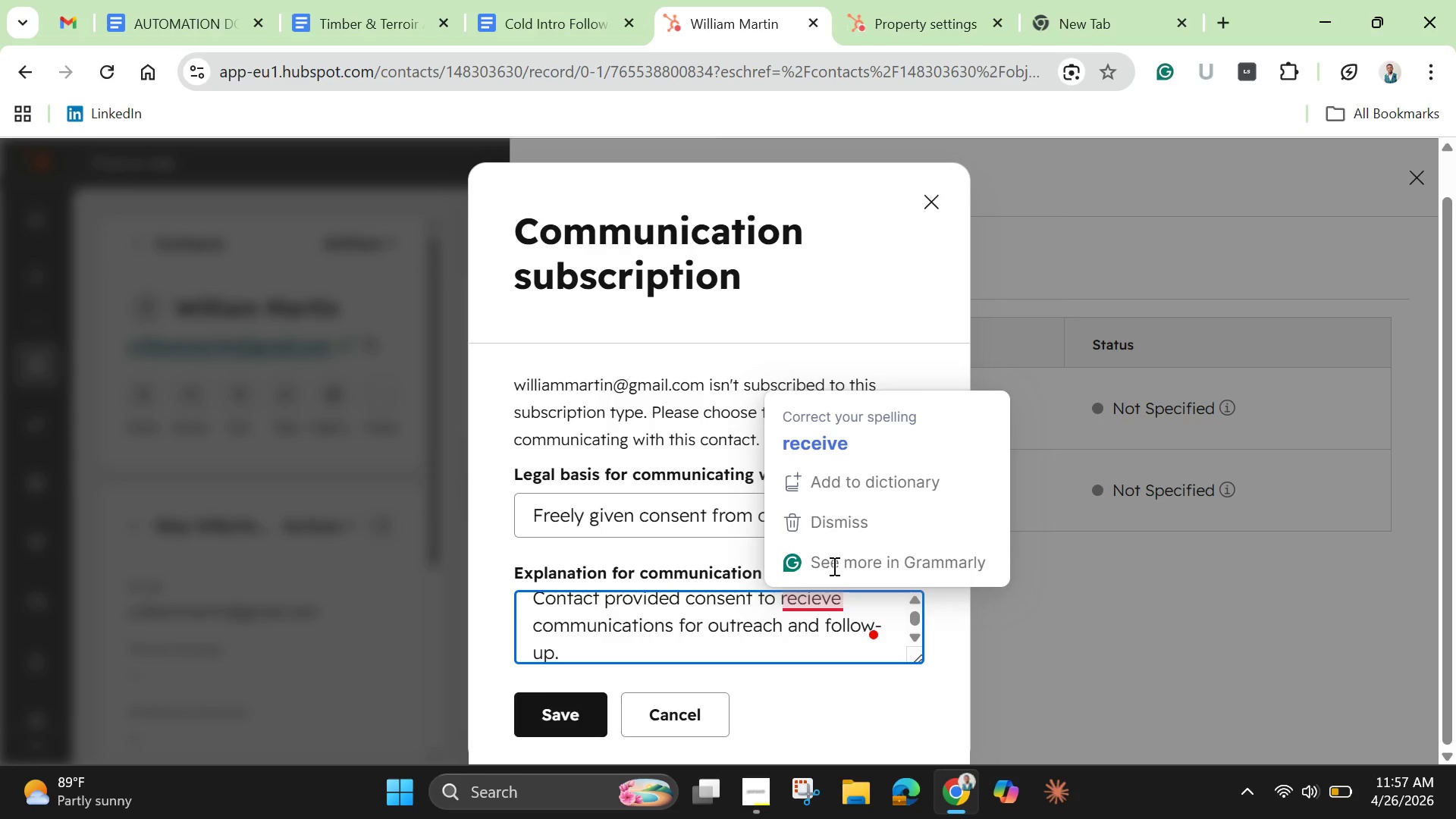 
left_click([833, 452])
 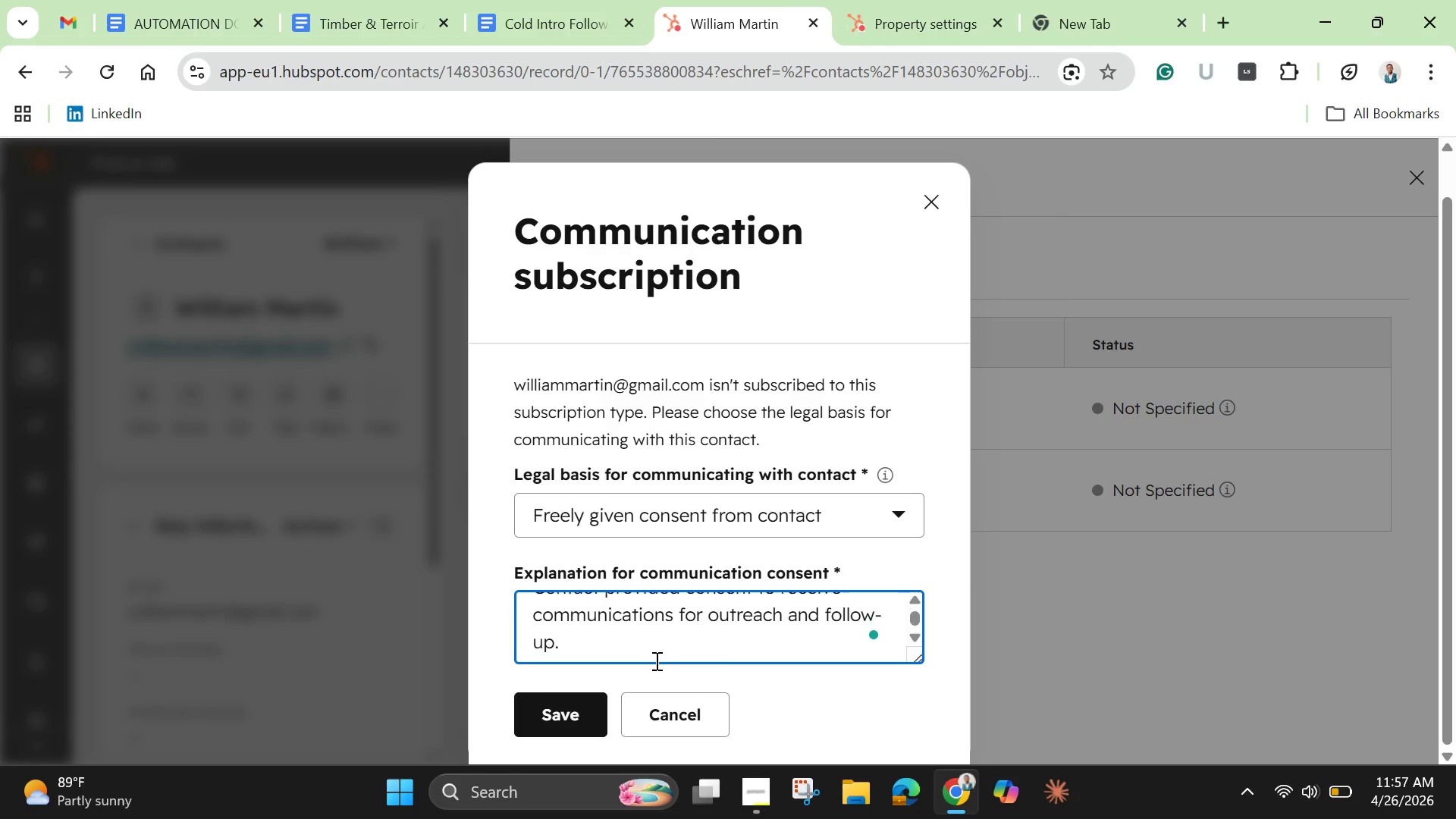 
scroll: coordinate [655, 659], scroll_direction: down, amount: 1.0
 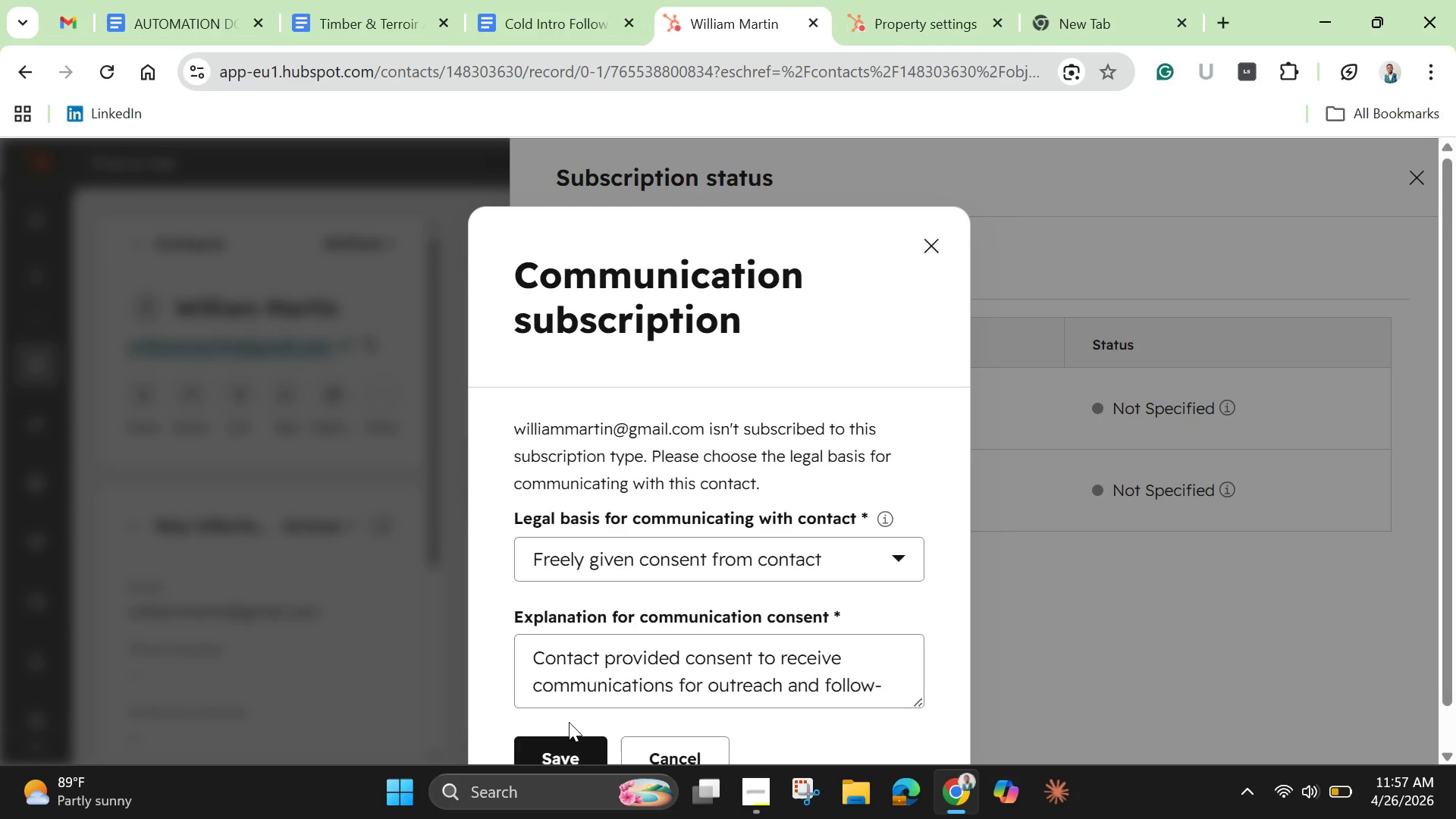 
left_click([569, 722])
 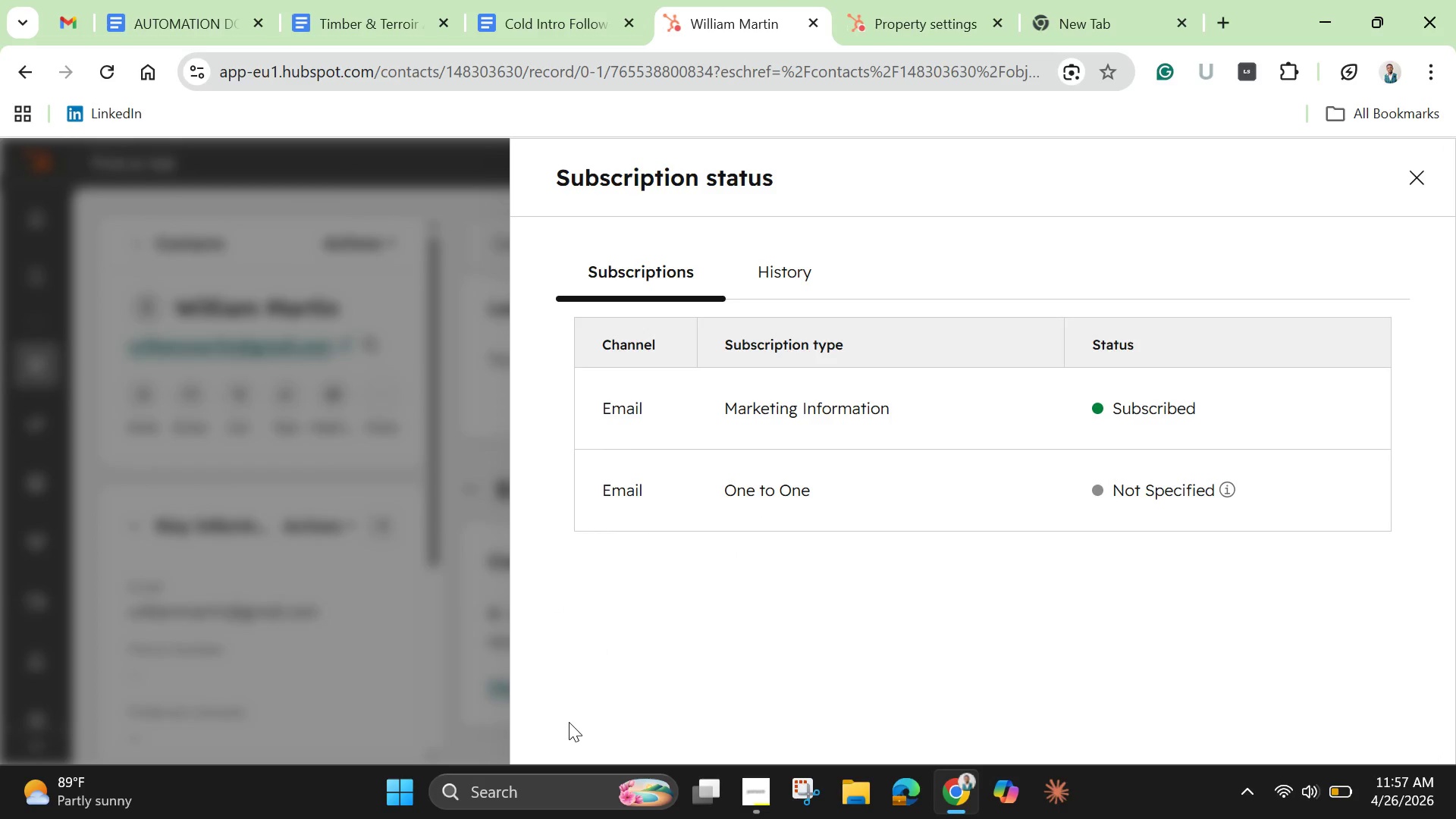 
wait(11.38)
 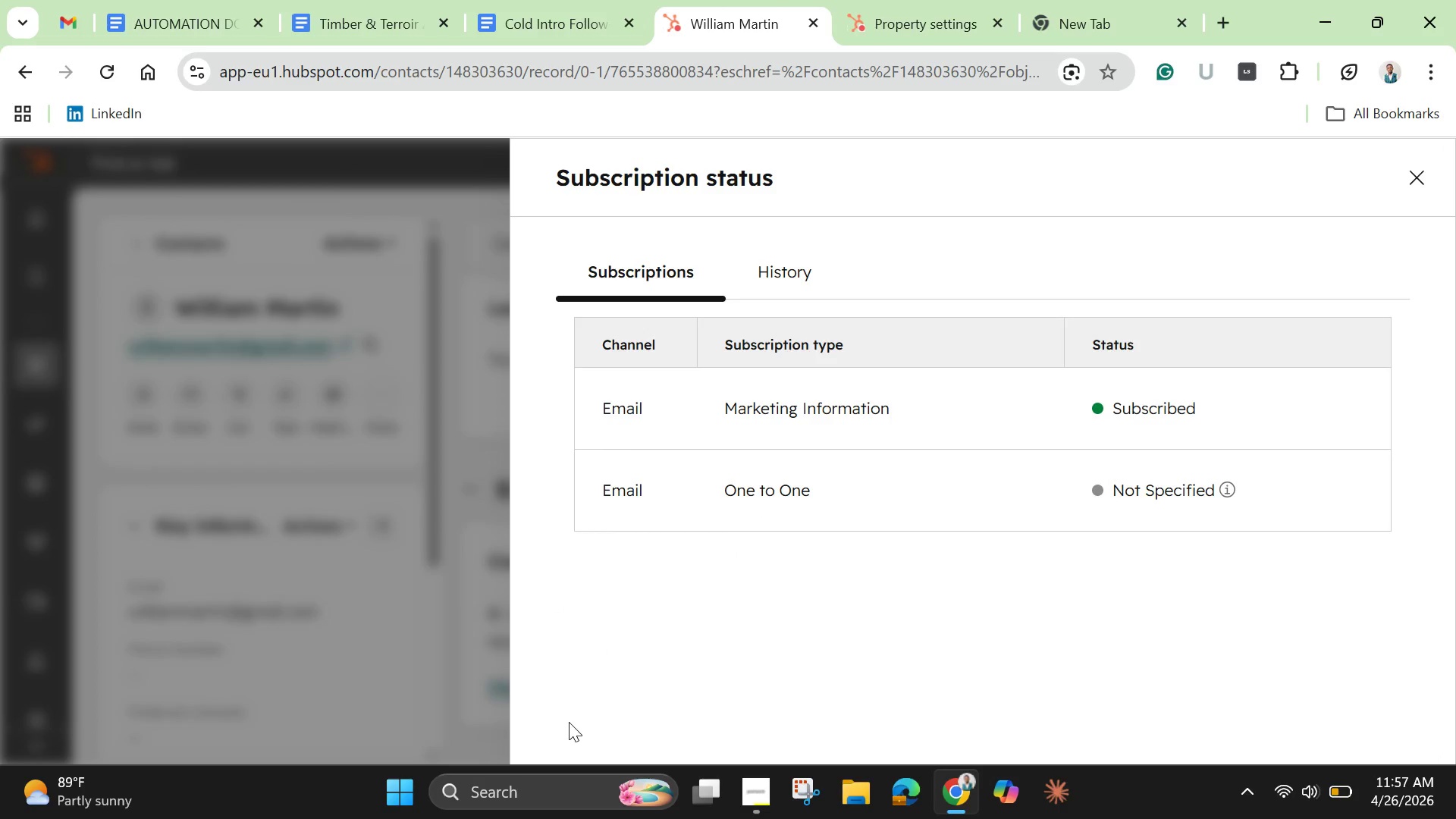 
left_click([1426, 182])
 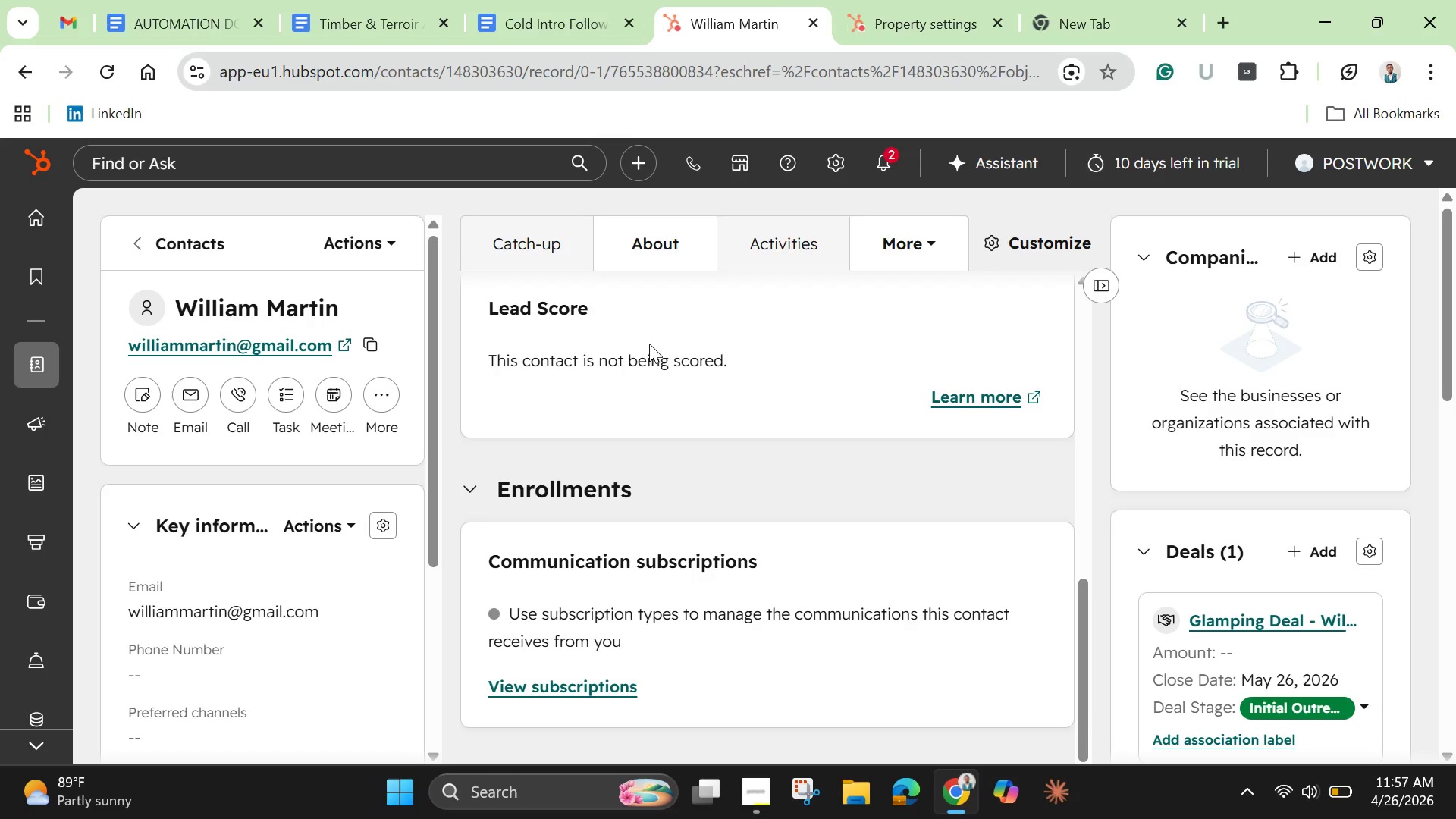 
wait(6.84)
 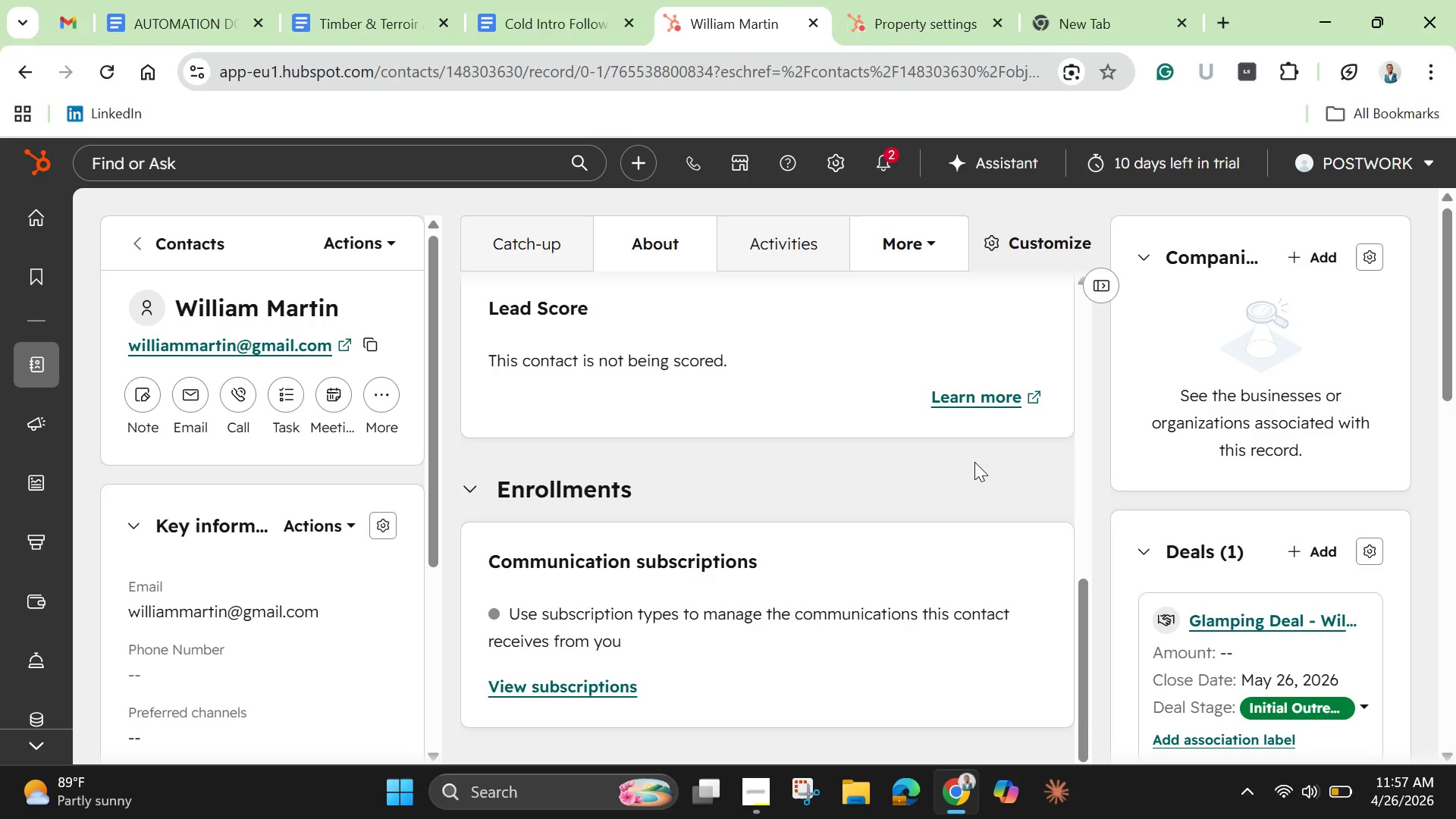 
left_click([399, 388])
 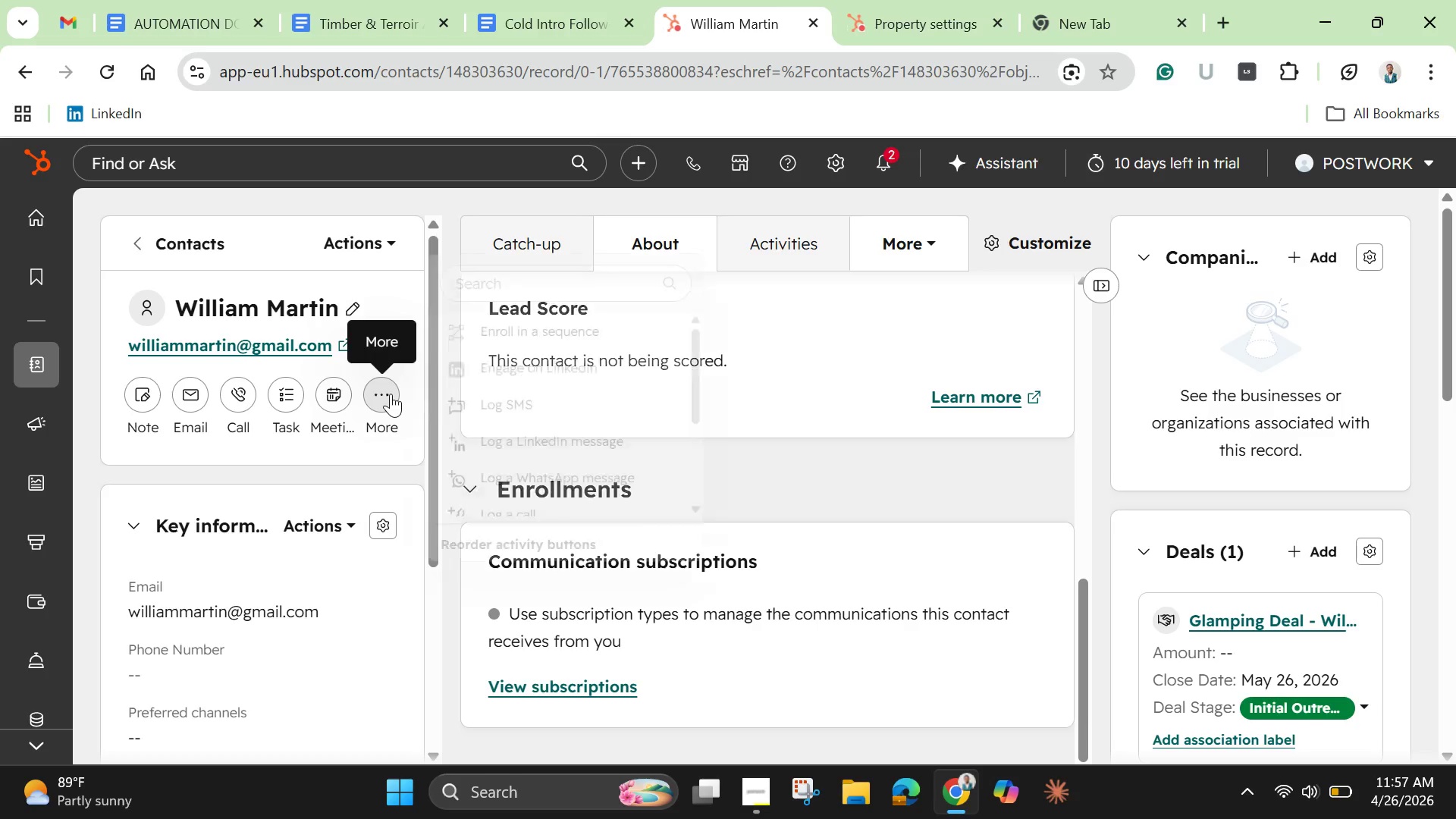 
left_click([391, 394])
 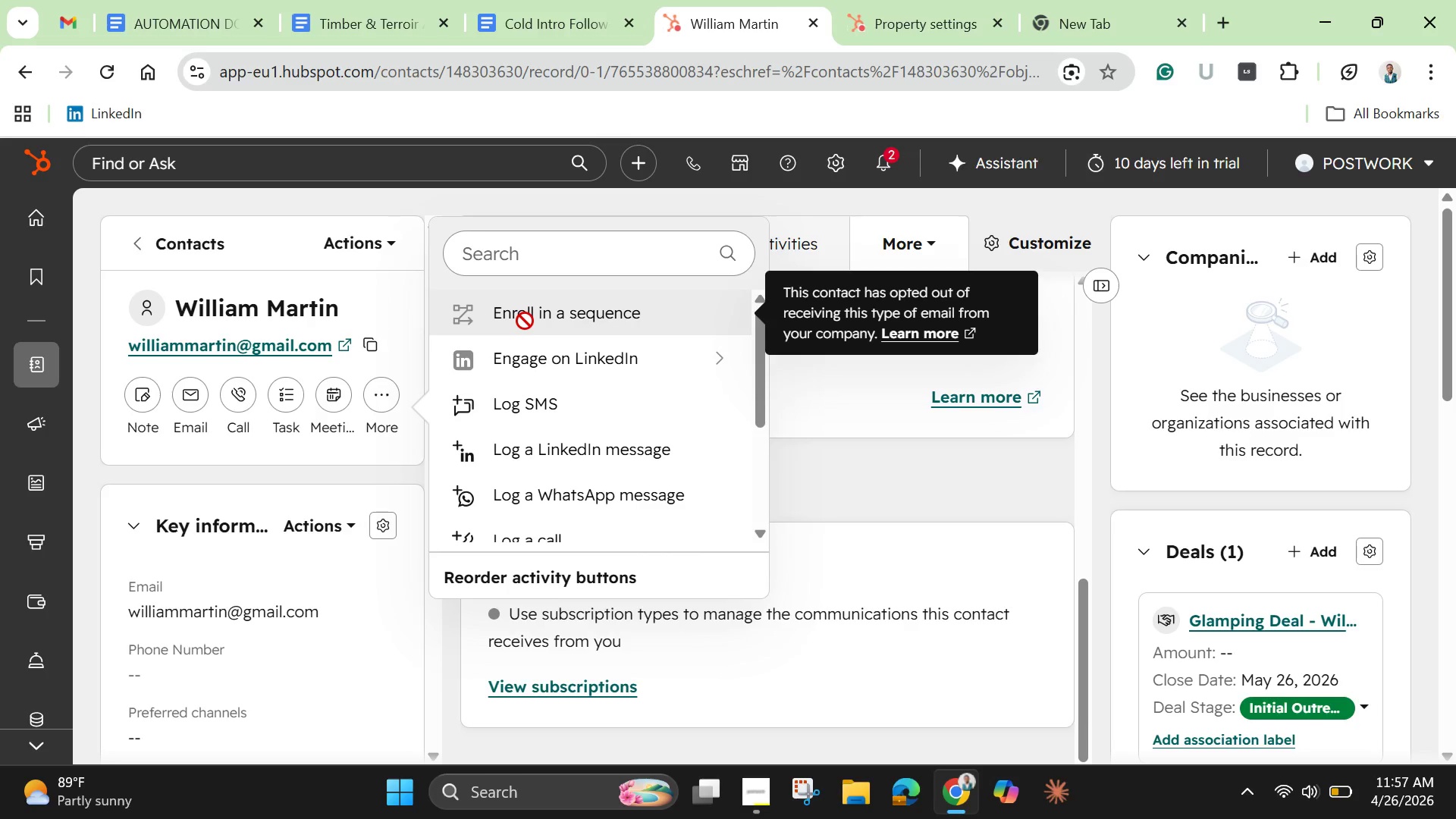 
left_click([525, 321])
 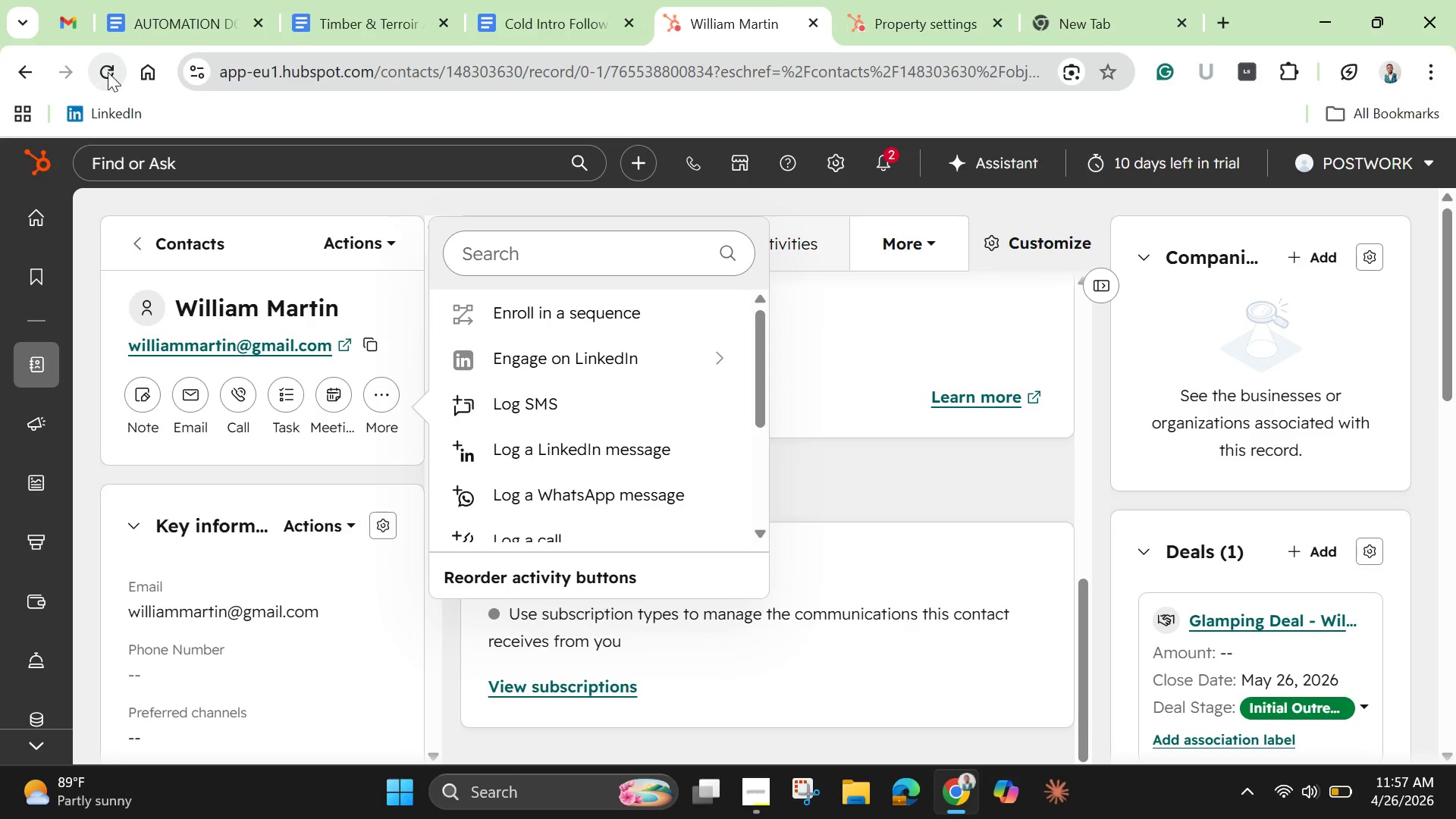 
left_click([109, 74])
 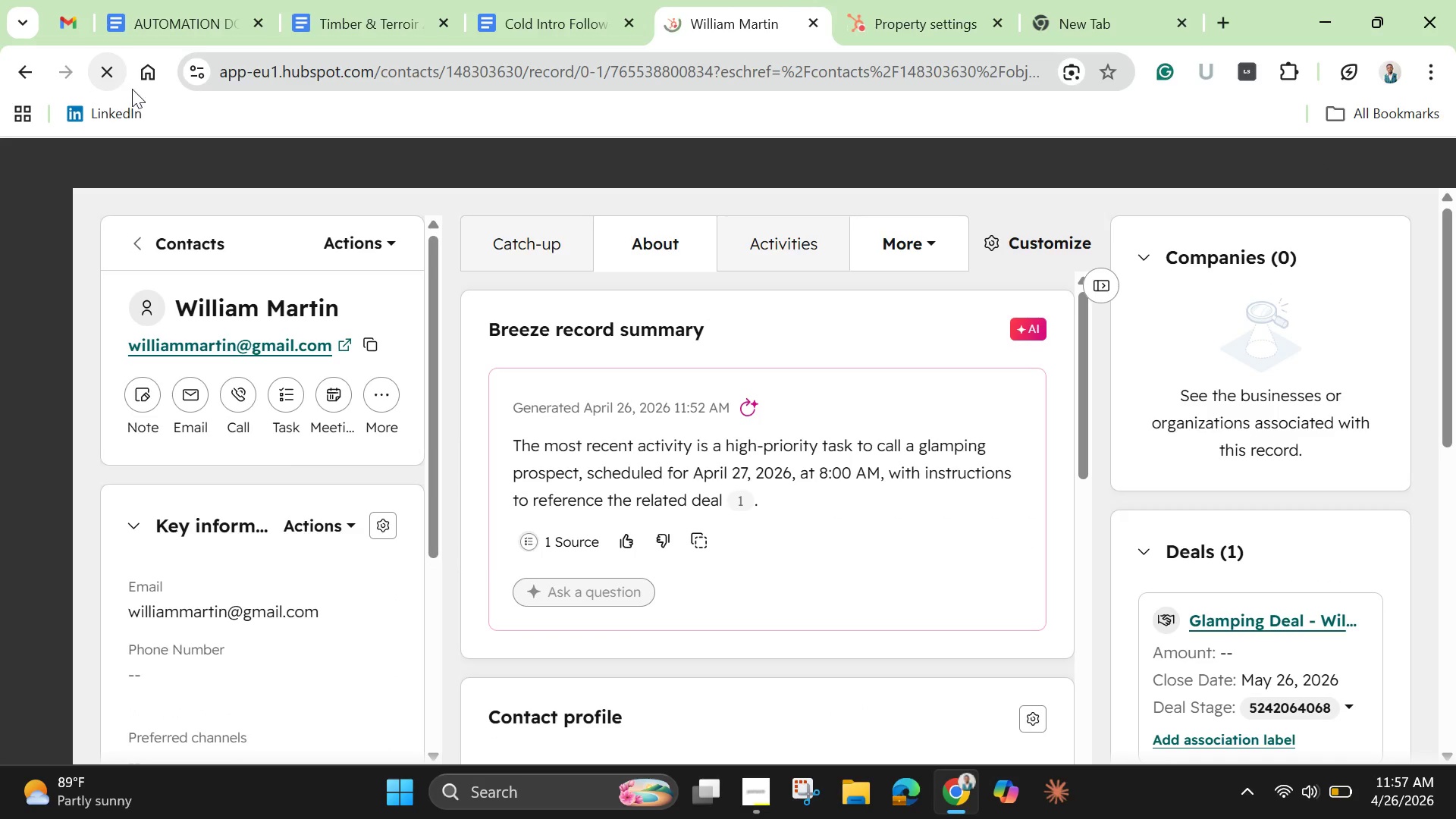 
wait(11.77)
 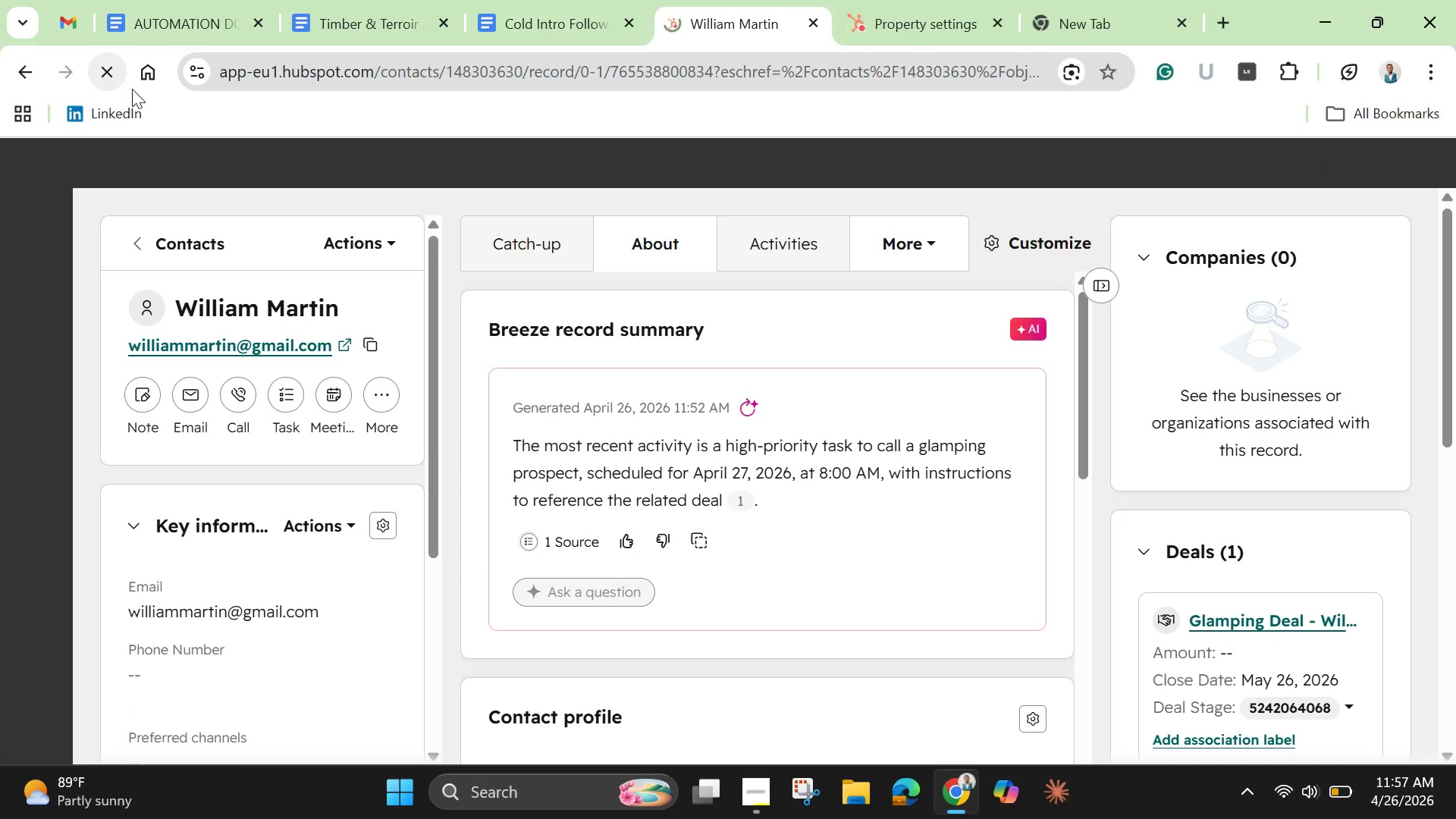 
left_click([378, 400])
 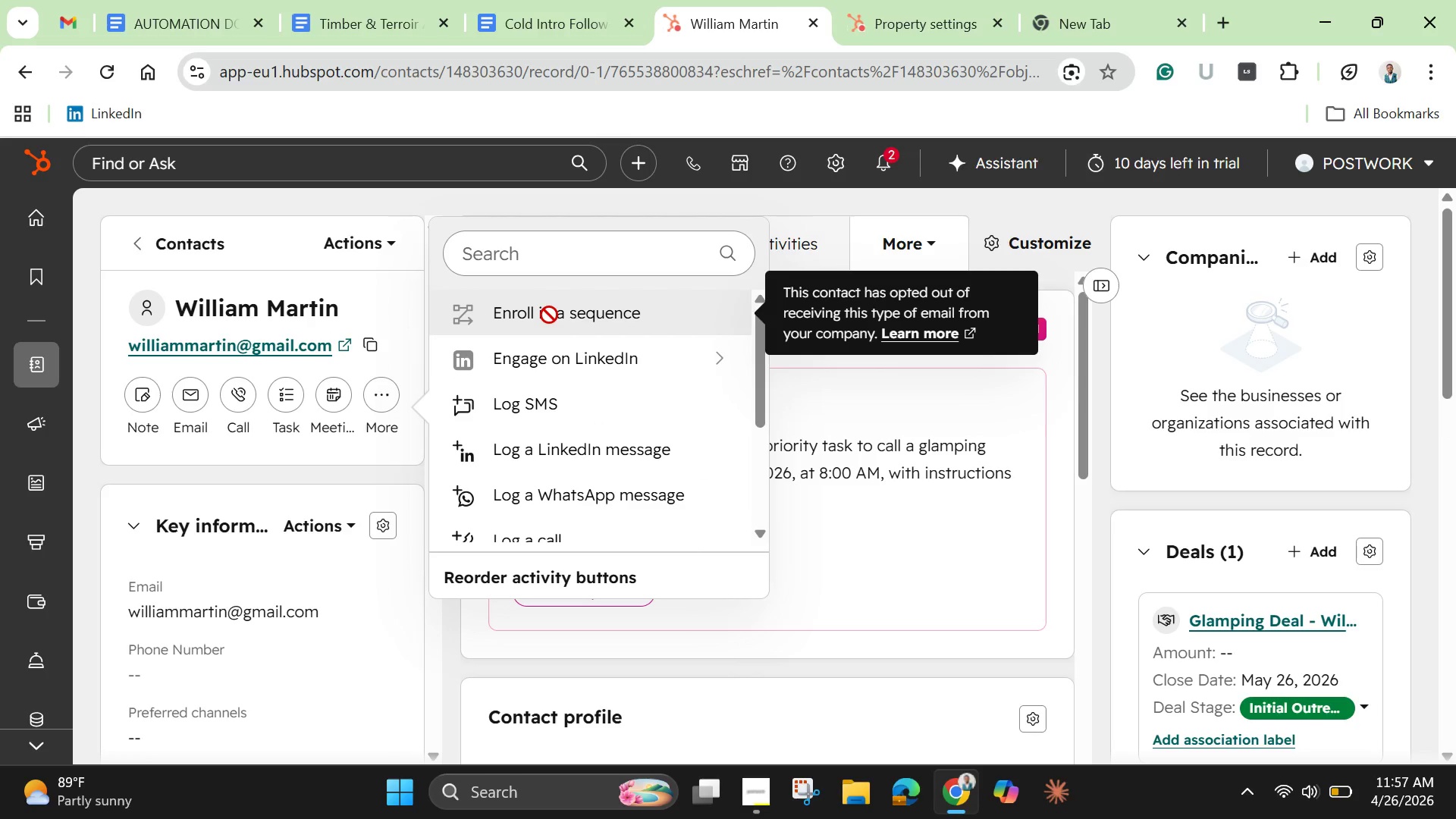 
left_click([549, 315])
 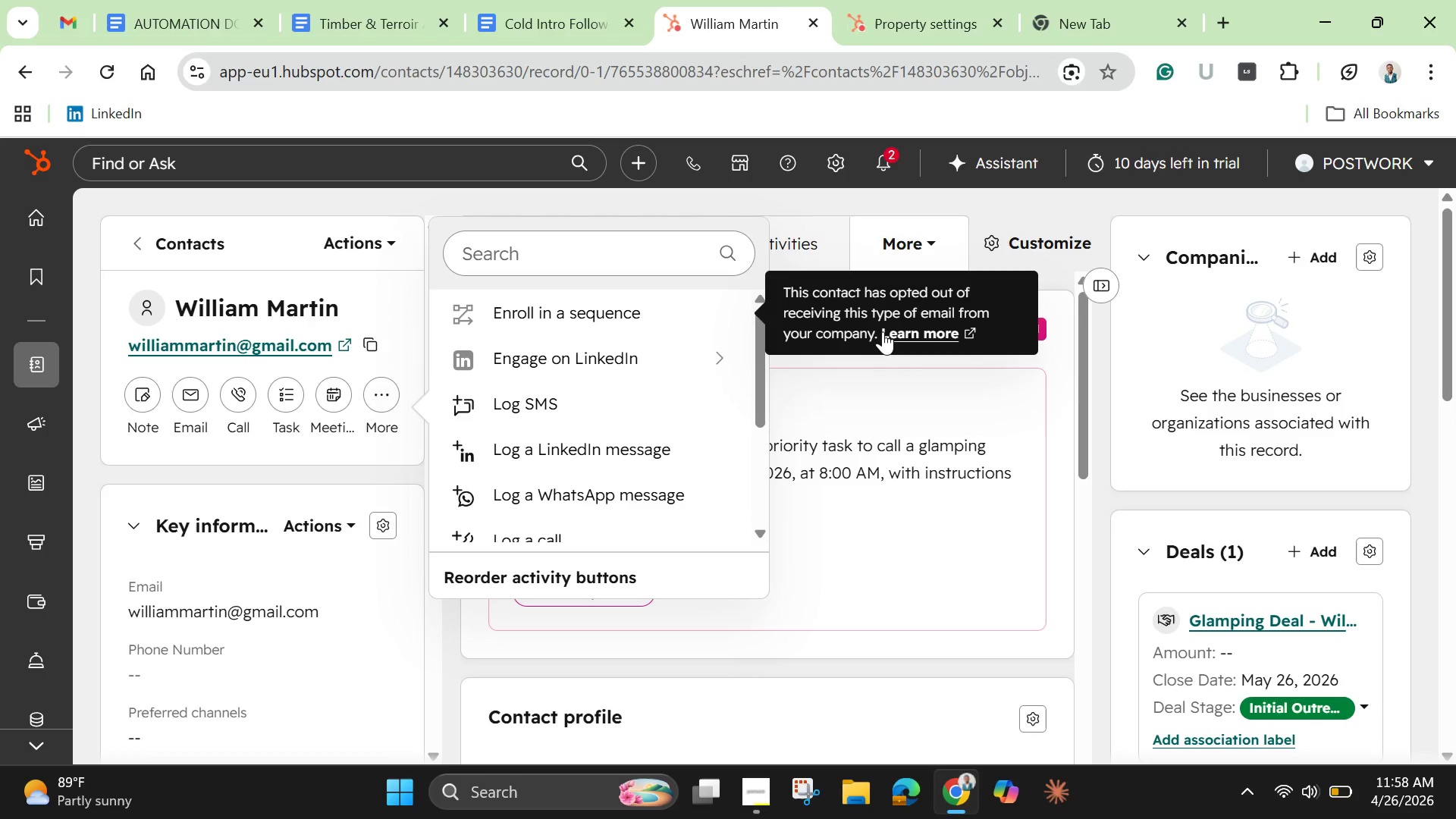 
left_click([915, 335])
 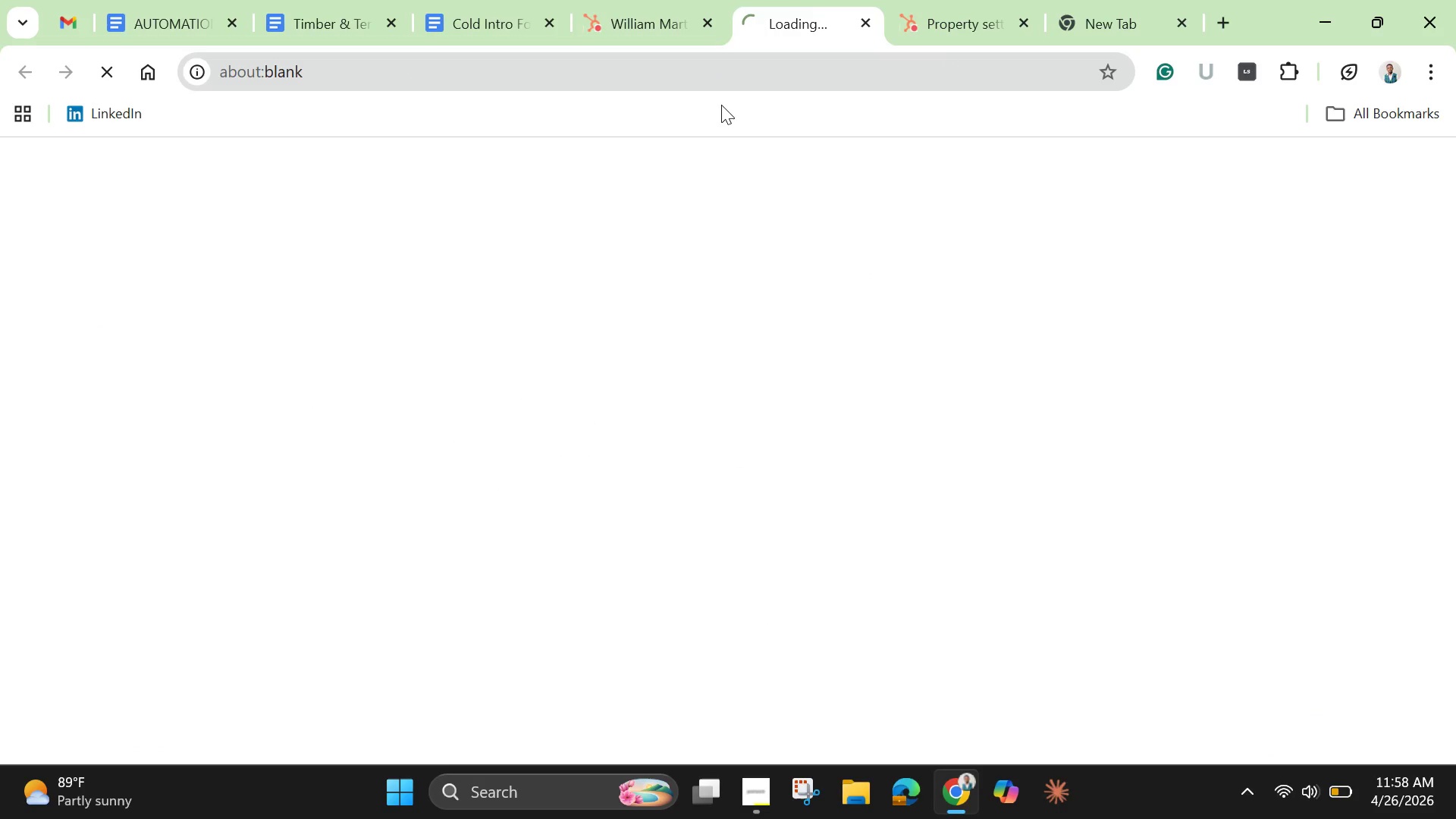 
mouse_move([654, 23])
 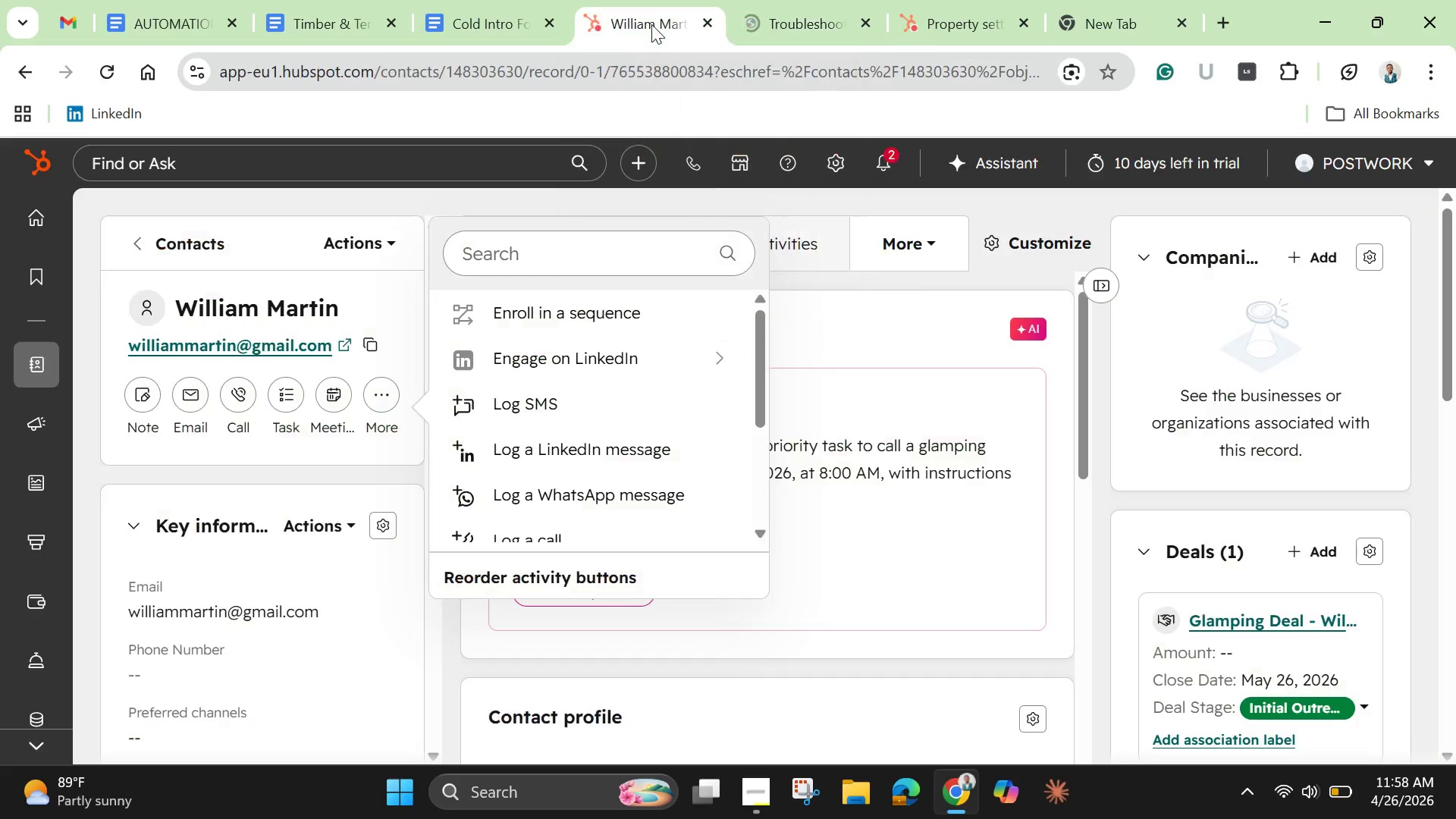 
left_click([651, 24])
 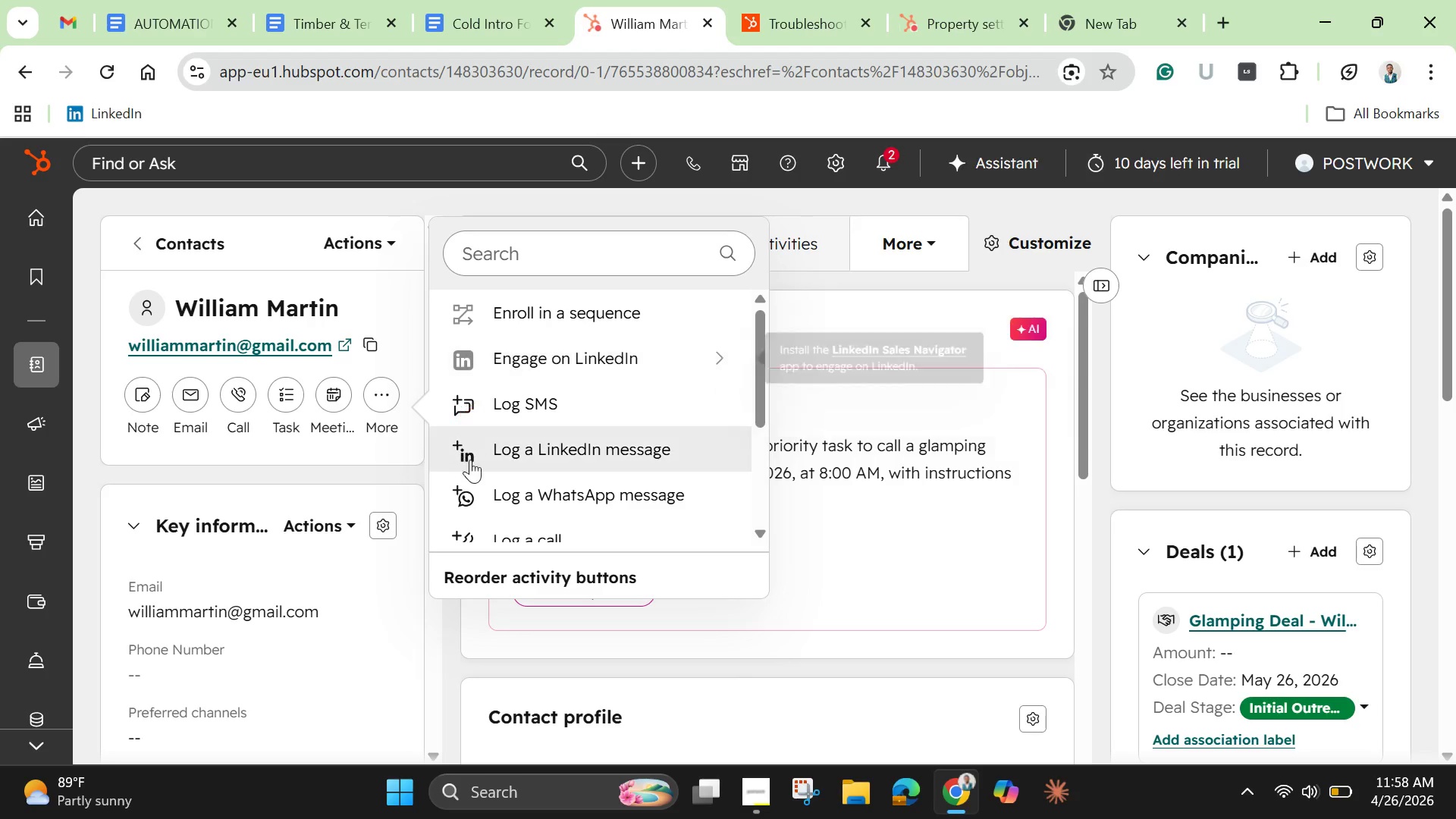 
scroll: coordinate [735, 491], scroll_direction: down, amount: 19.0
 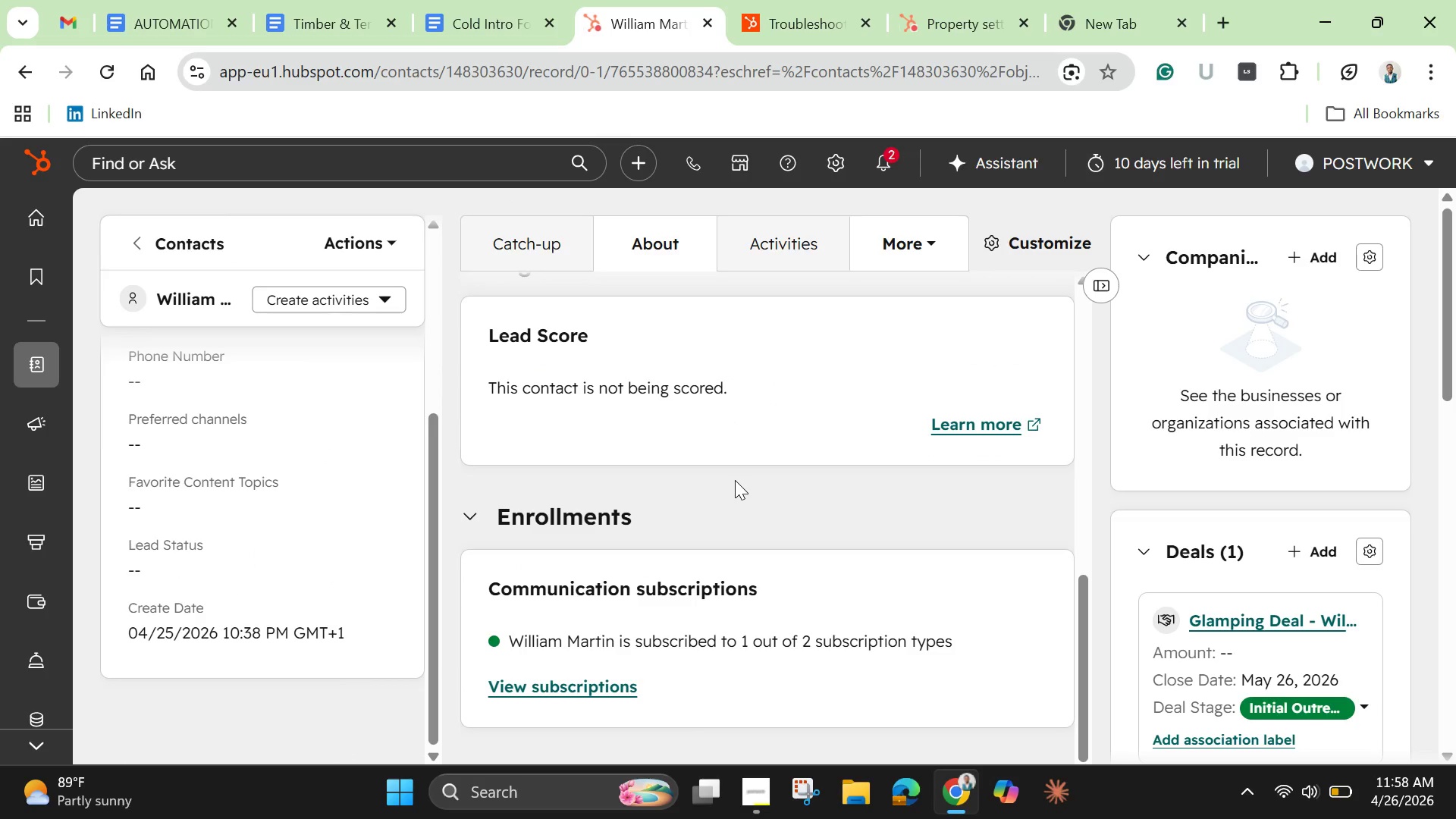 
scroll: coordinate [735, 482], scroll_direction: down, amount: 2.0
 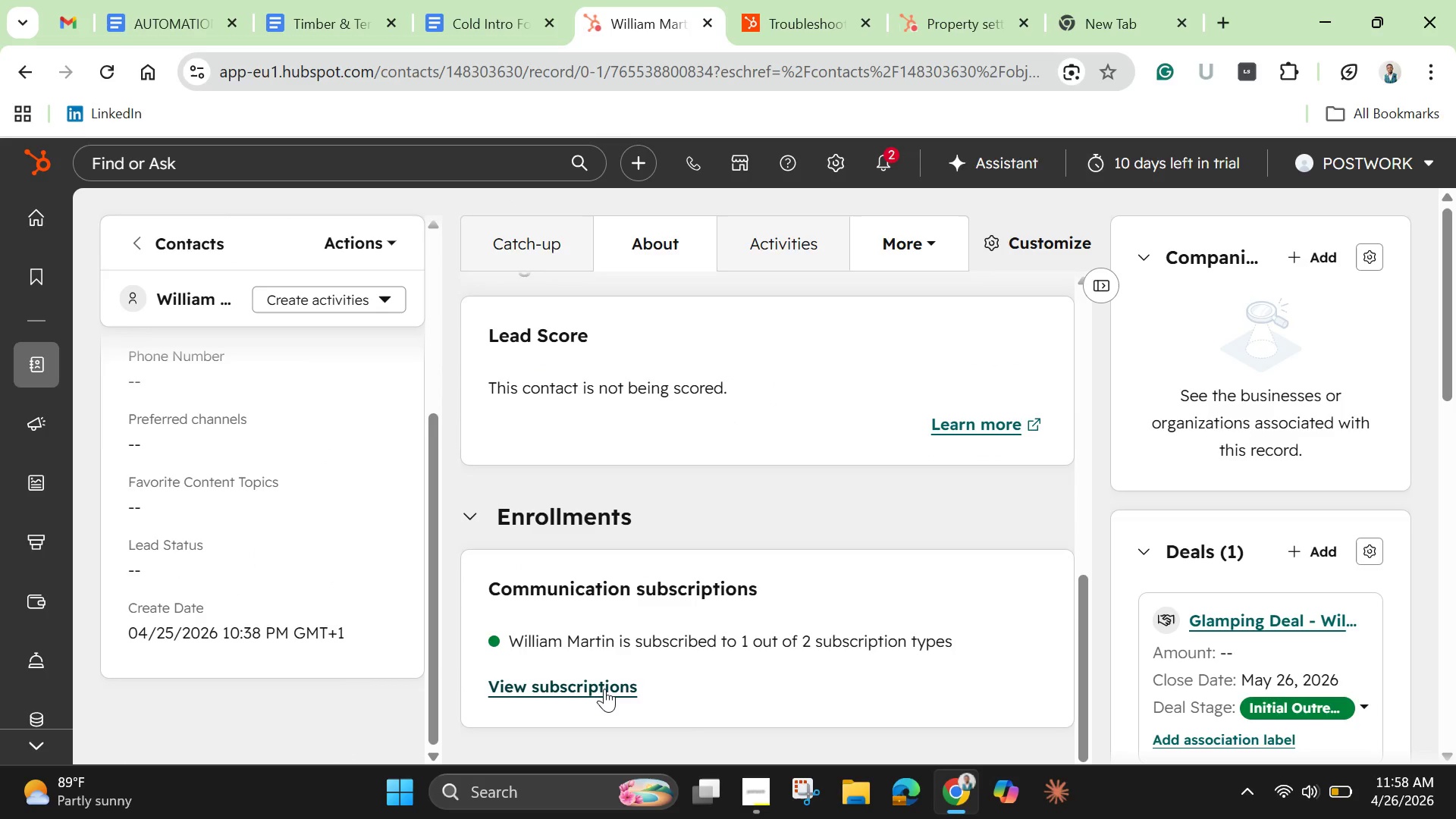 
left_click([604, 689])
 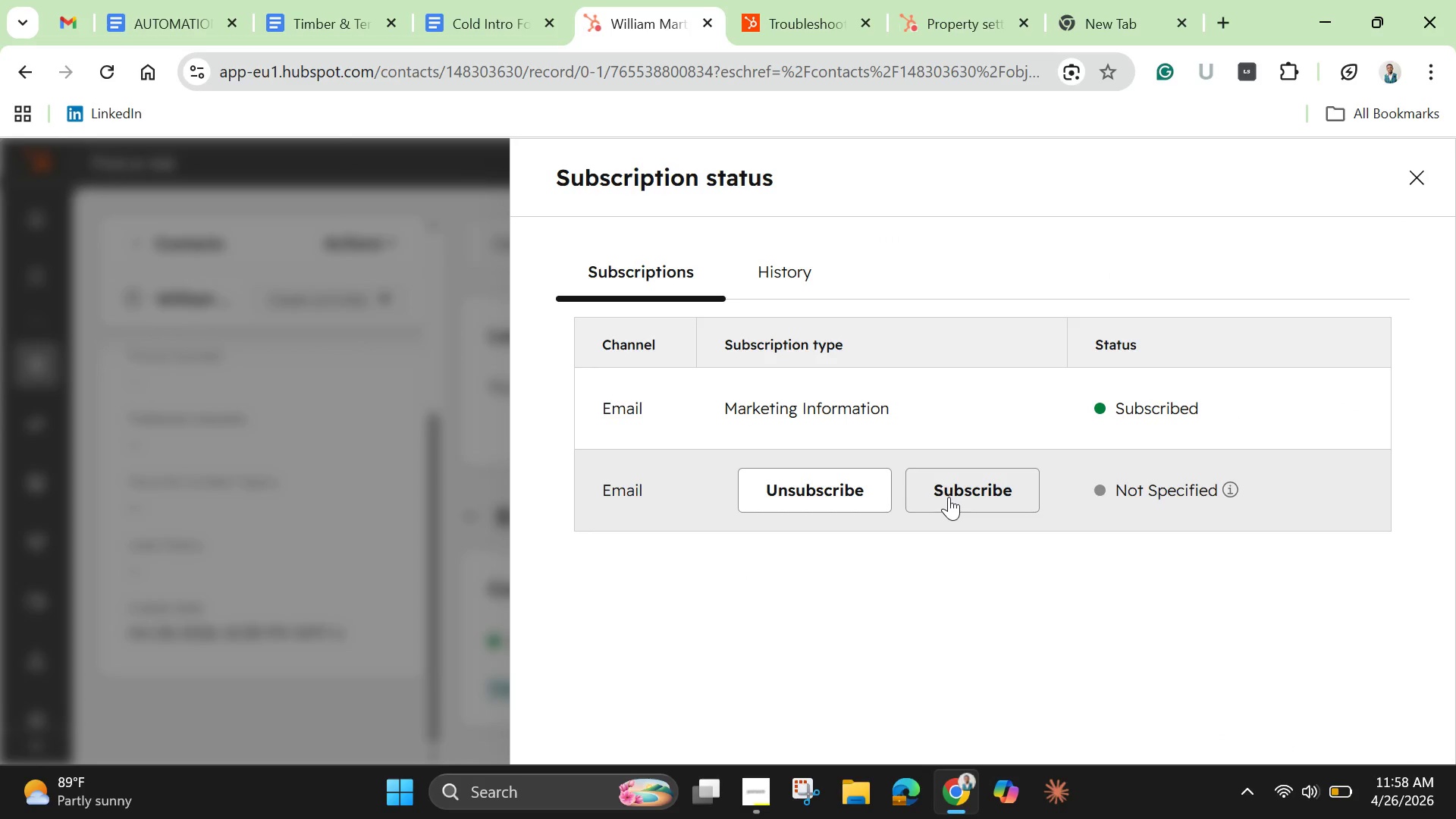 
left_click([949, 497])
 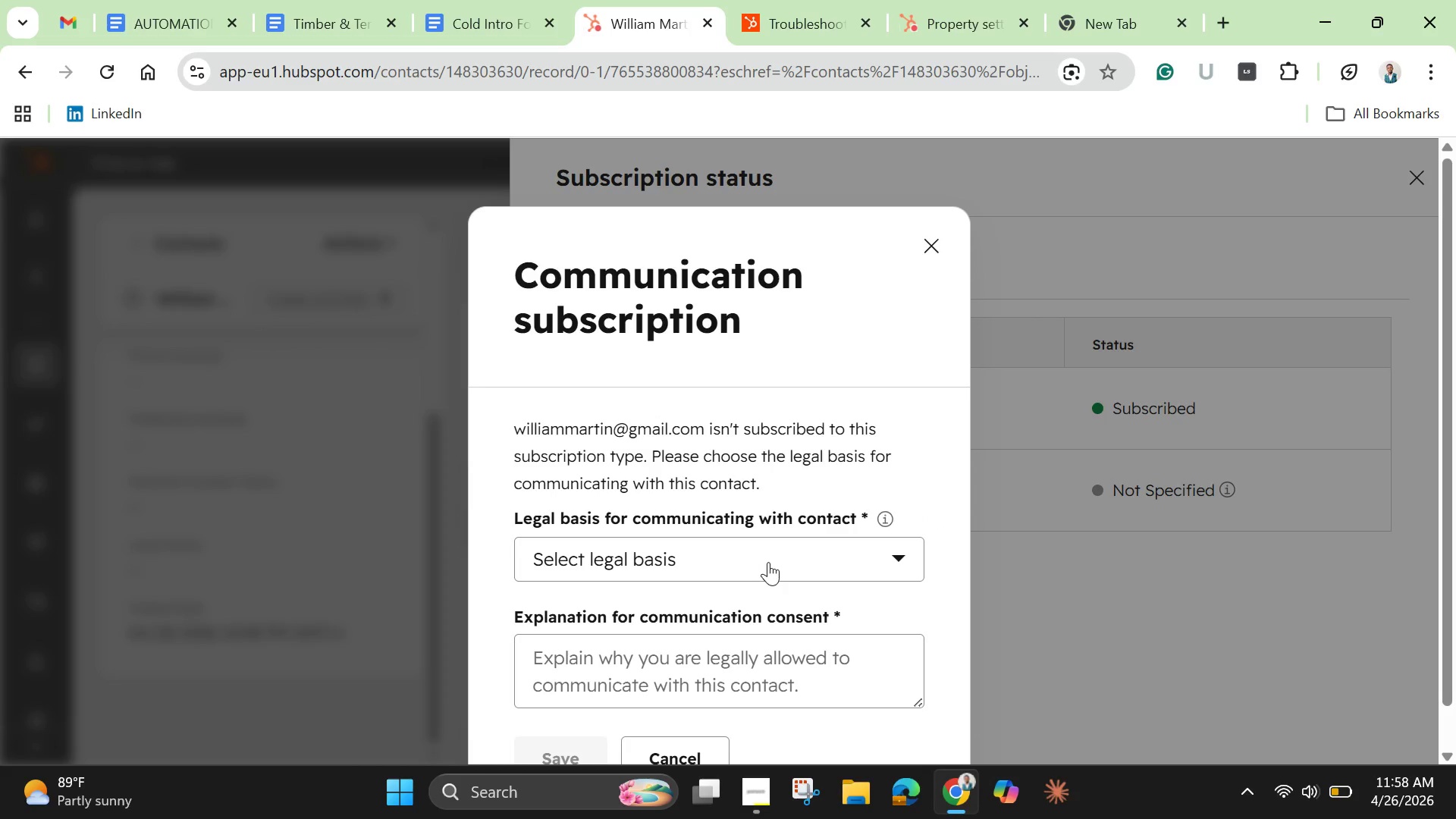 
left_click([768, 562])
 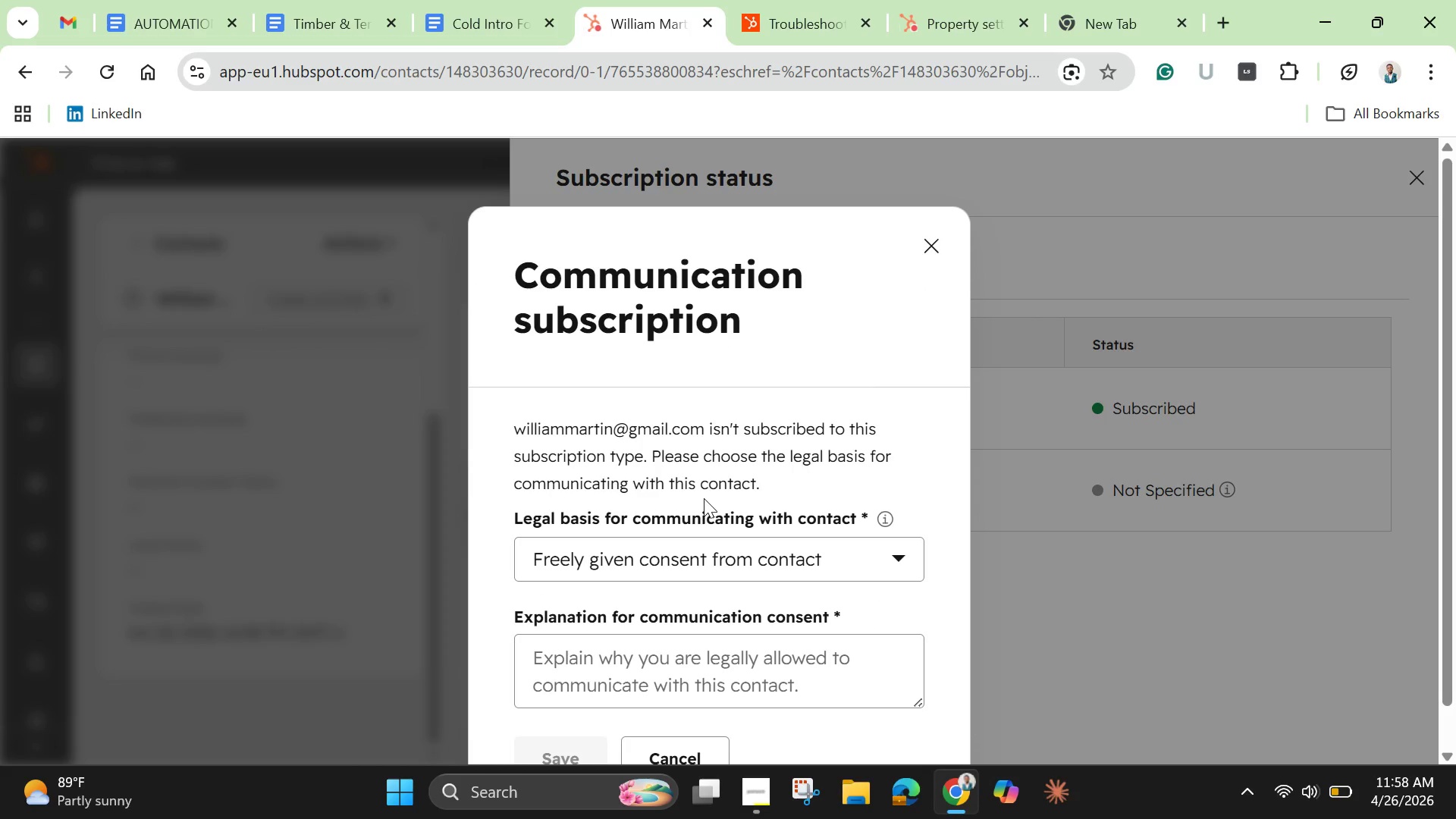 
left_click([704, 498])
 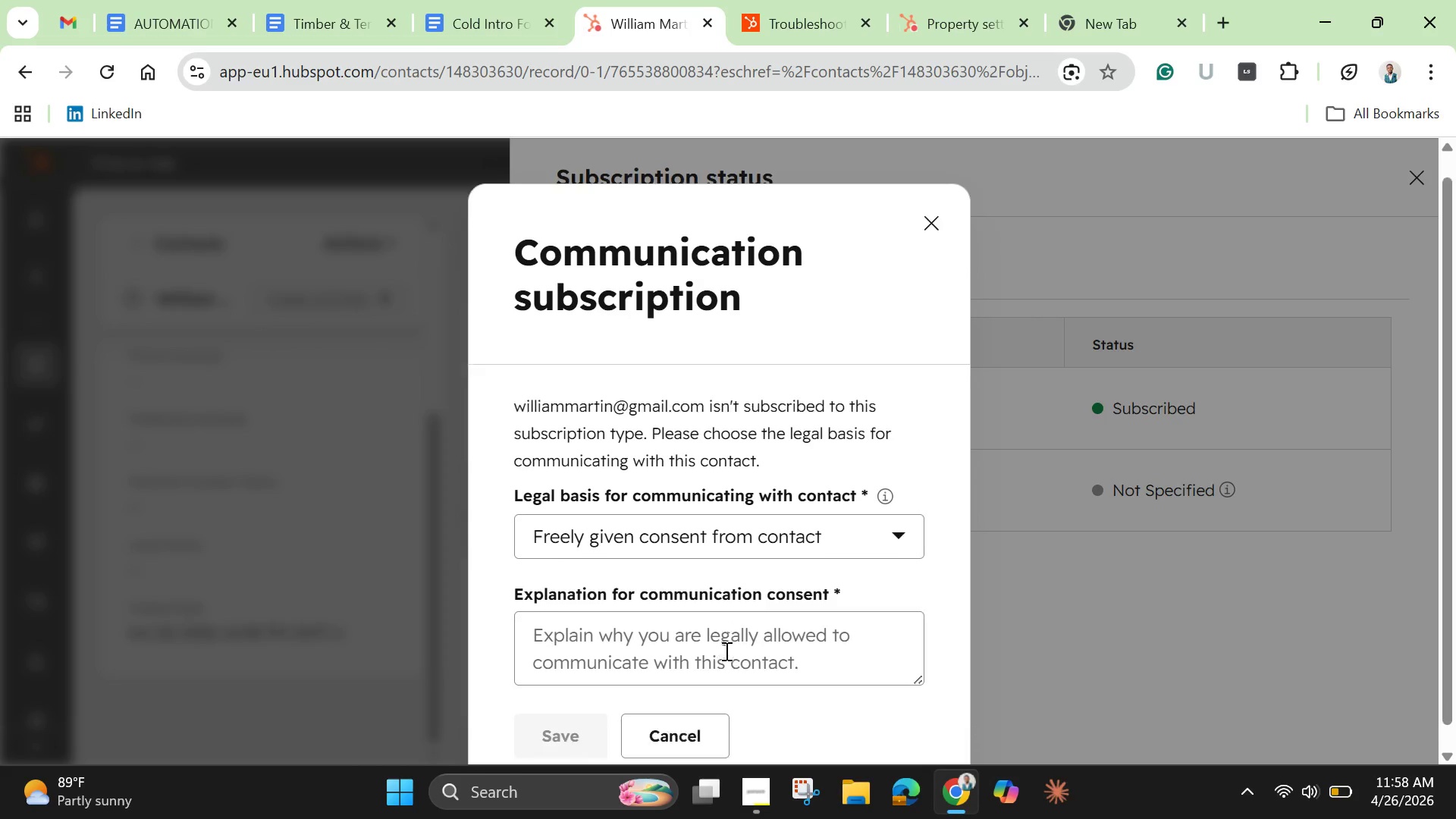 
scroll: coordinate [725, 651], scroll_direction: down, amount: 4.0
 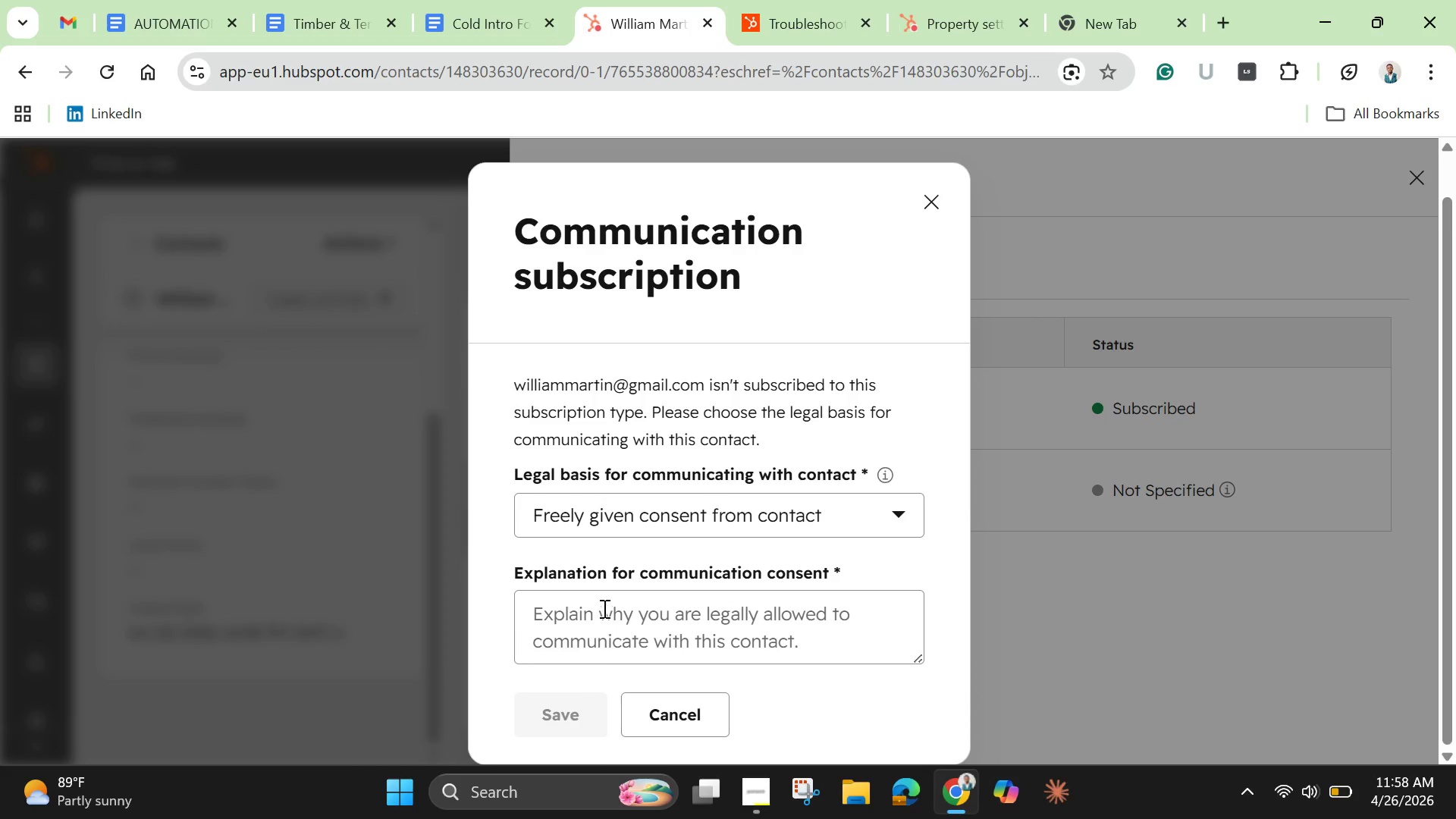 
left_click([604, 601])
 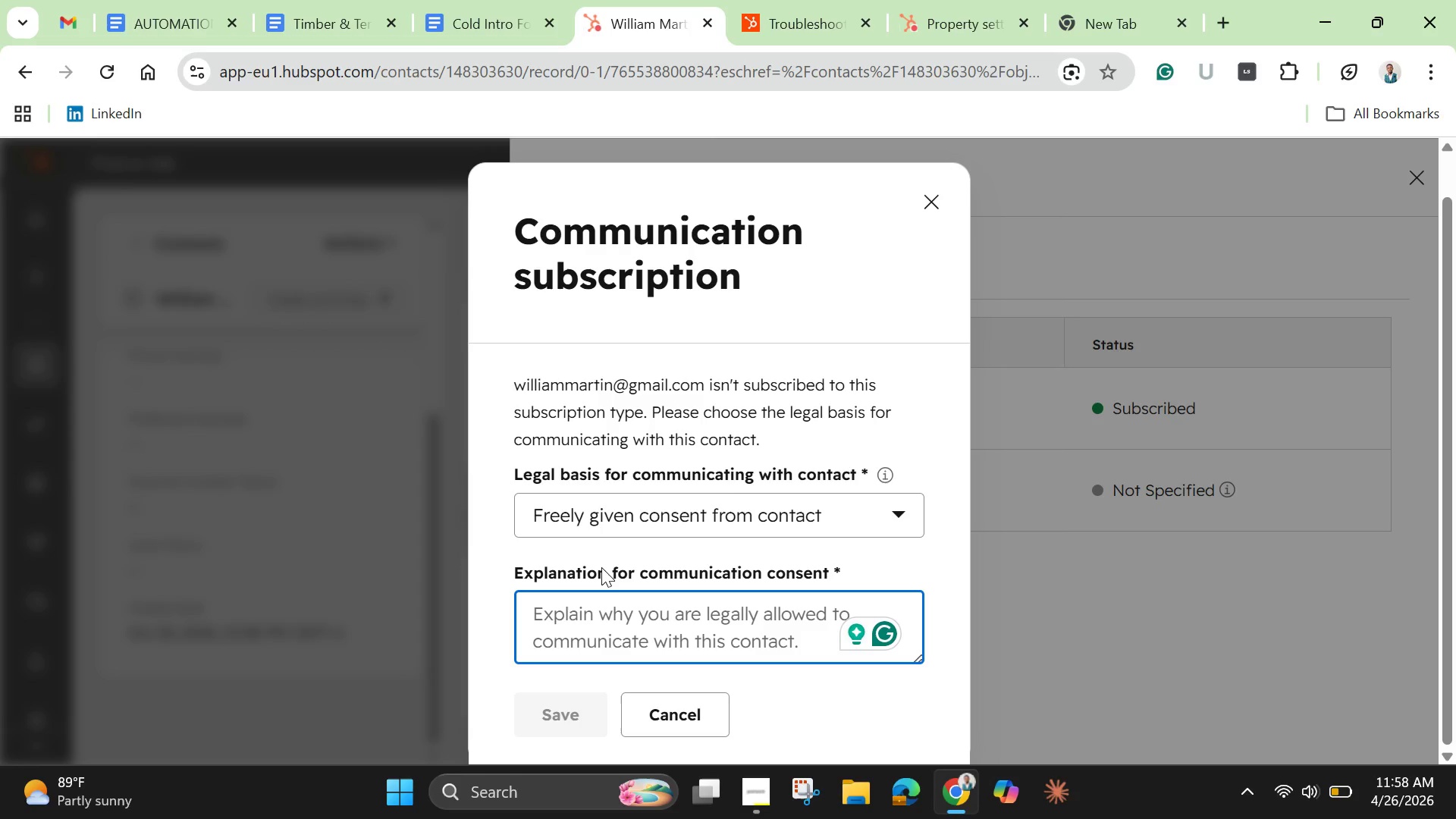 
wait(11.66)
 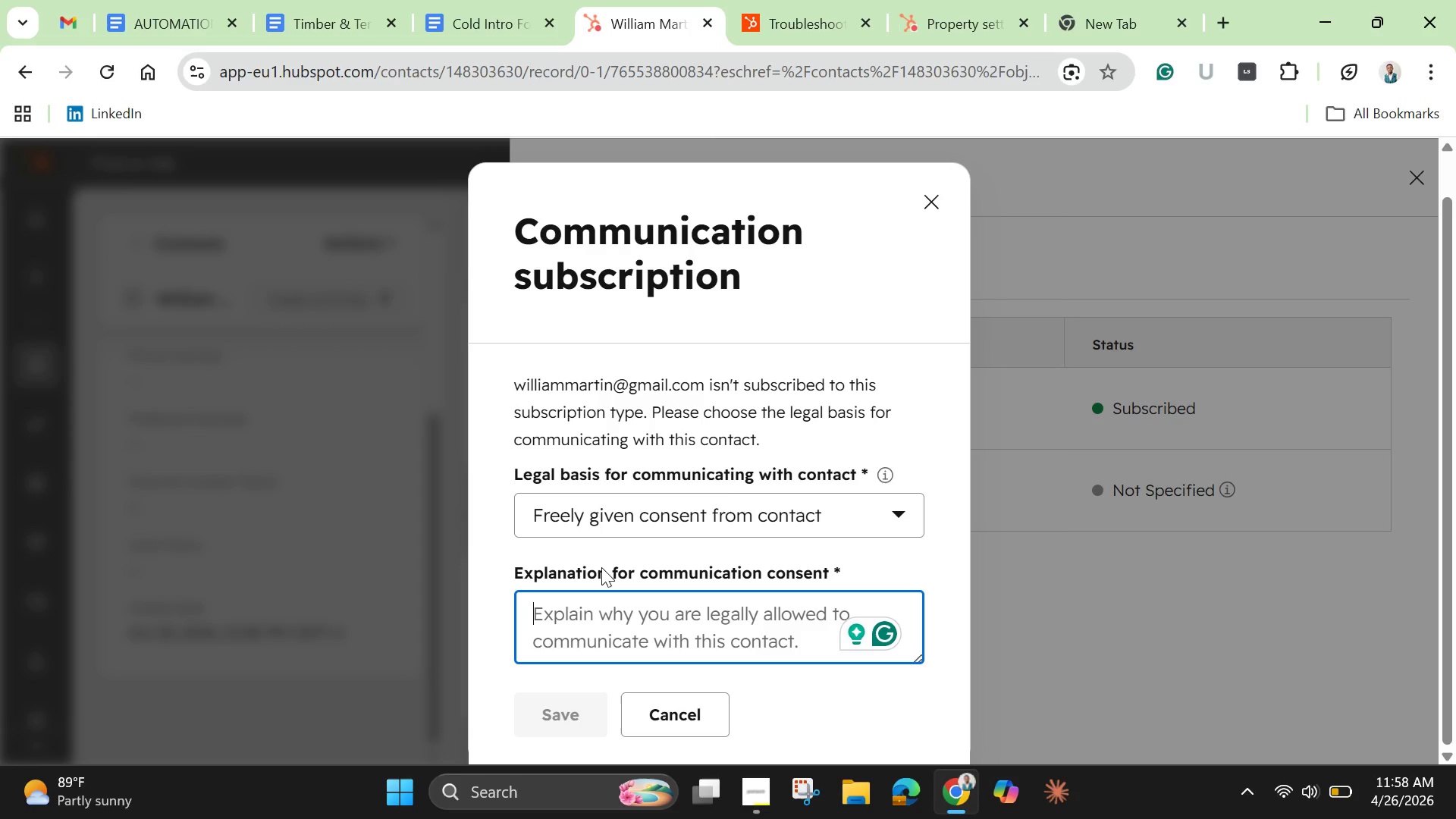 
type(Contact provided consent to reciev c)
key(Backspace)
key(Backspace)
type(e communication for outreach and follow0)
key(Backspace)
type(9)
key(Backspace)
type(-up.)
 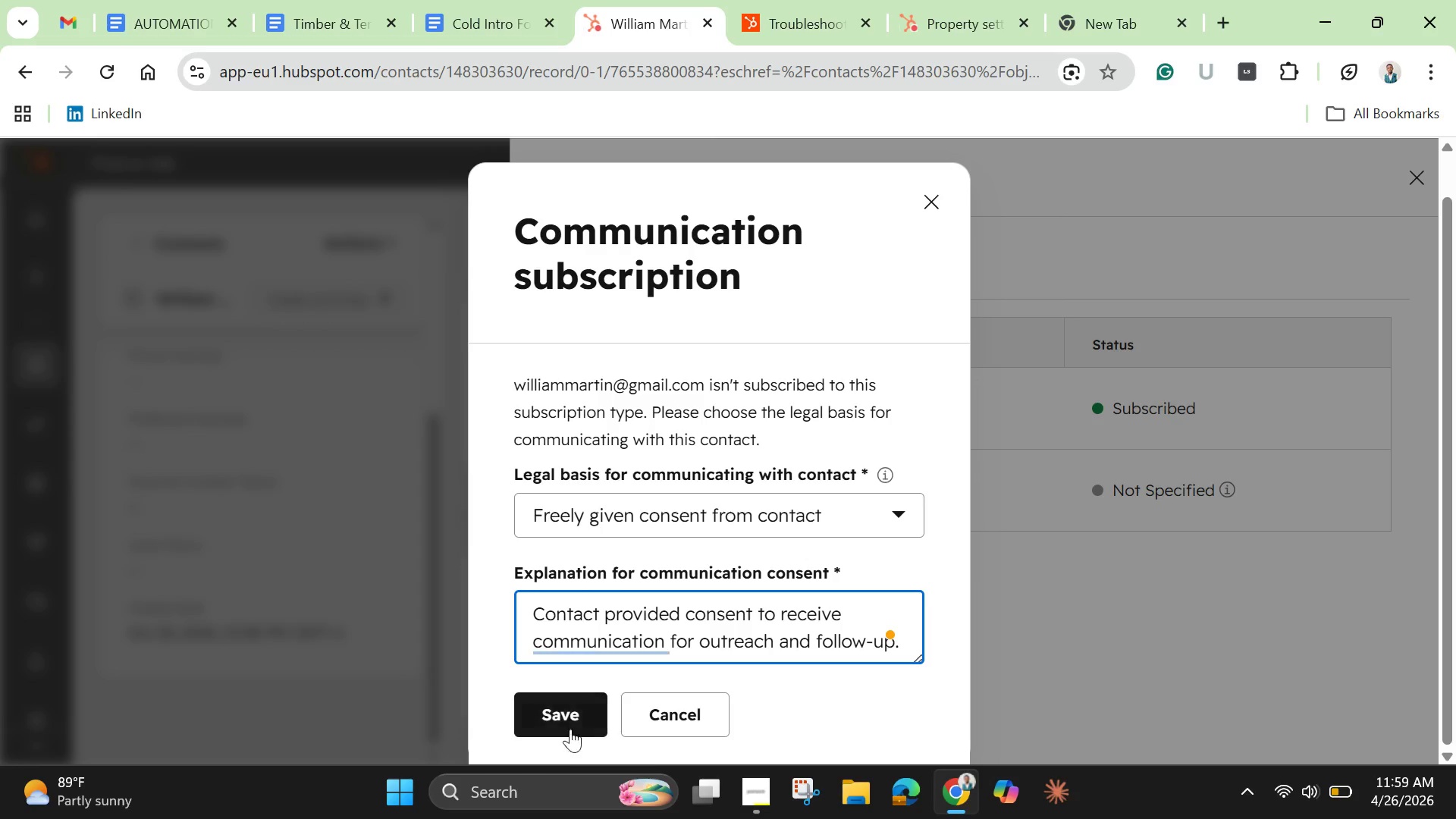 
wait(5.2)
 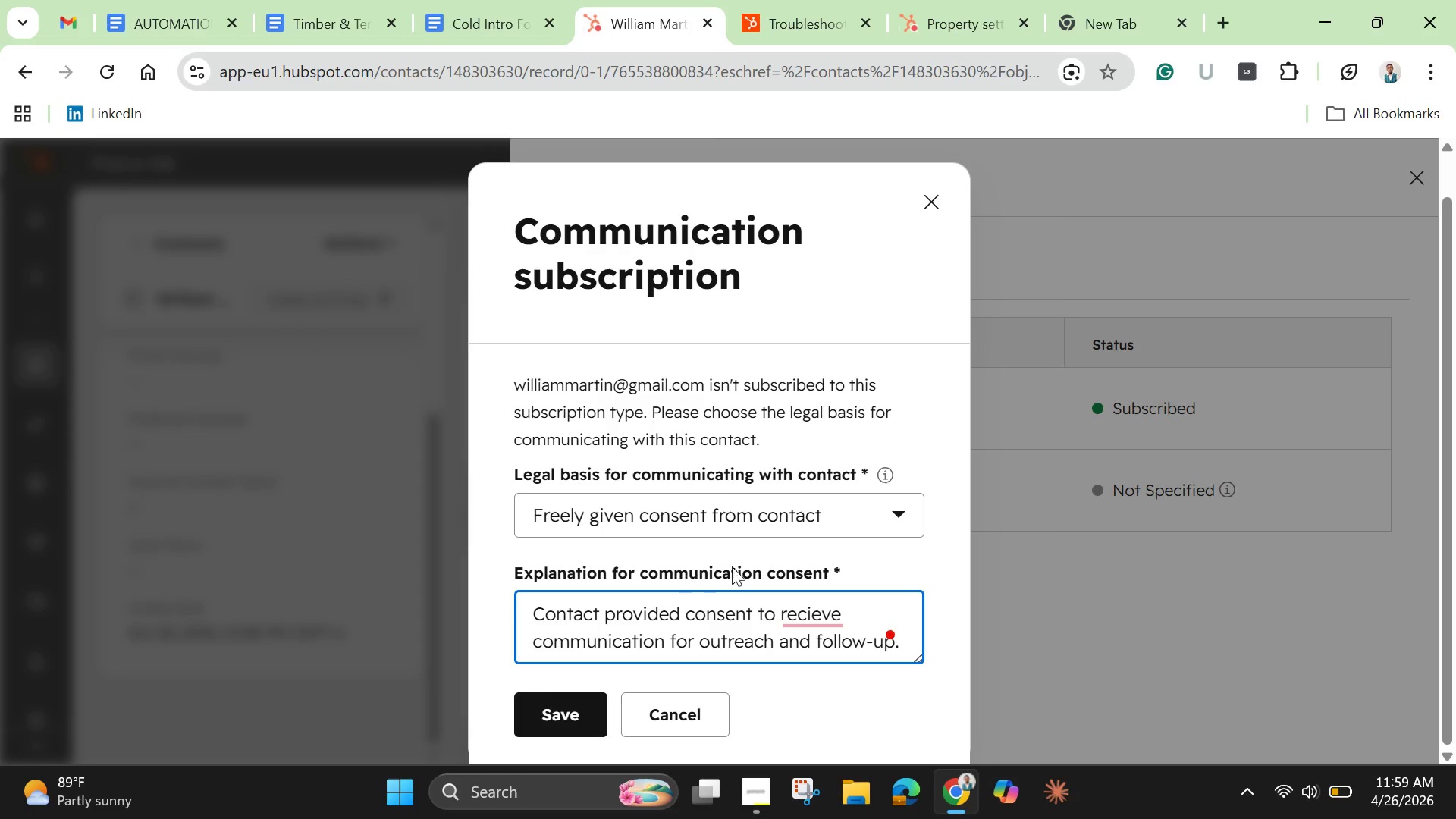 
left_click([570, 704])
 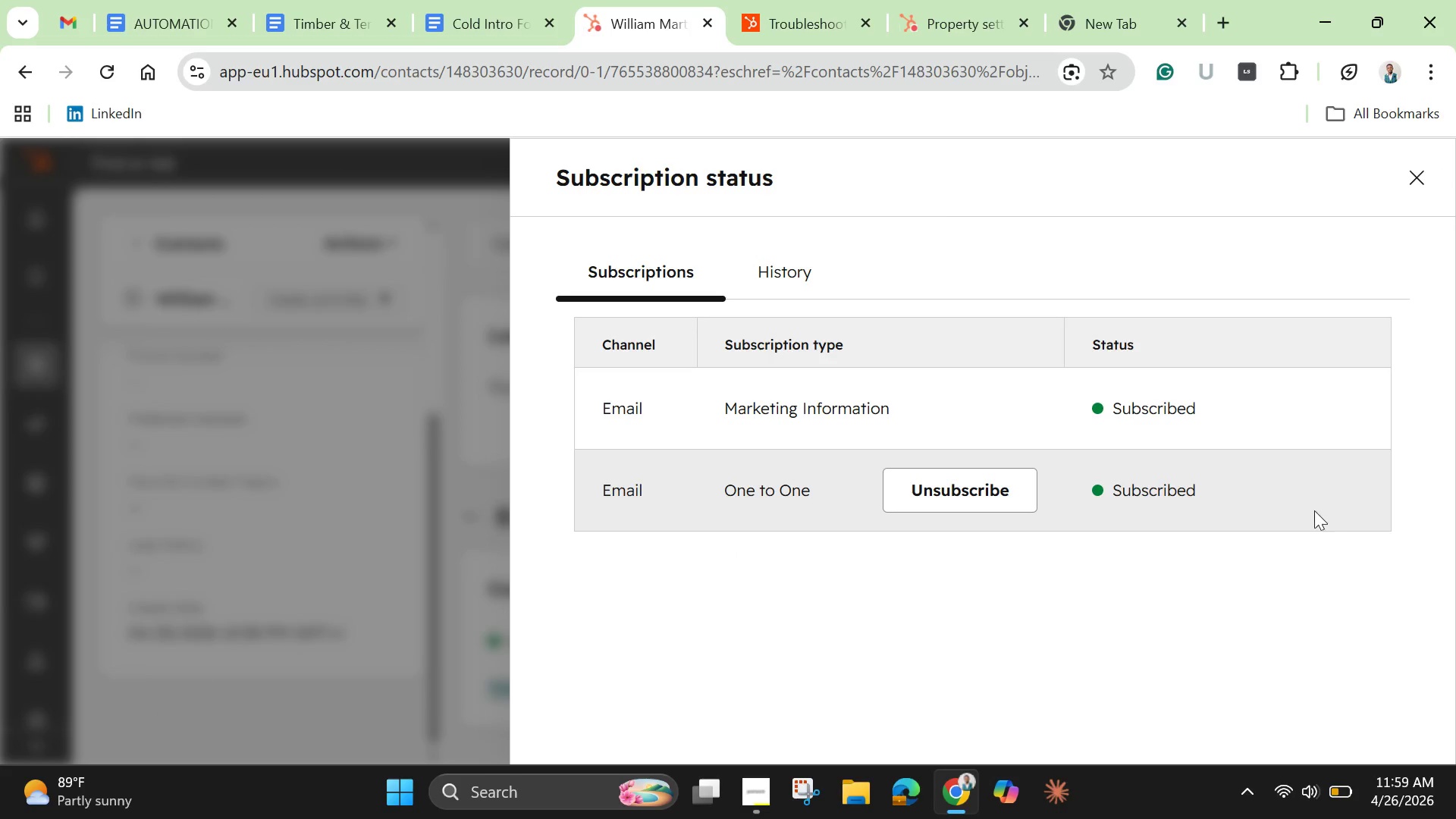 
scroll: coordinate [1310, 500], scroll_direction: up, amount: 3.0
 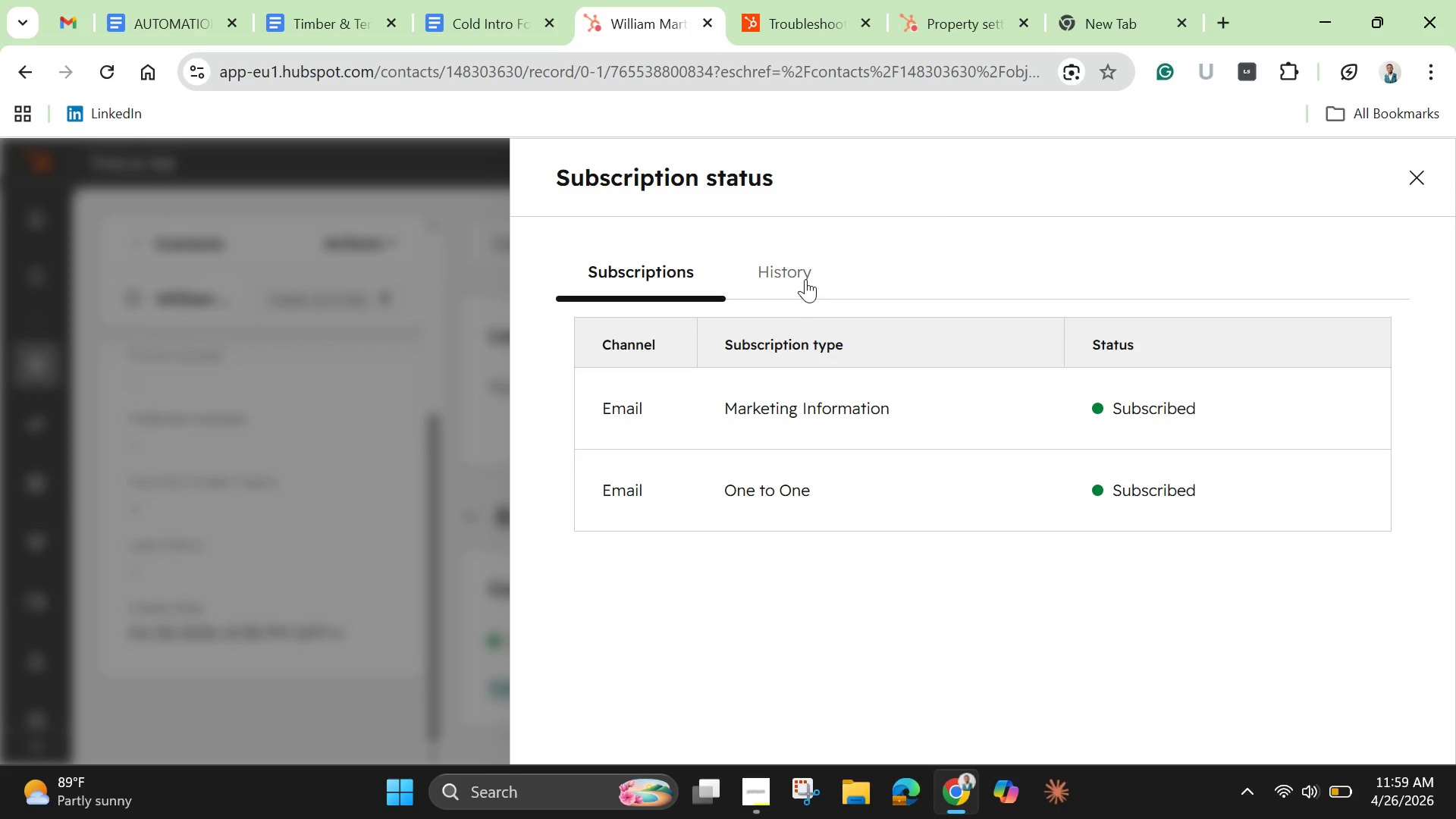 
left_click([805, 279])
 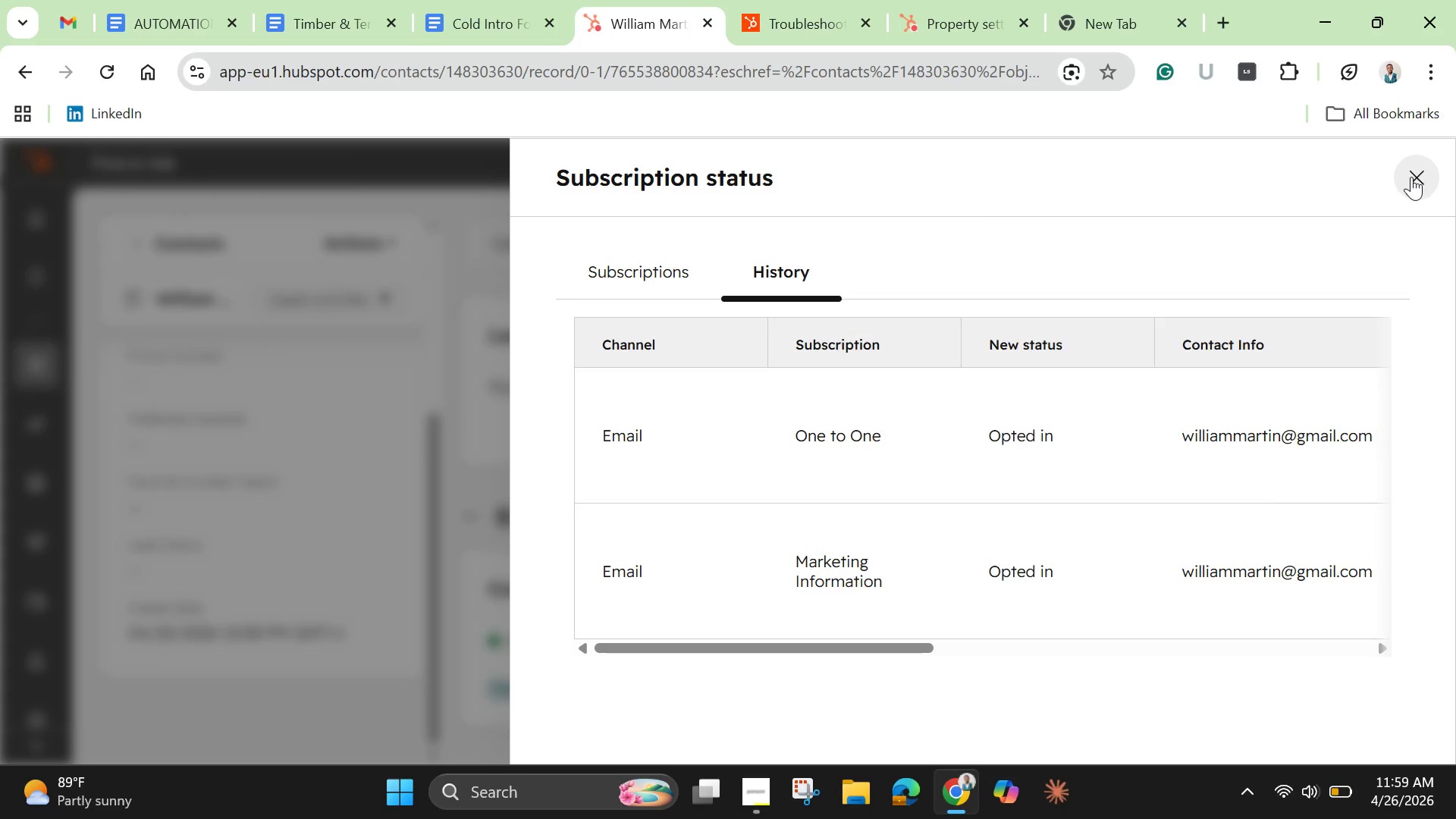 
left_click([1411, 177])
 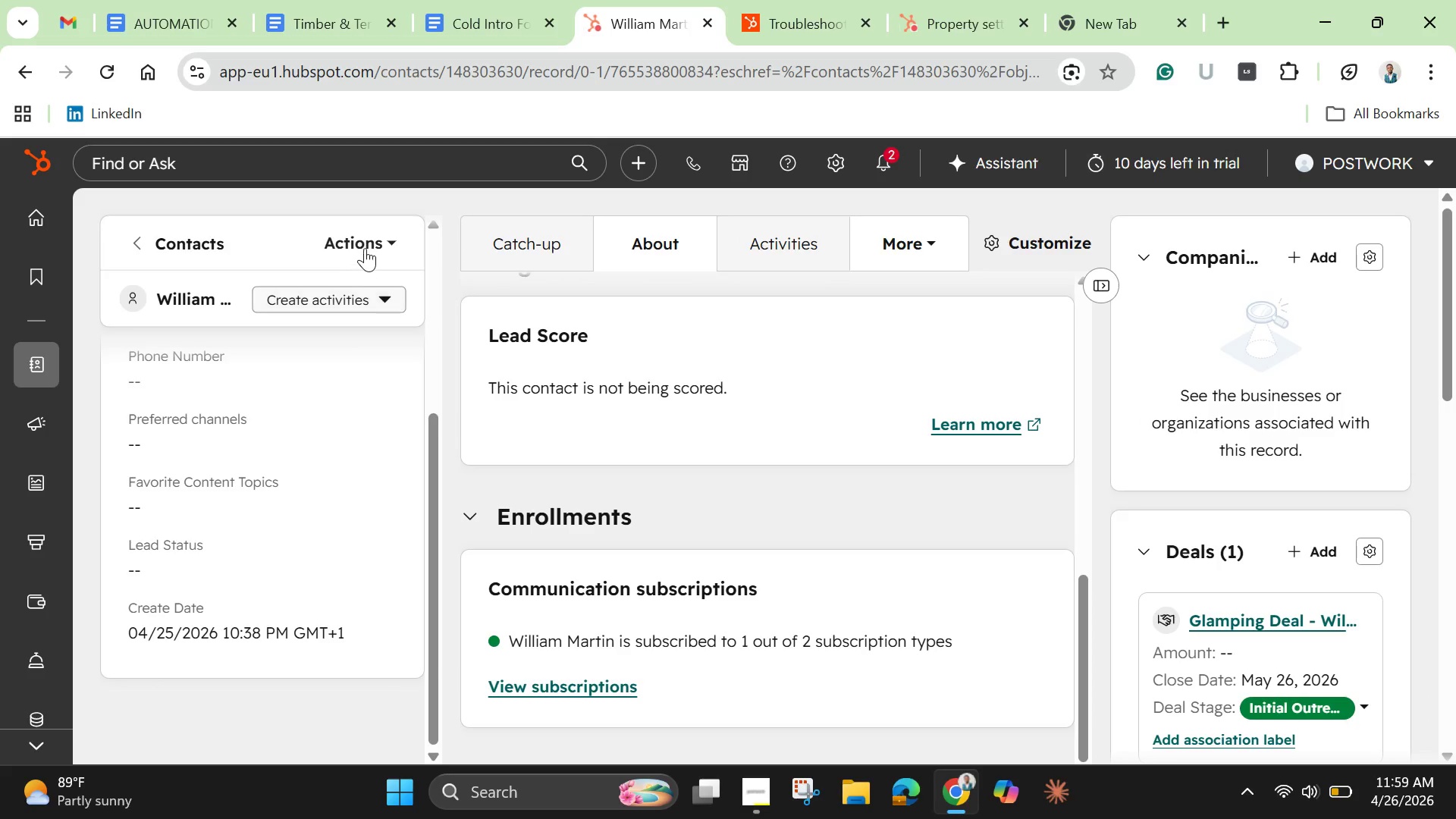 
left_click([366, 246])
 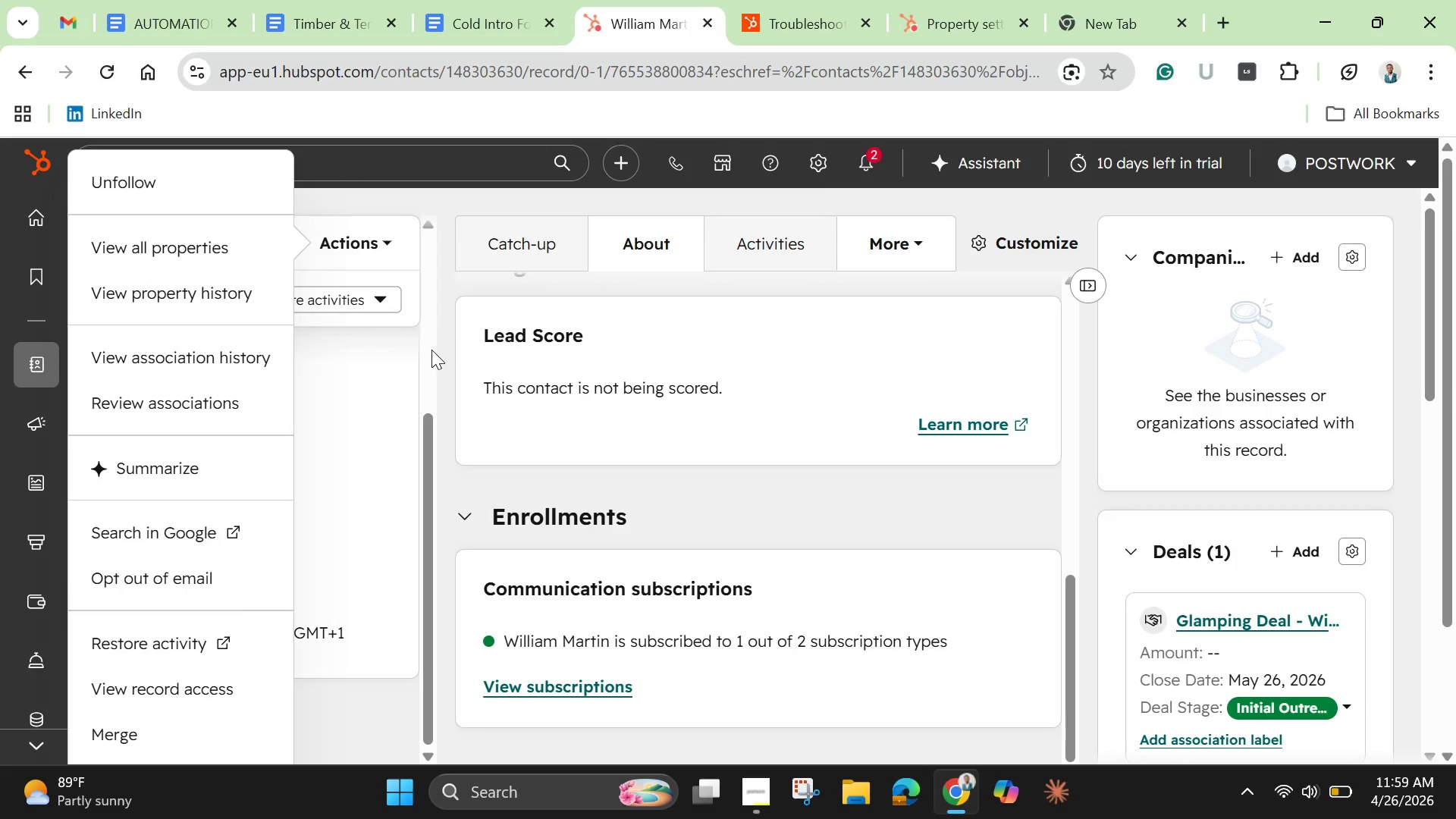 
left_click([431, 350])
 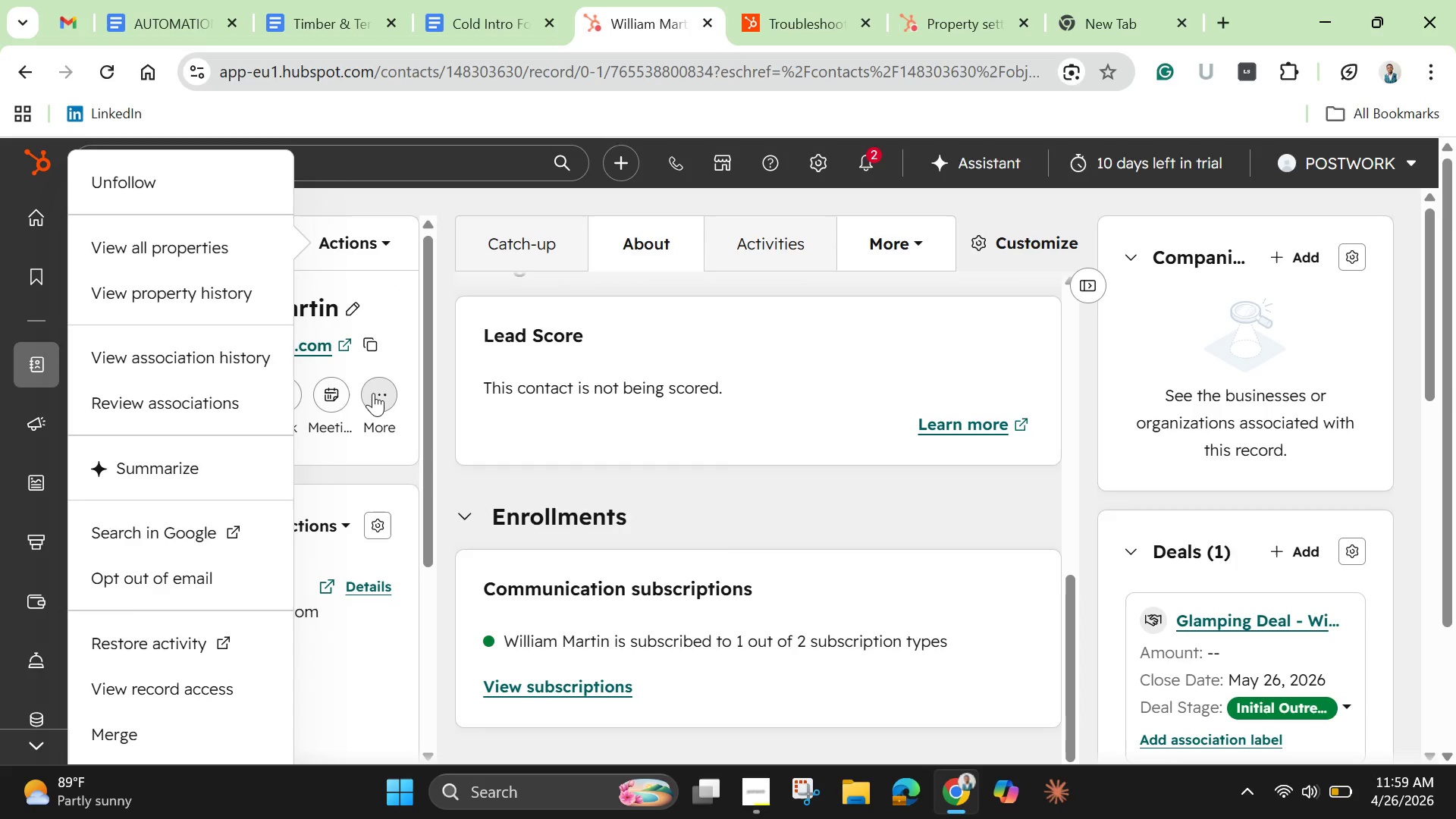 
left_click([373, 393])
 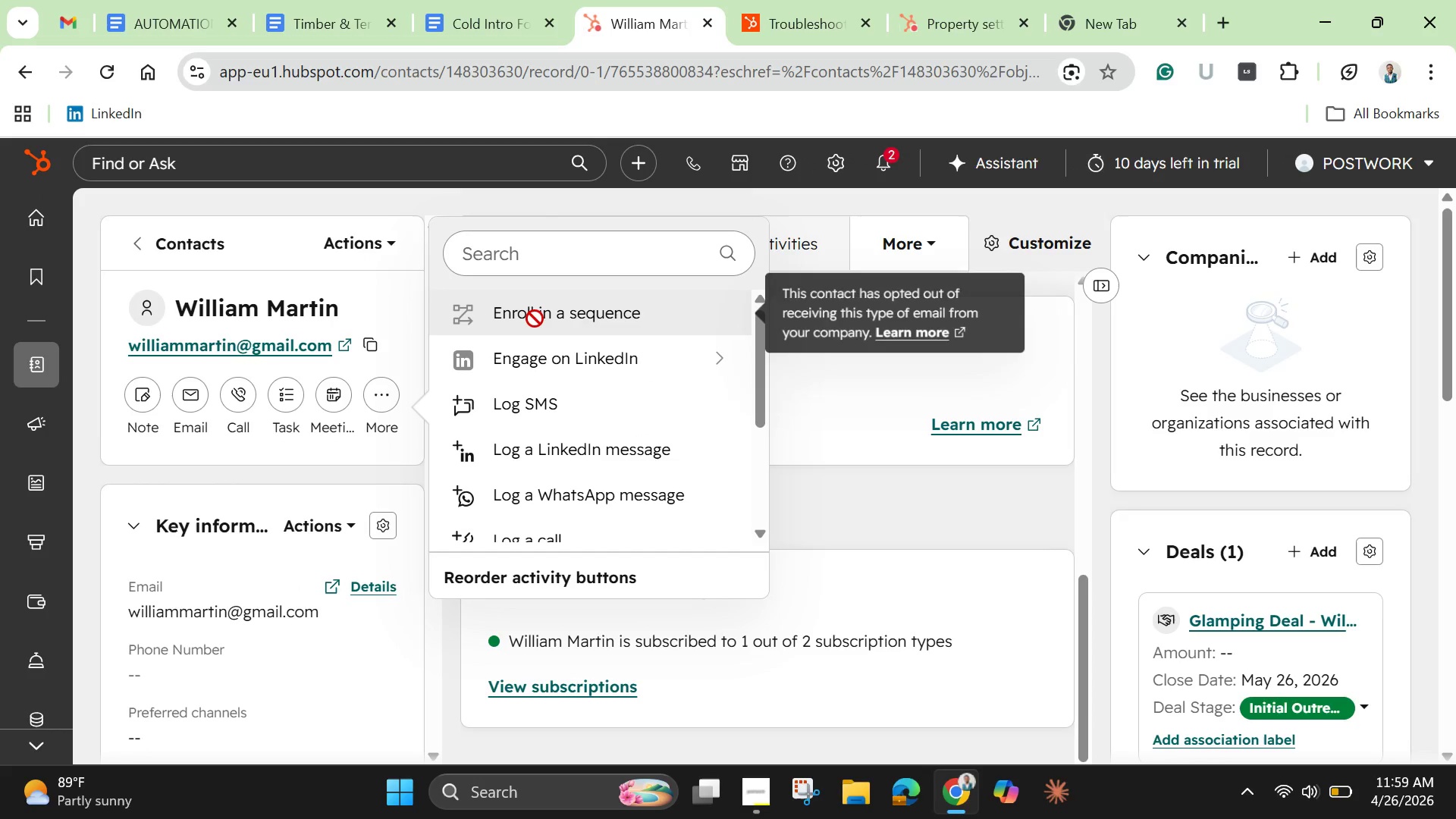 
left_click([535, 318])
 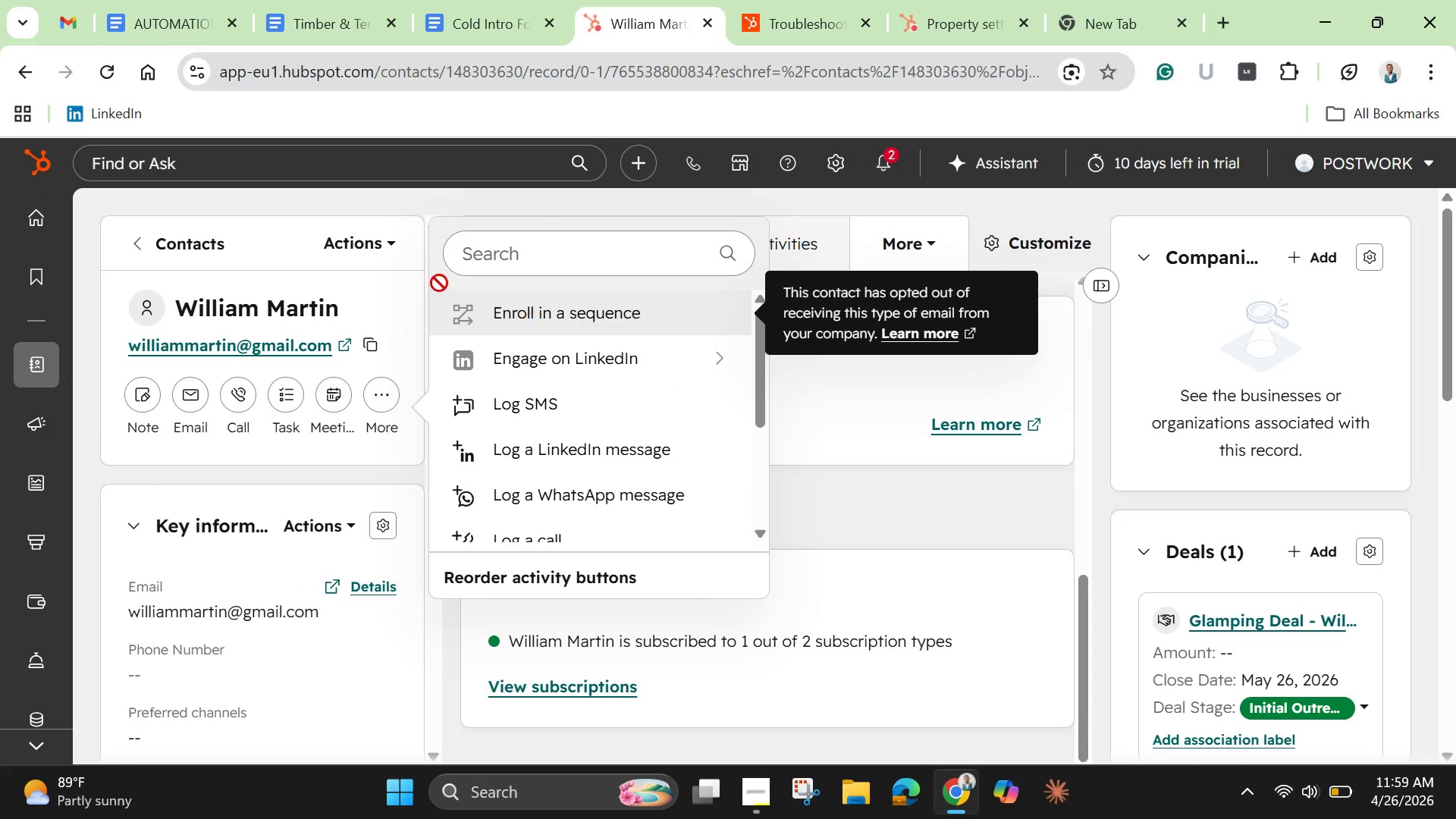 
left_click([535, 318])
 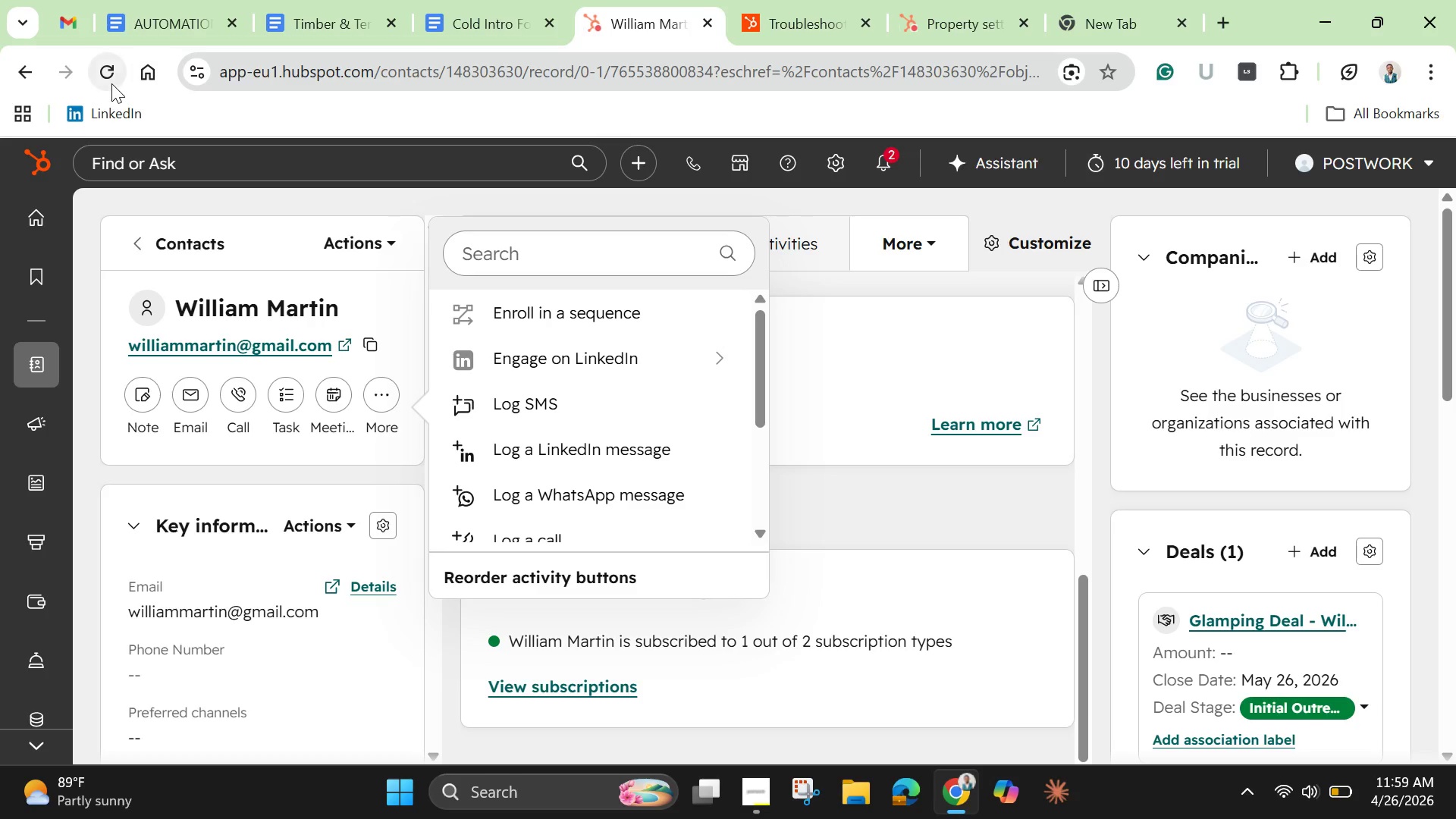 
left_click([111, 83])
 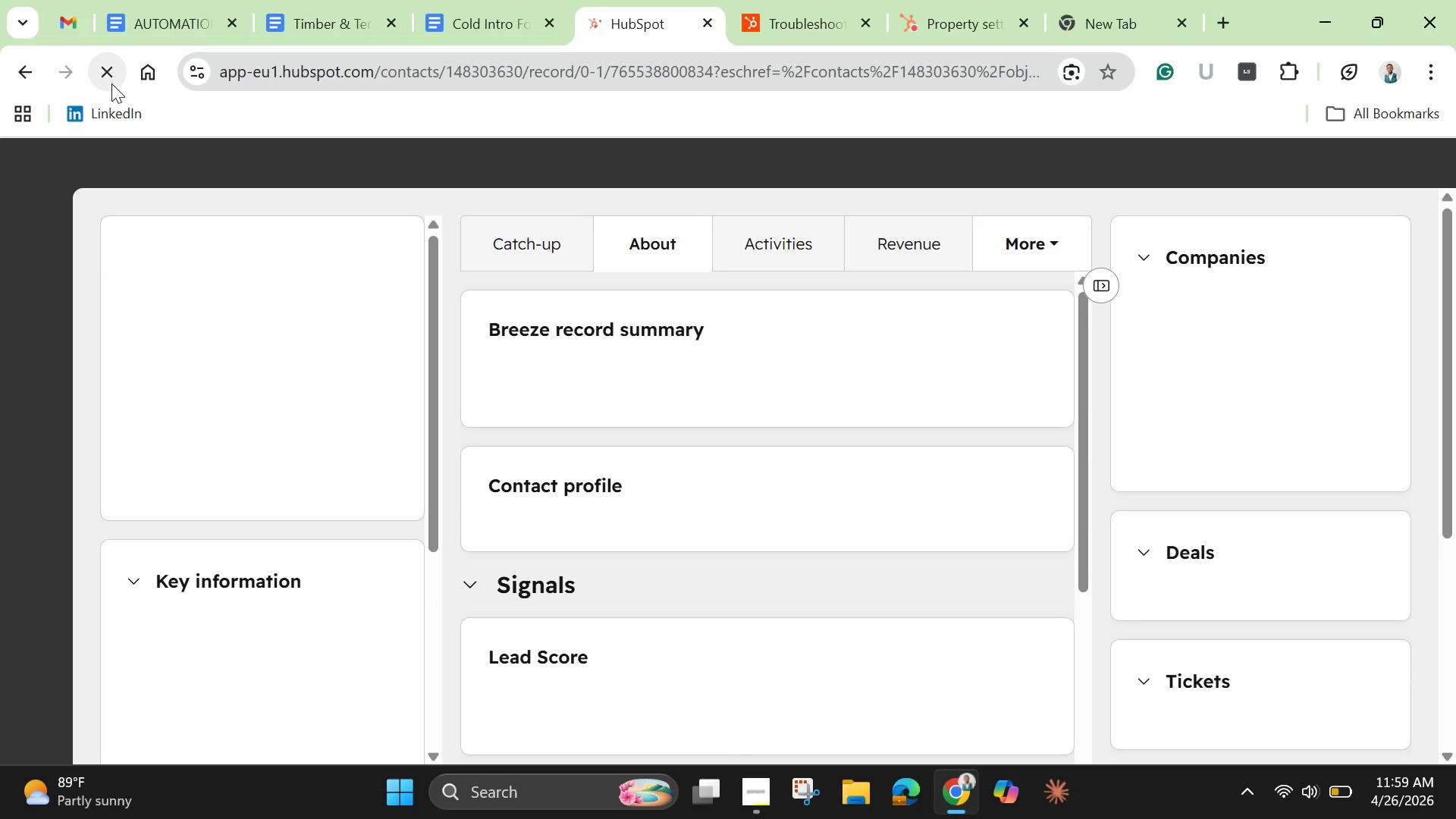 
mouse_move([472, 375])
 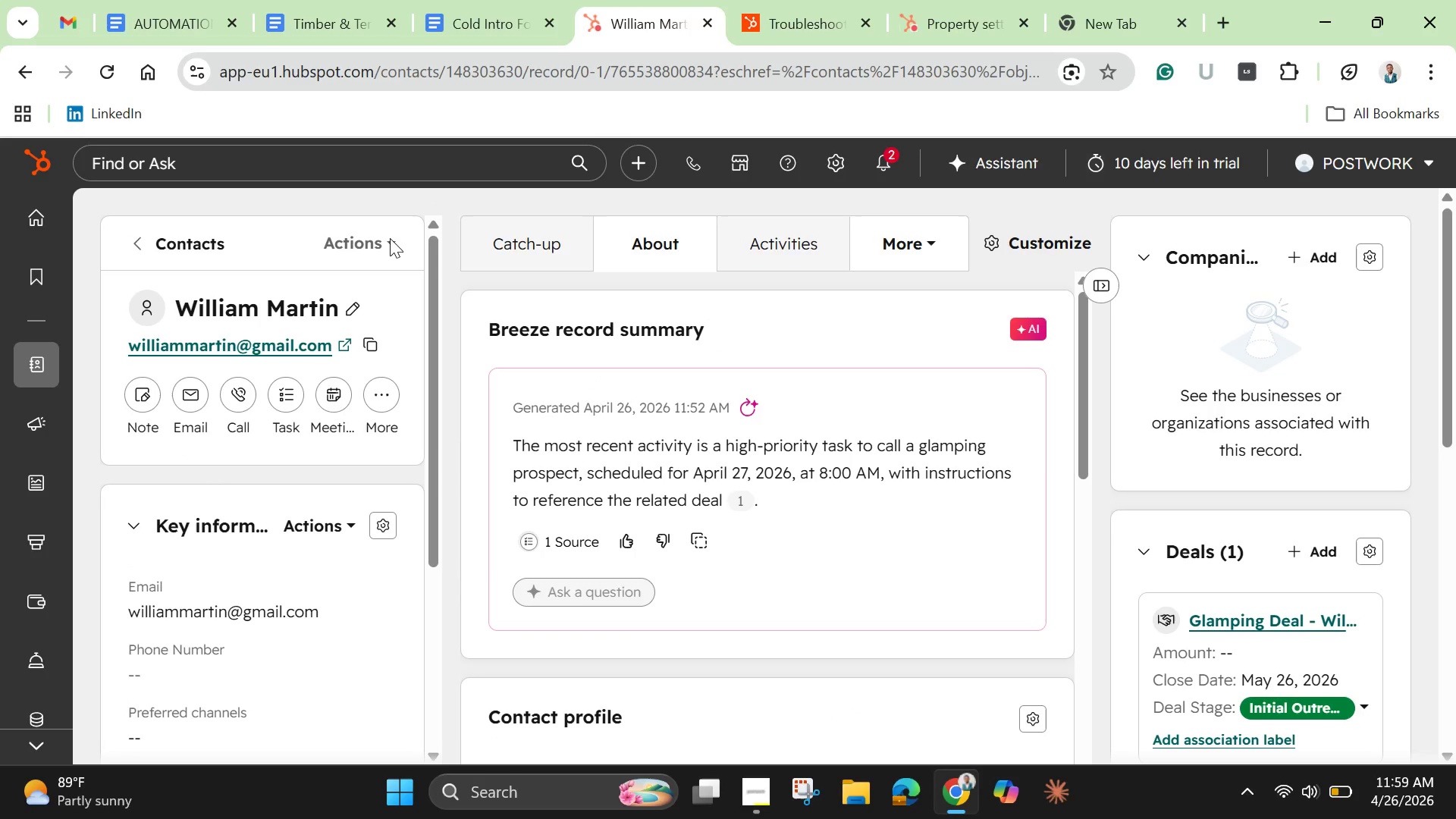 
left_click([390, 238])
 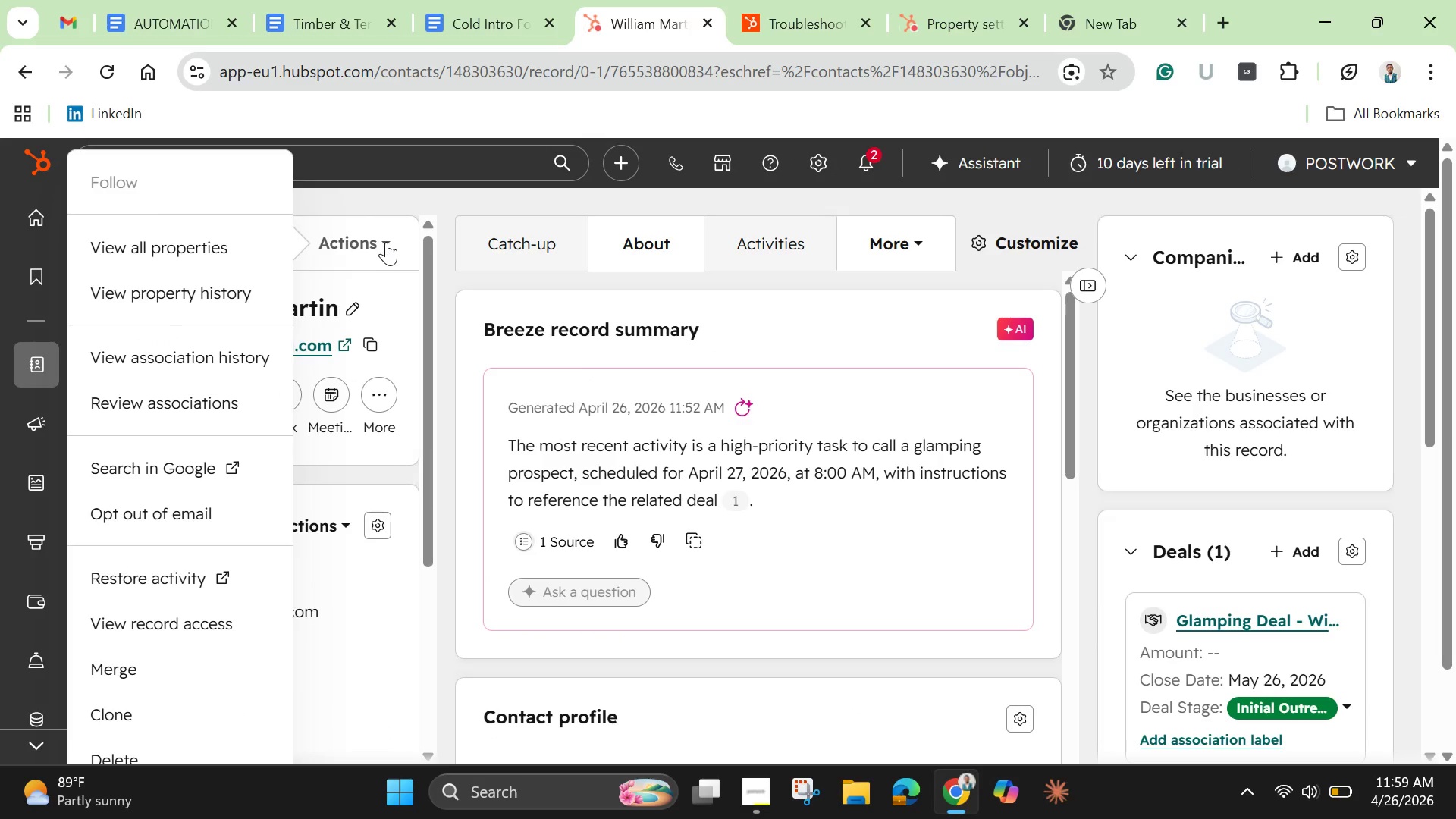 
left_click([386, 242])
 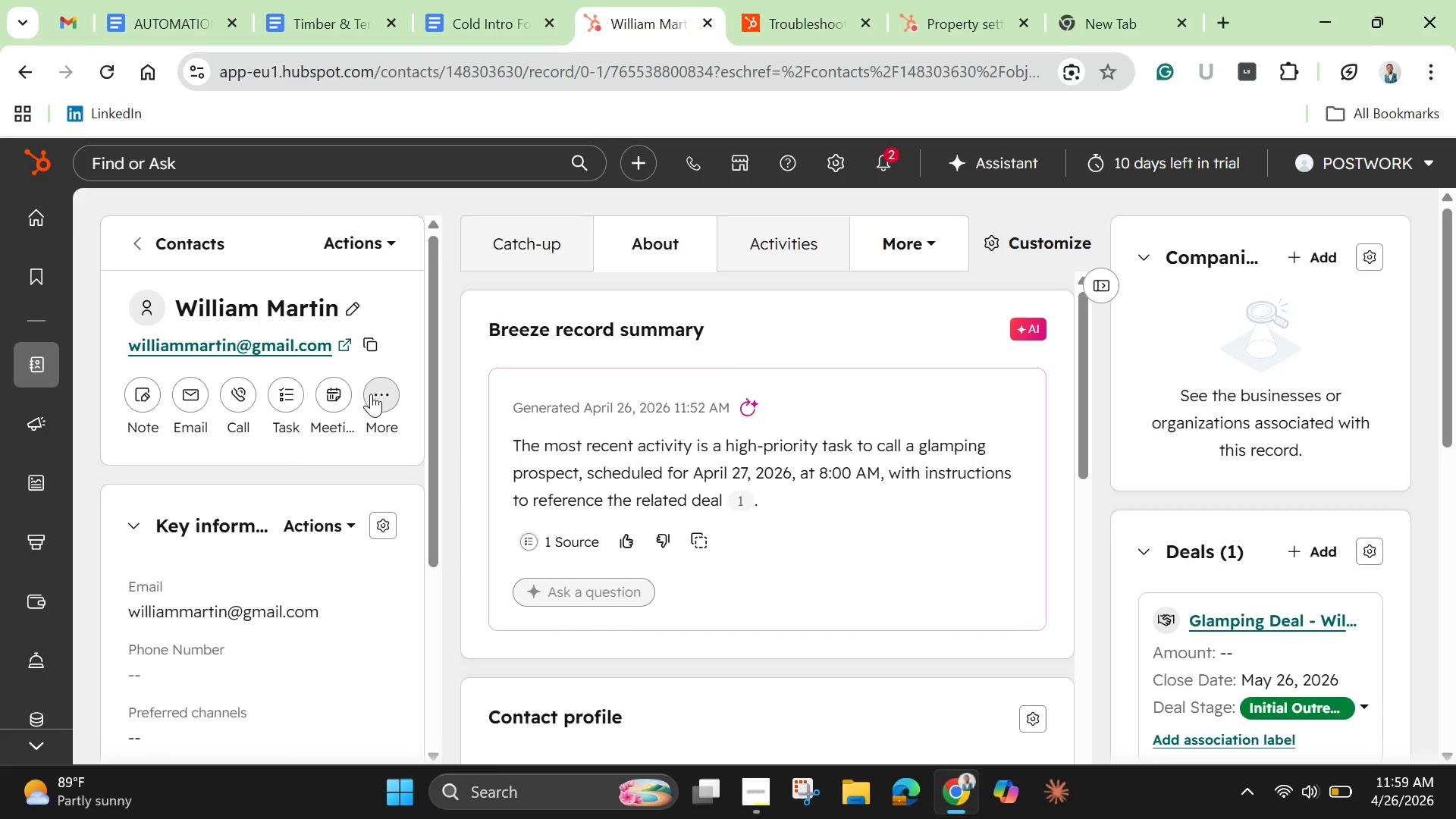 
left_click([371, 394])
 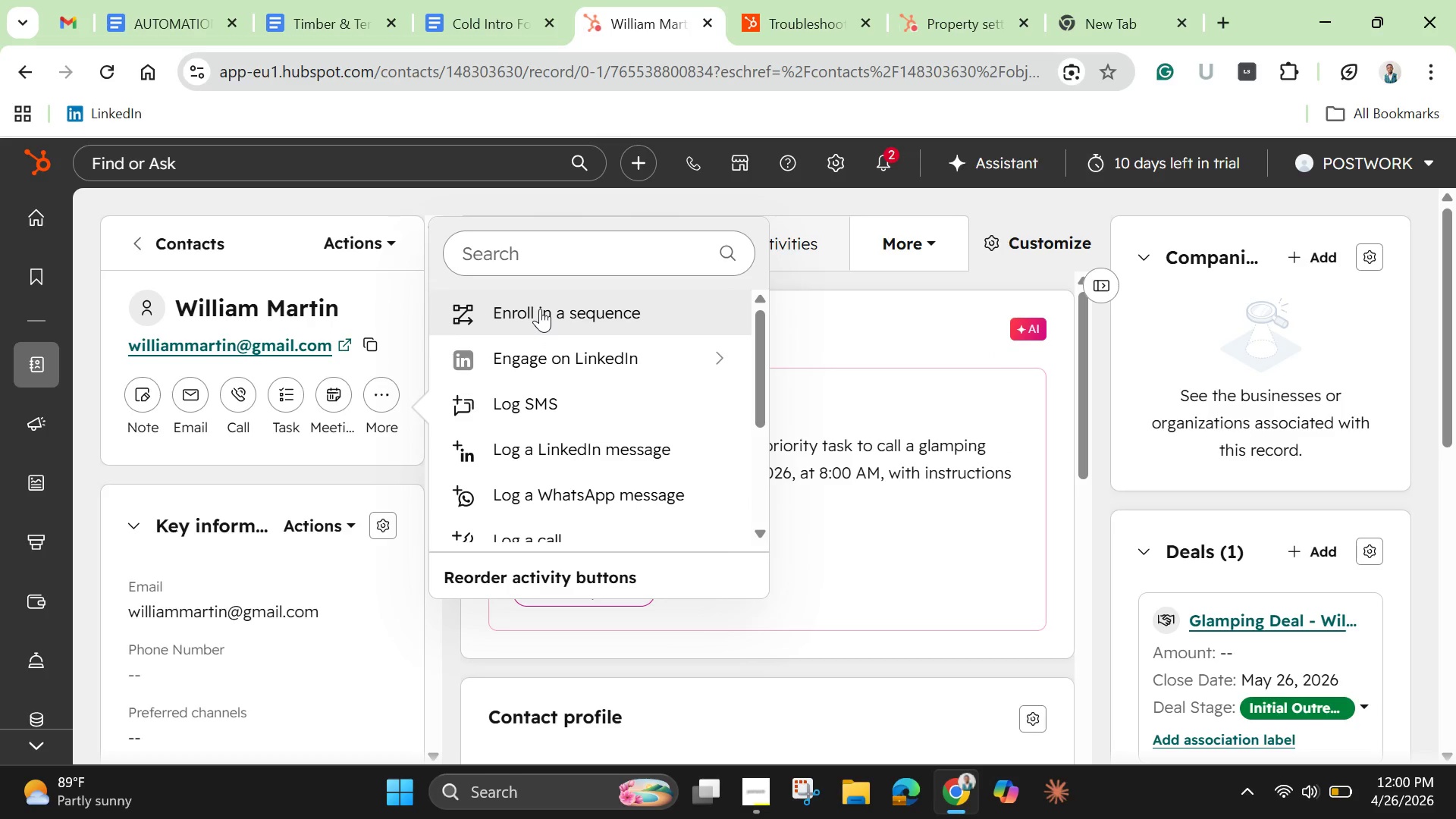 
left_click([540, 309])
 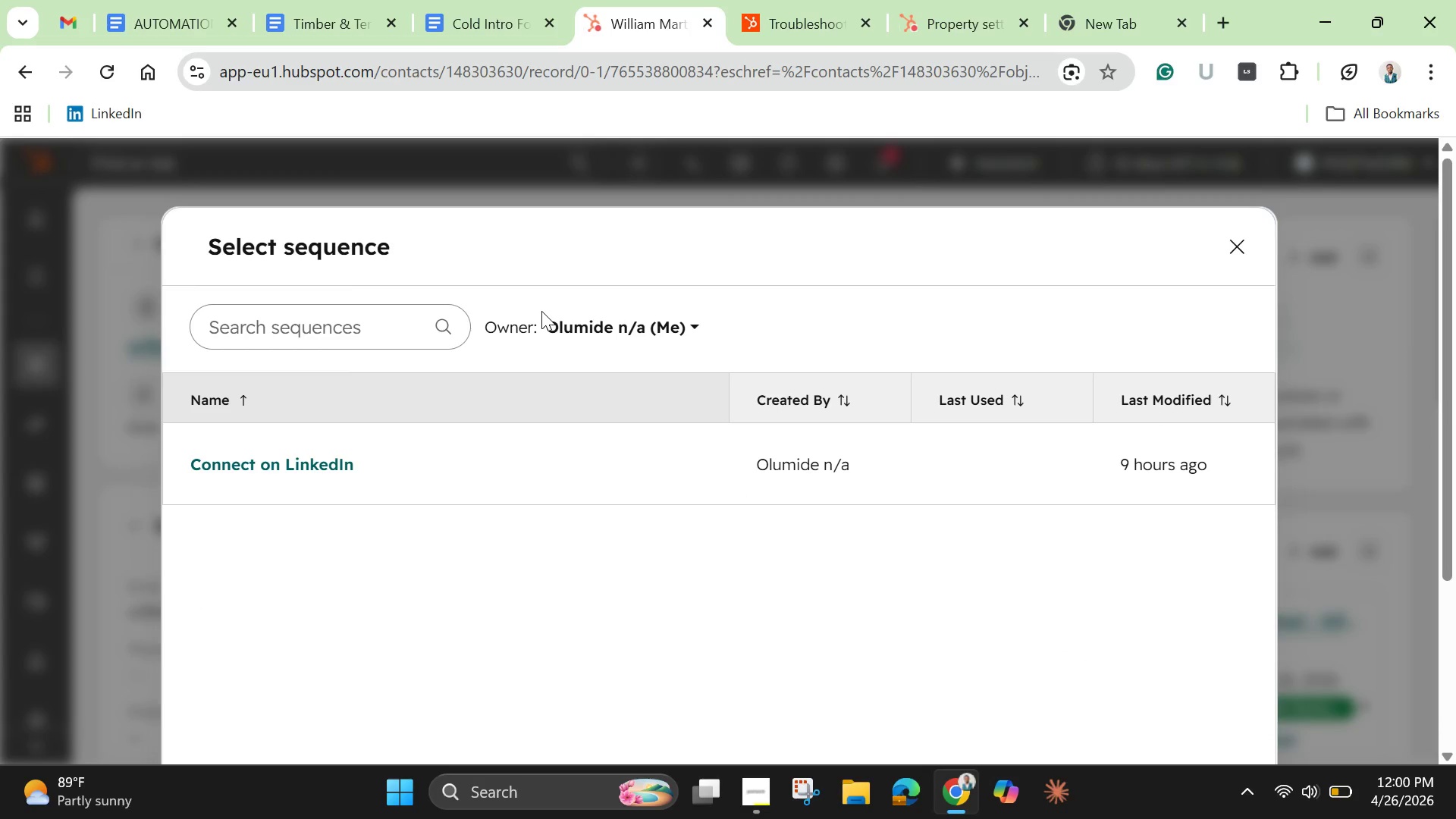 
wait(45.17)
 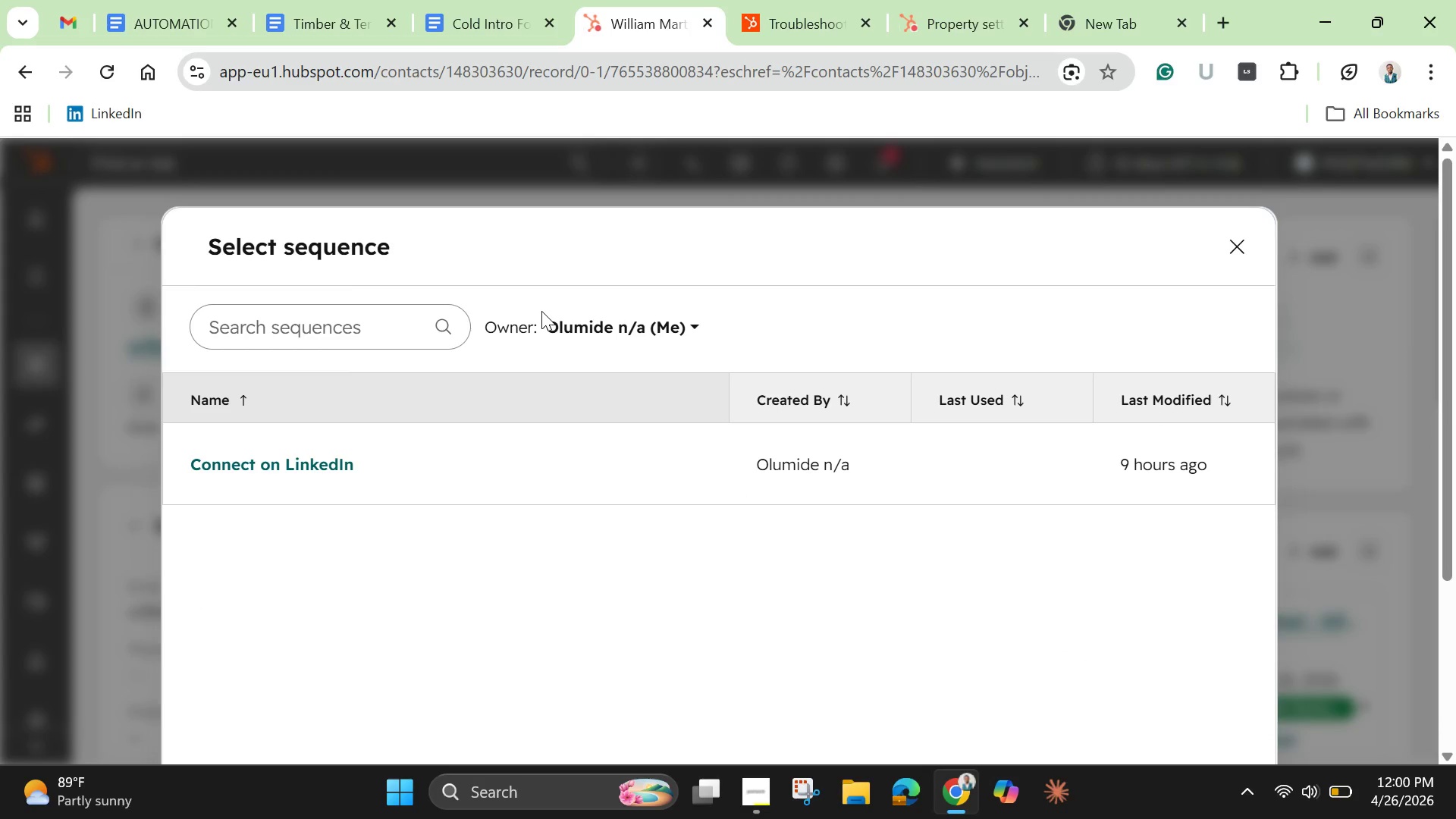 
left_click([282, 469])
 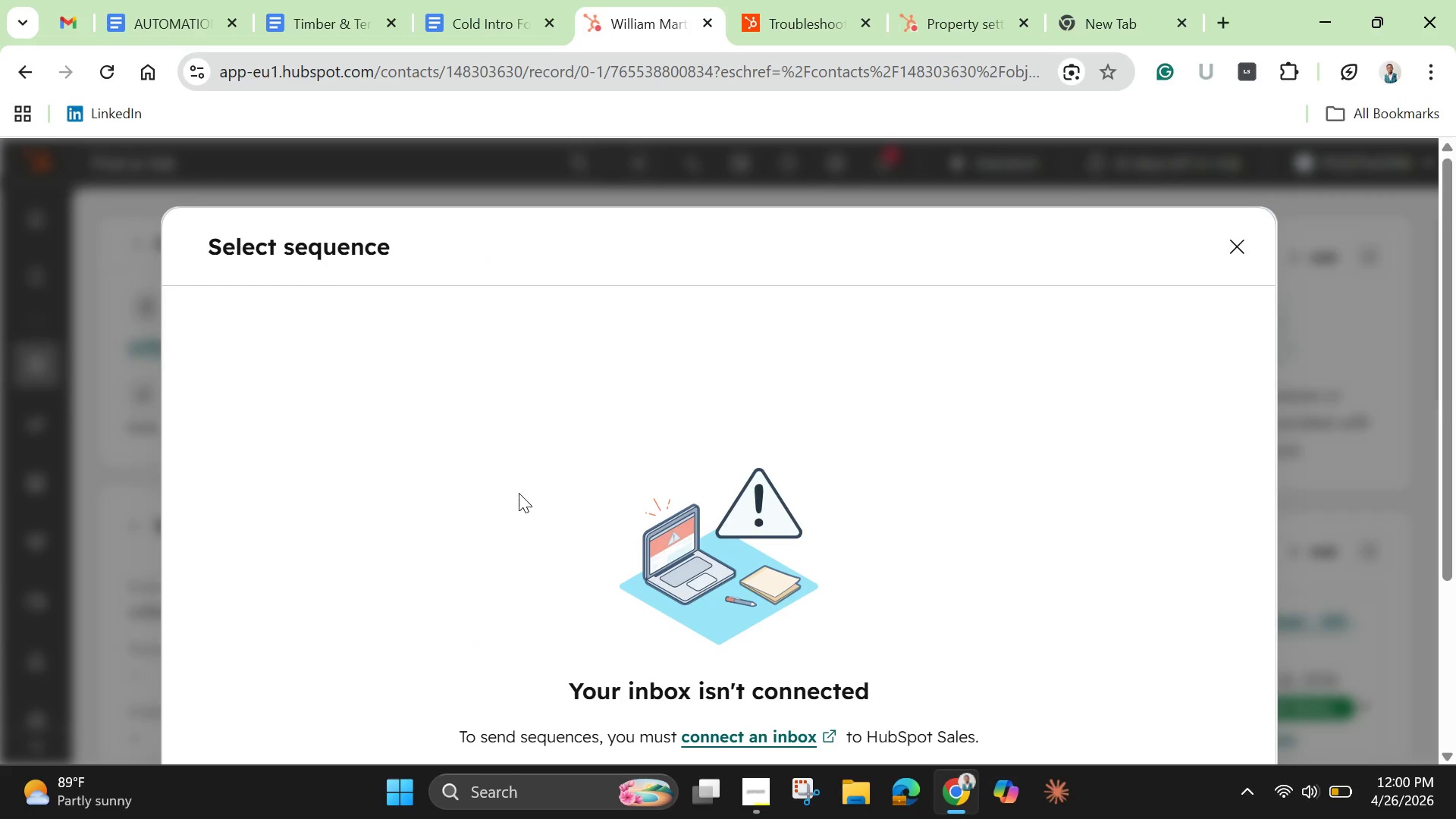 
scroll: coordinate [520, 494], scroll_direction: down, amount: 2.0
 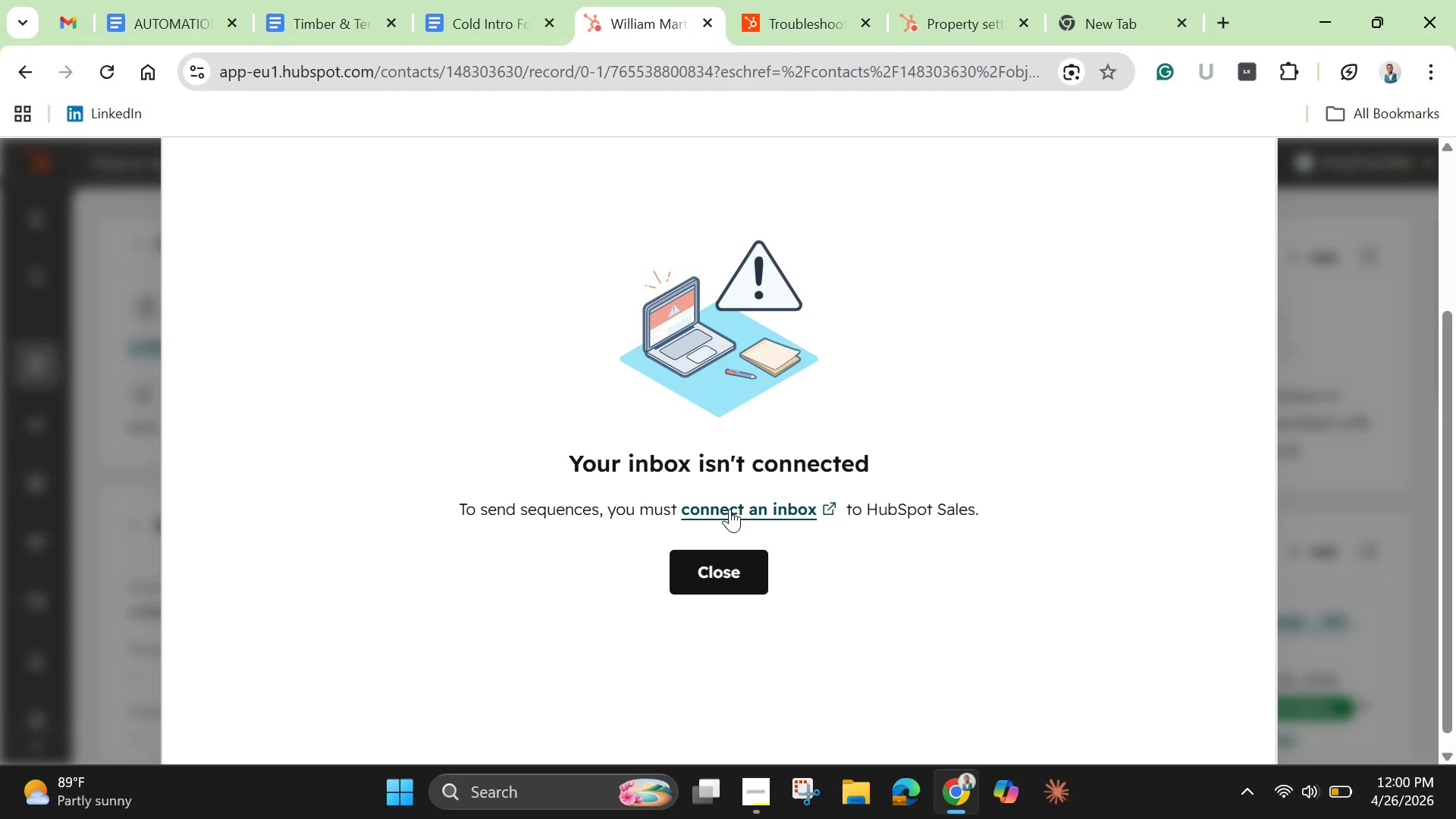 
left_click([730, 518])
 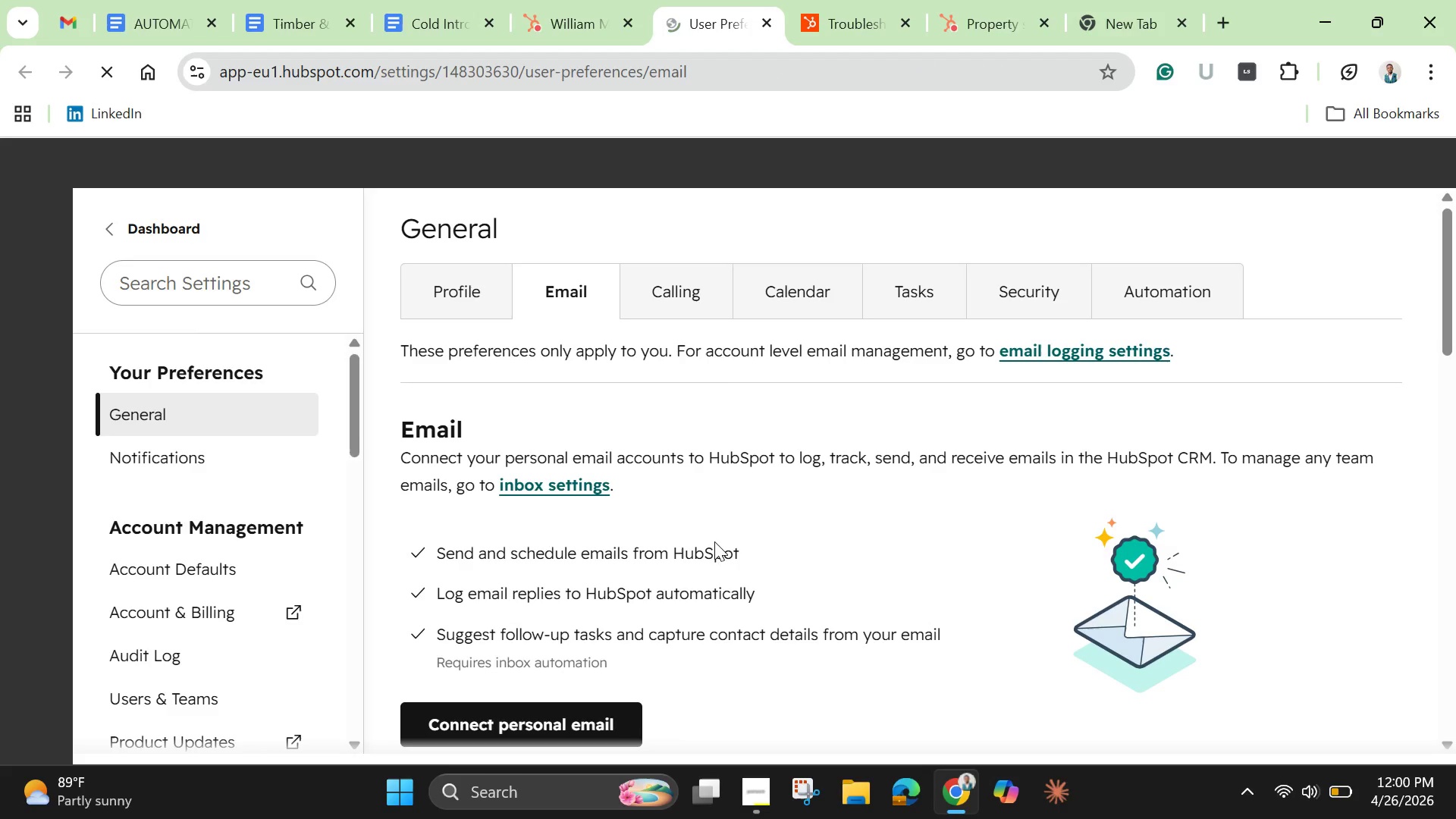 
scroll: coordinate [713, 544], scroll_direction: down, amount: 1.0
 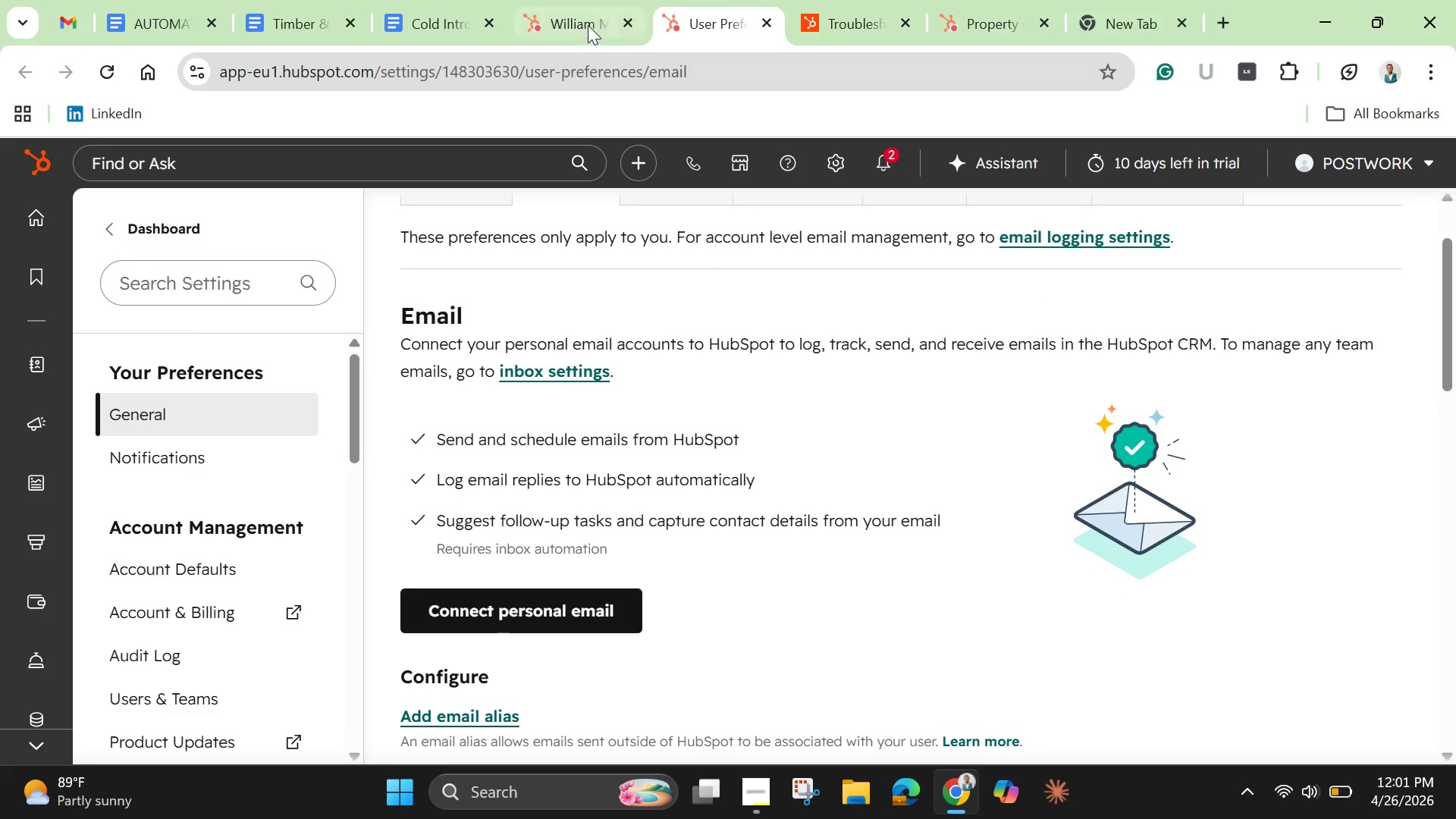 
left_click([588, 25])
 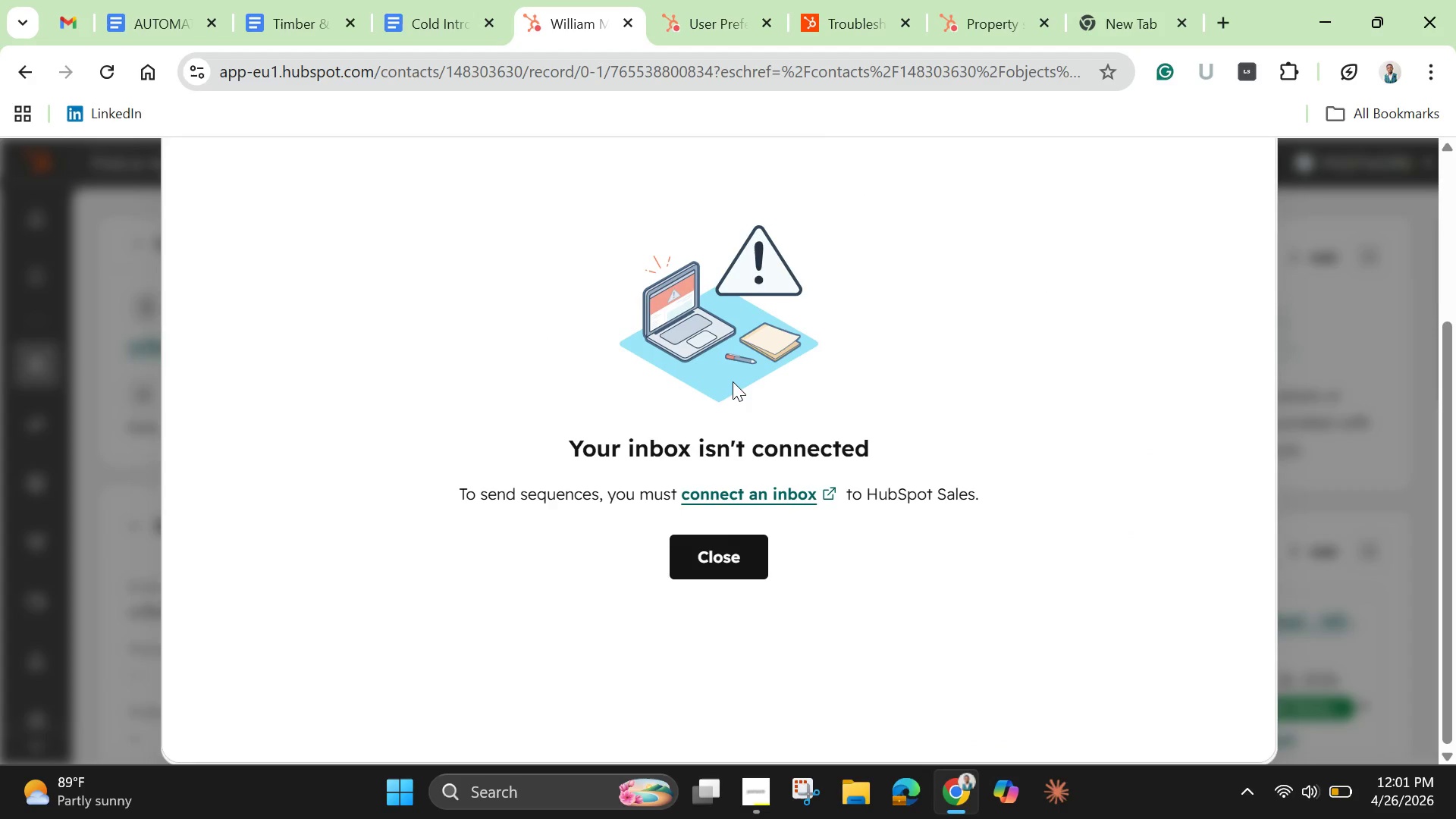 
scroll: coordinate [733, 381], scroll_direction: up, amount: 1.0
 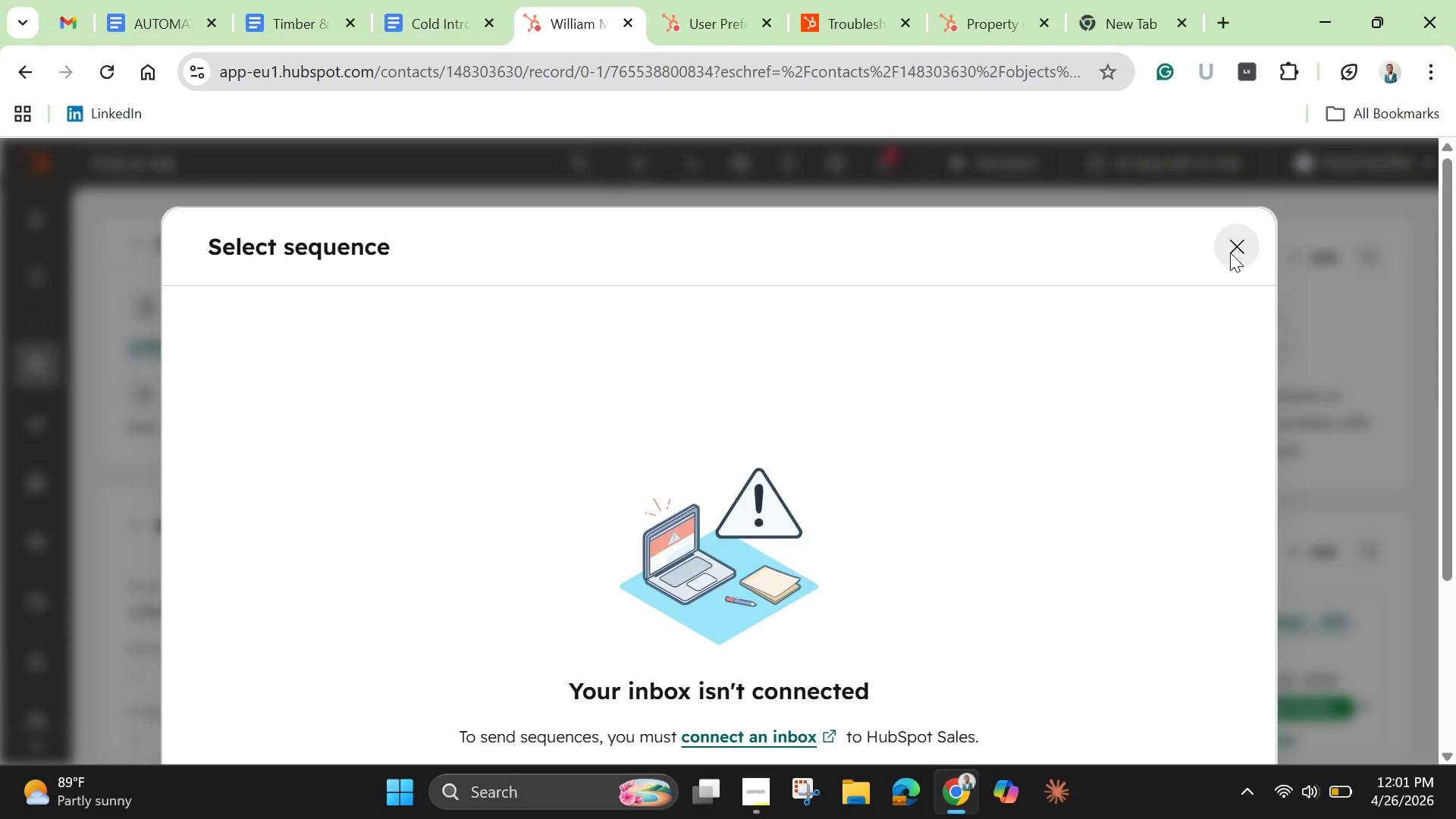 
left_click([1230, 253])
 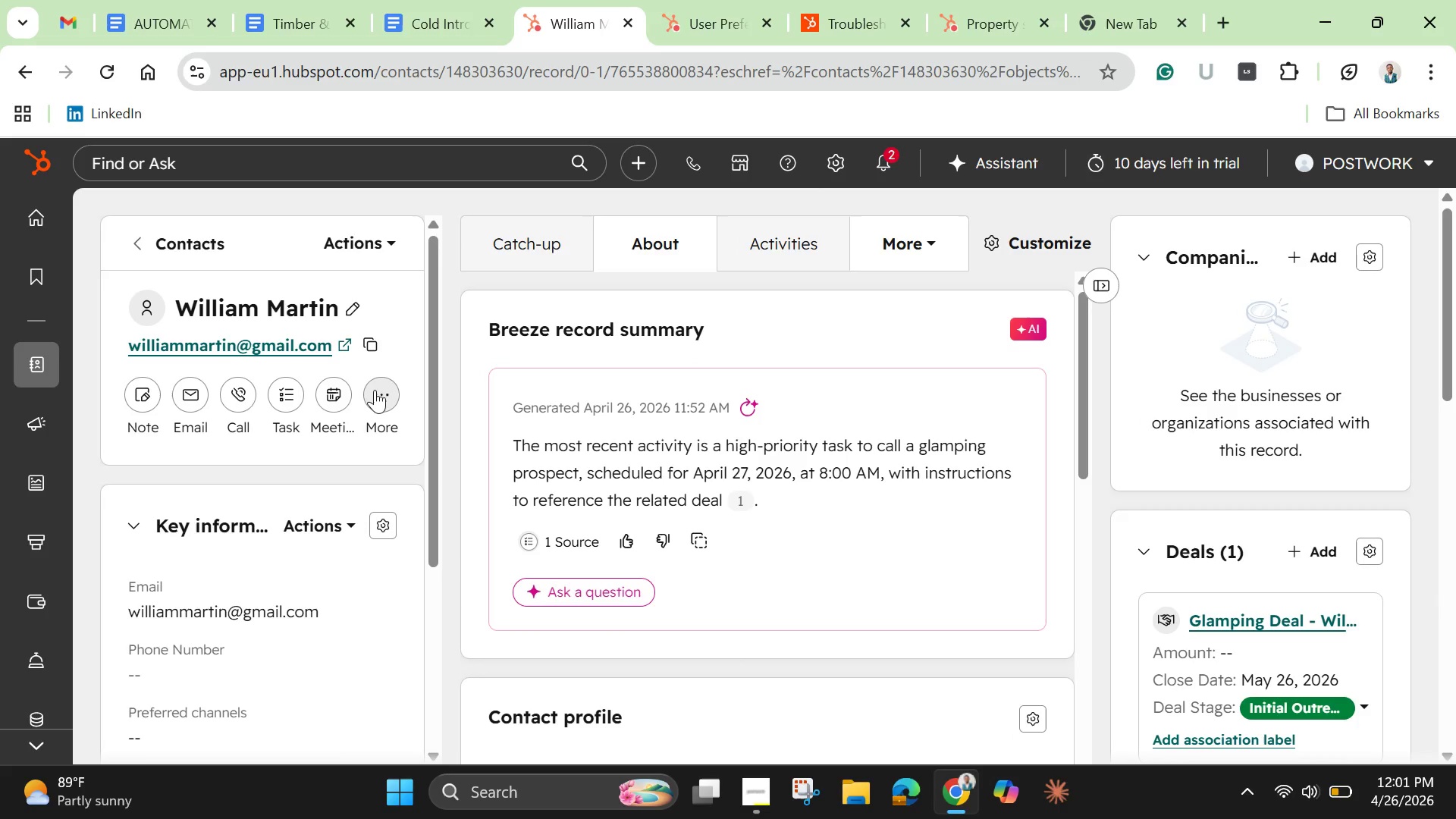 
left_click([375, 390])
 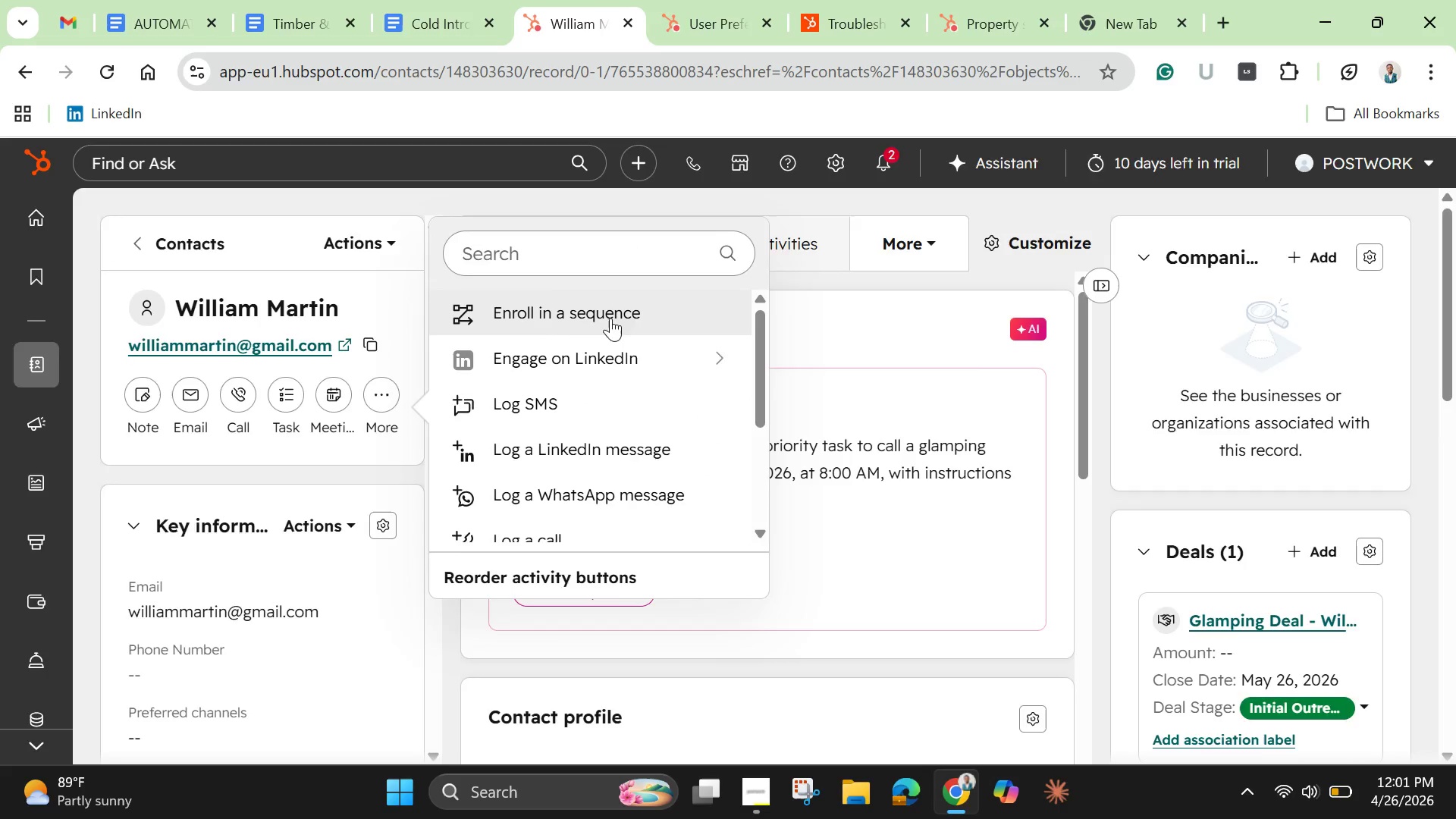 
left_click([610, 318])
 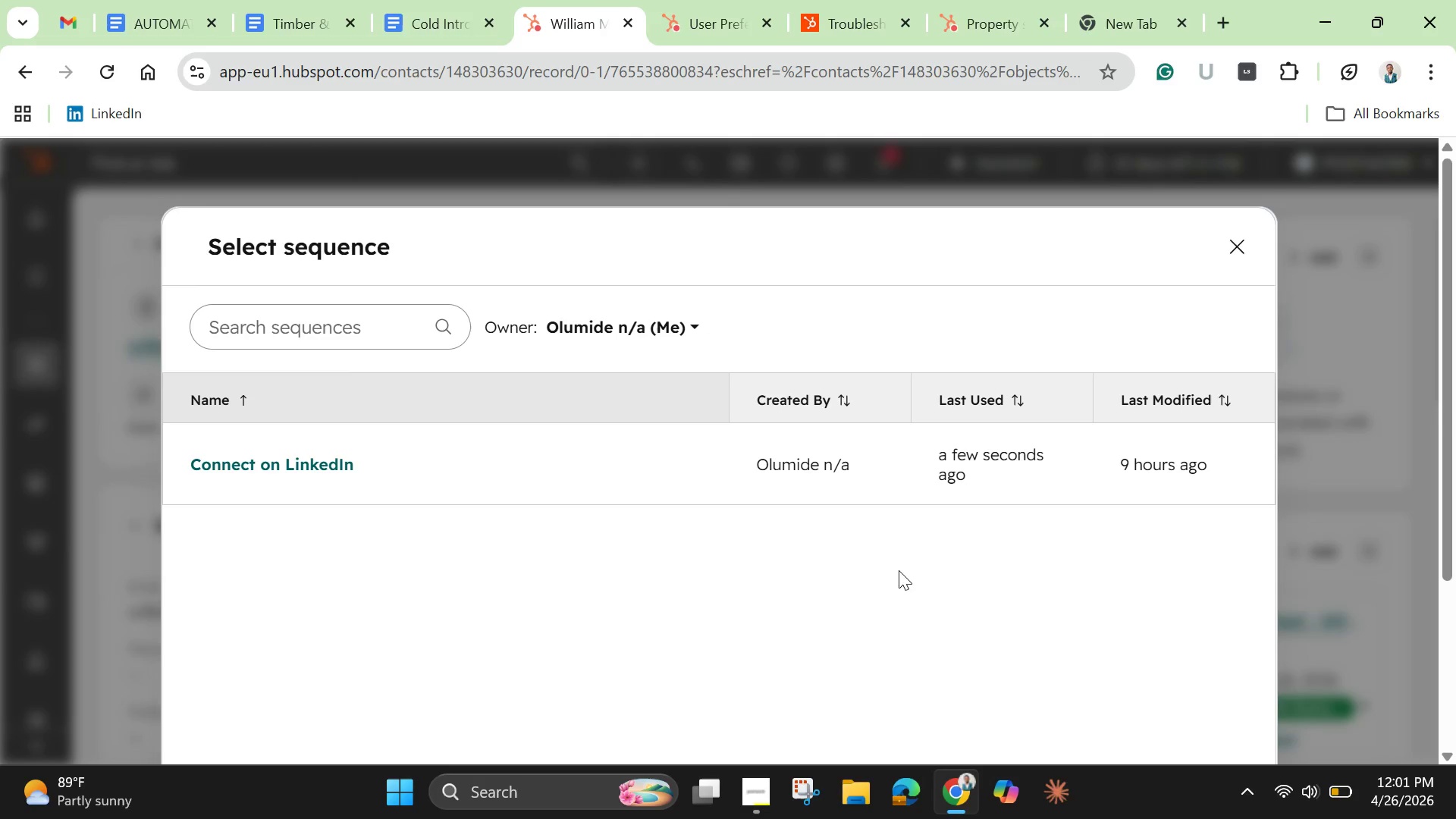 
scroll: coordinate [878, 563], scroll_direction: down, amount: 8.0
 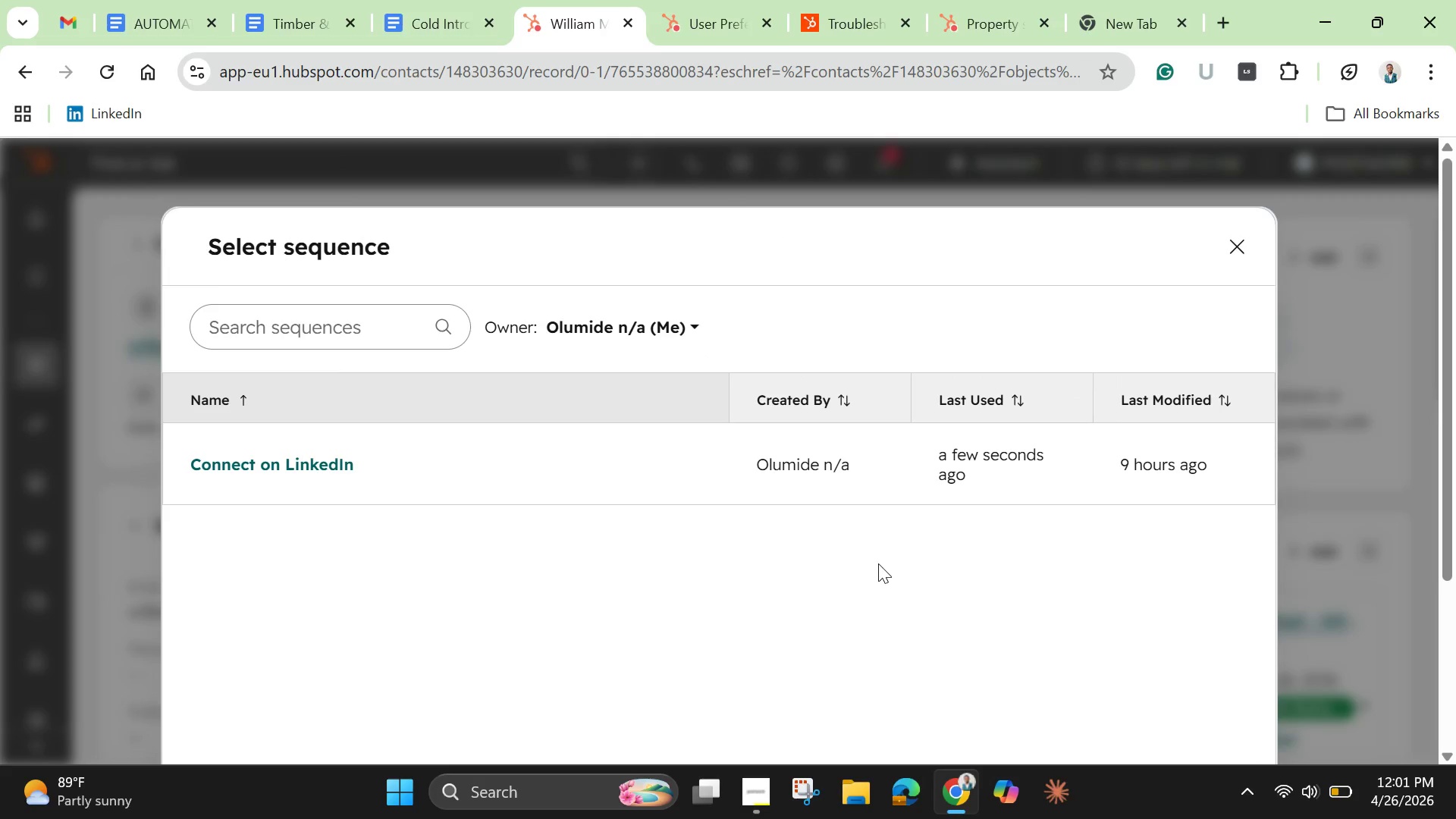 
scroll: coordinate [878, 563], scroll_direction: up, amount: 4.0
 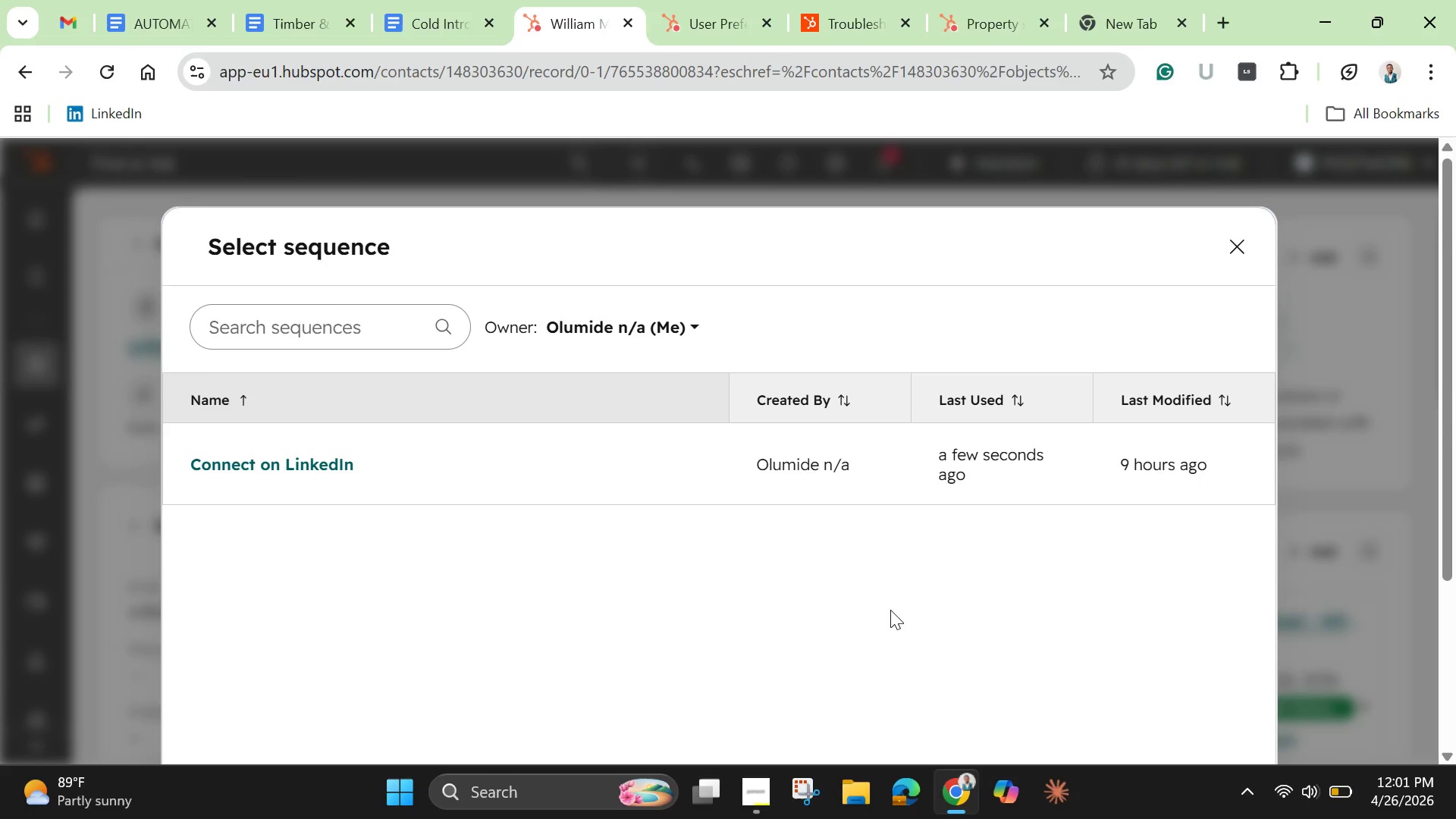 
wait(40.62)
 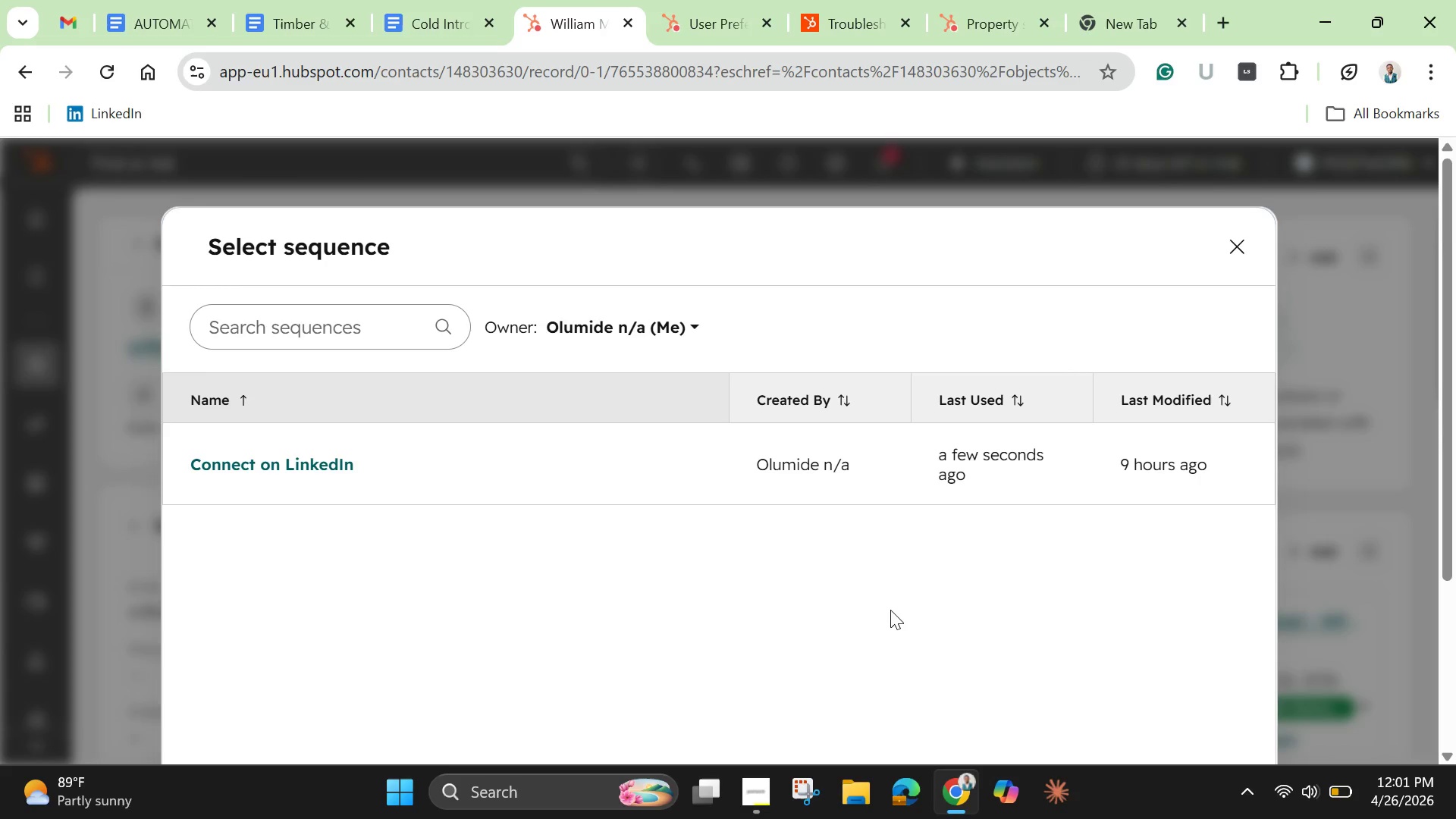 
left_click([656, 458])
 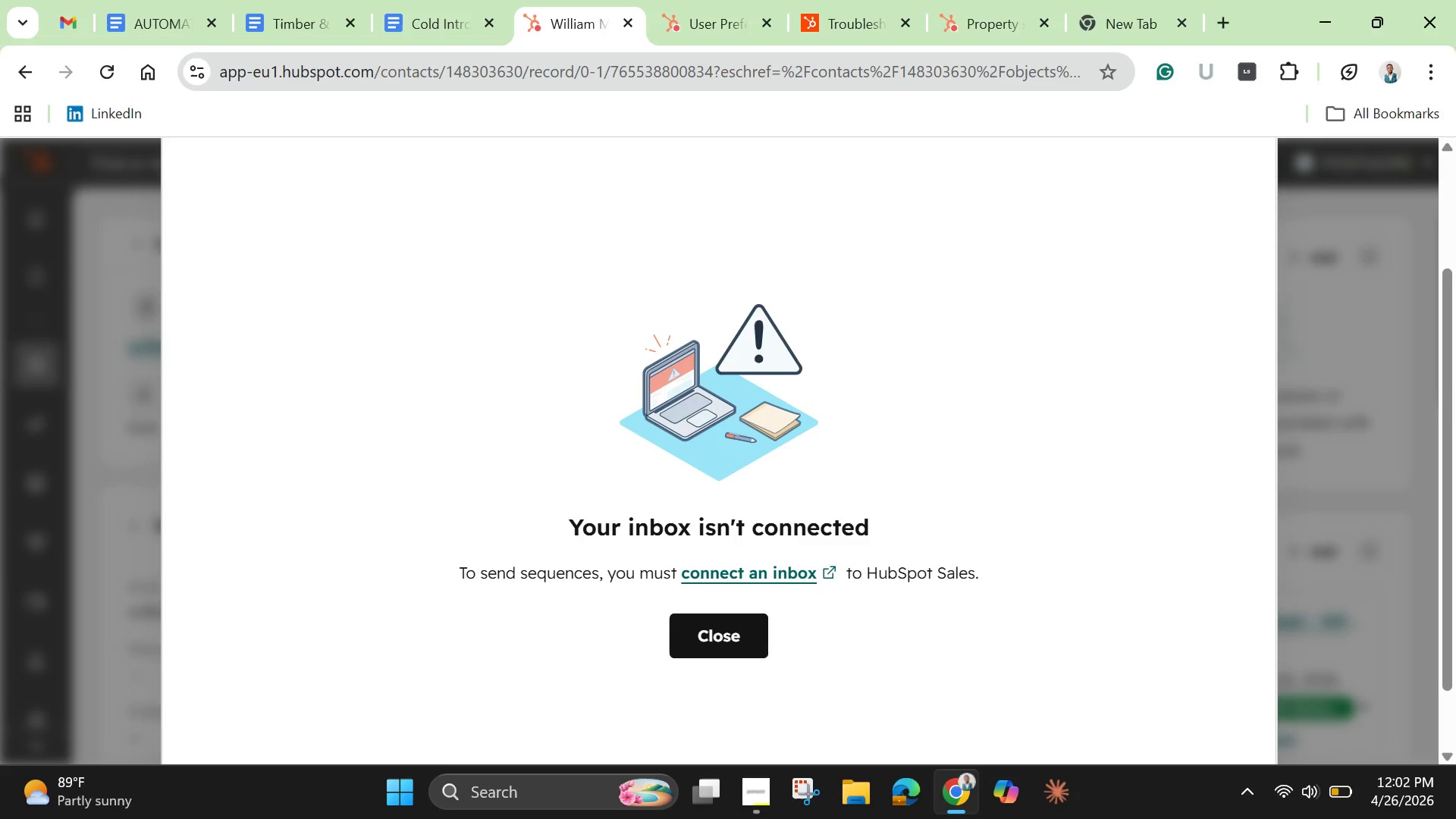 
wait(54.58)
 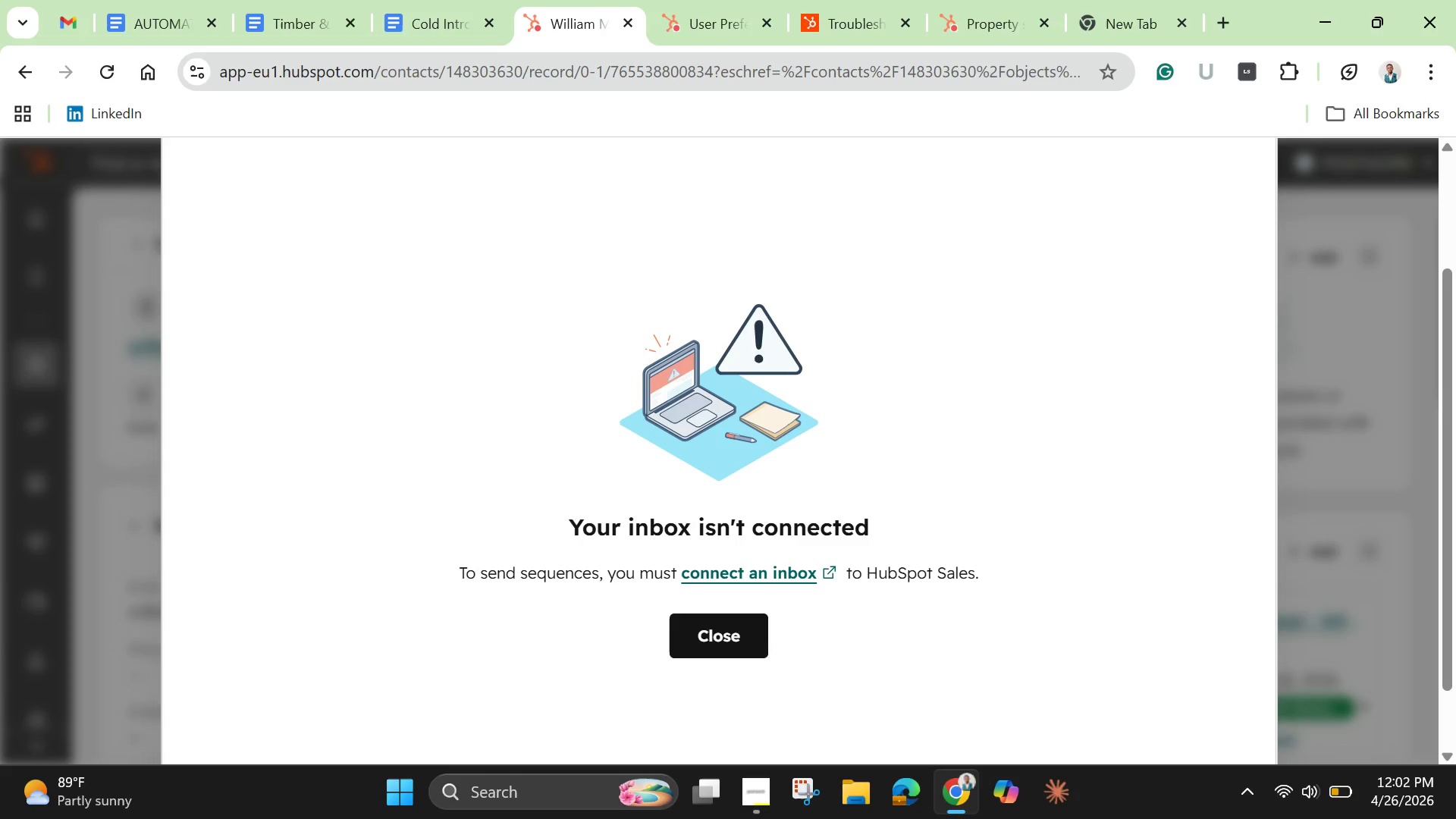 
left_click([733, 577])
 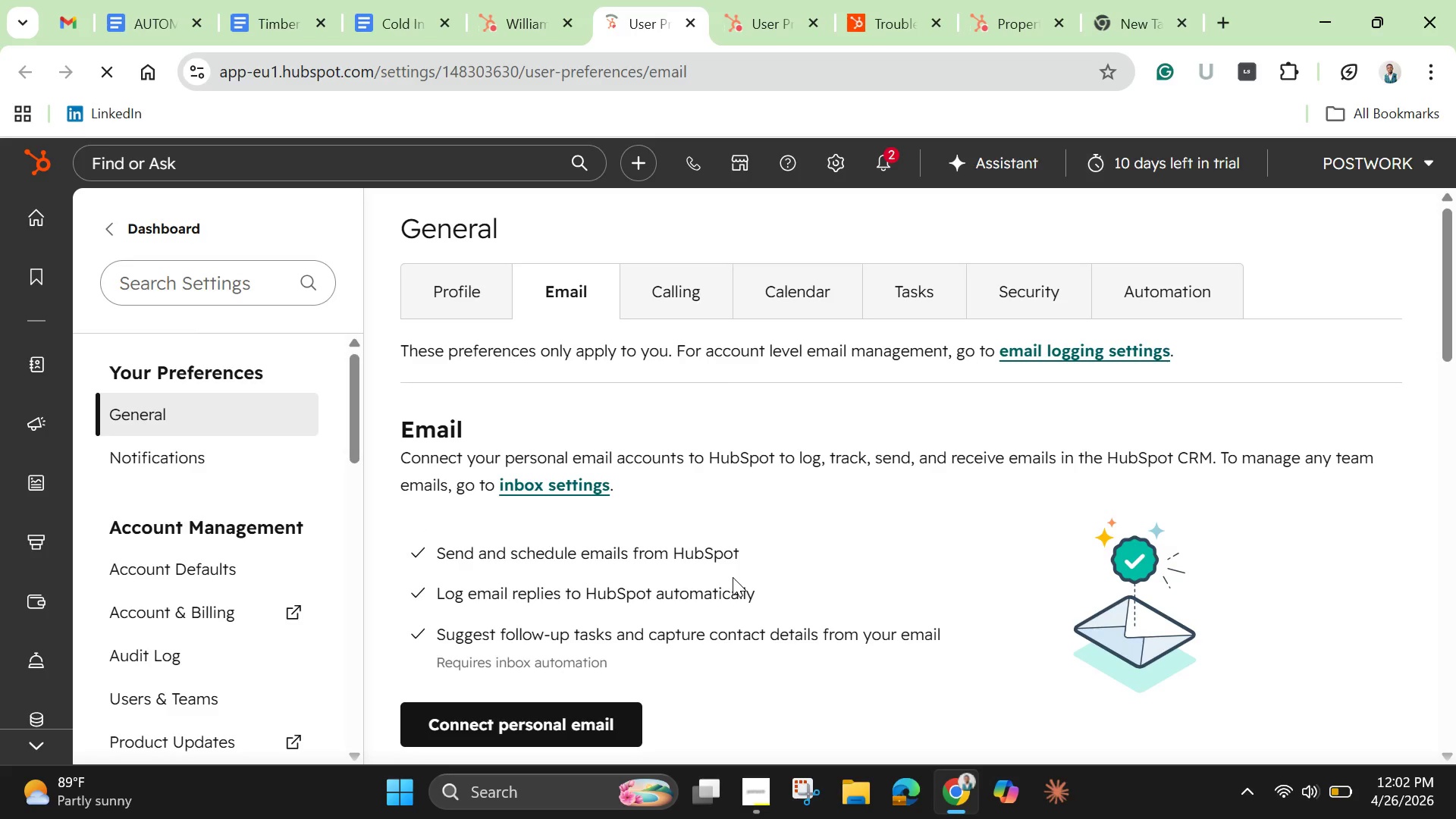 
wait(9.19)
 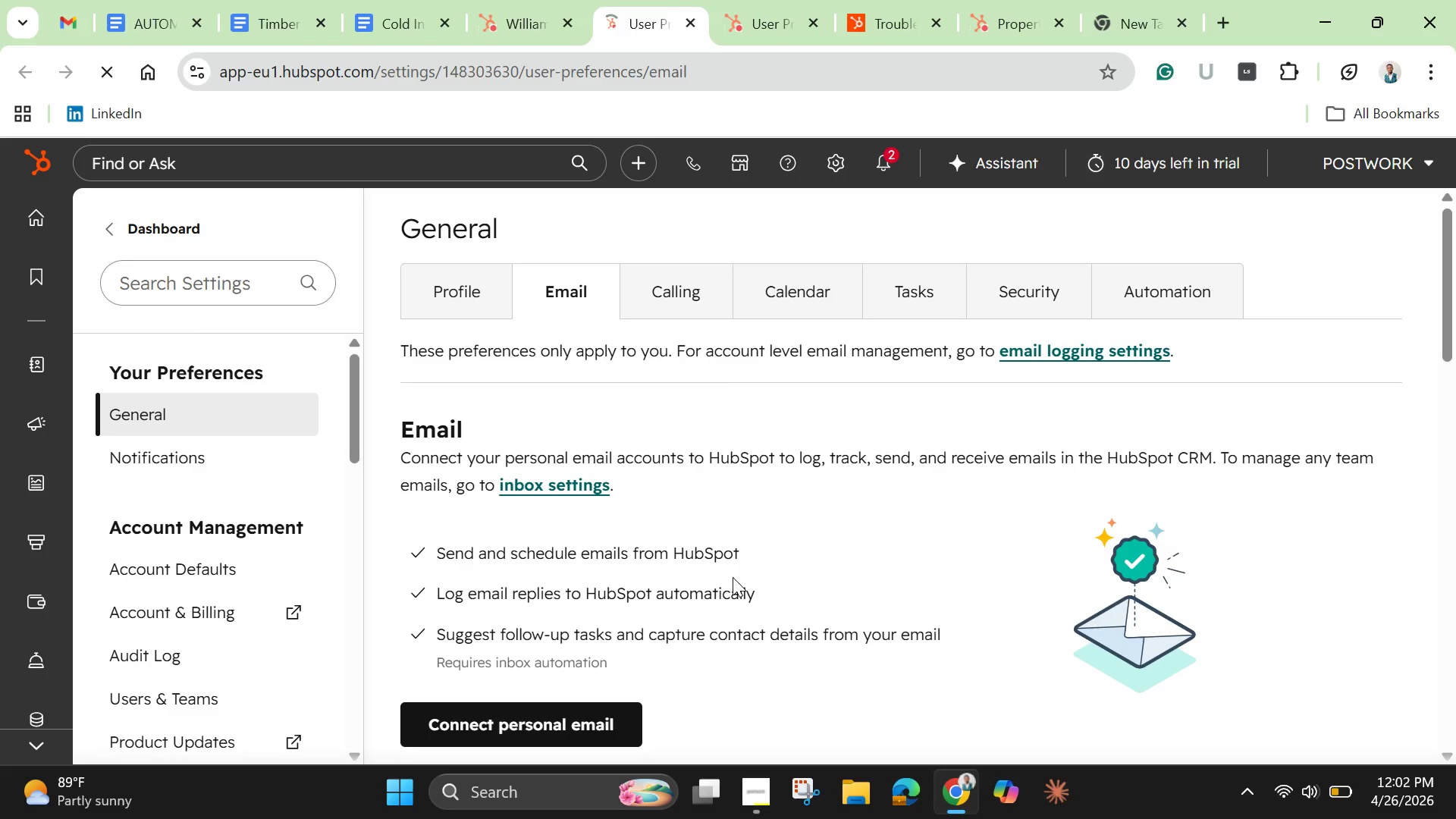 
scroll: coordinate [744, 603], scroll_direction: down, amount: 4.0
 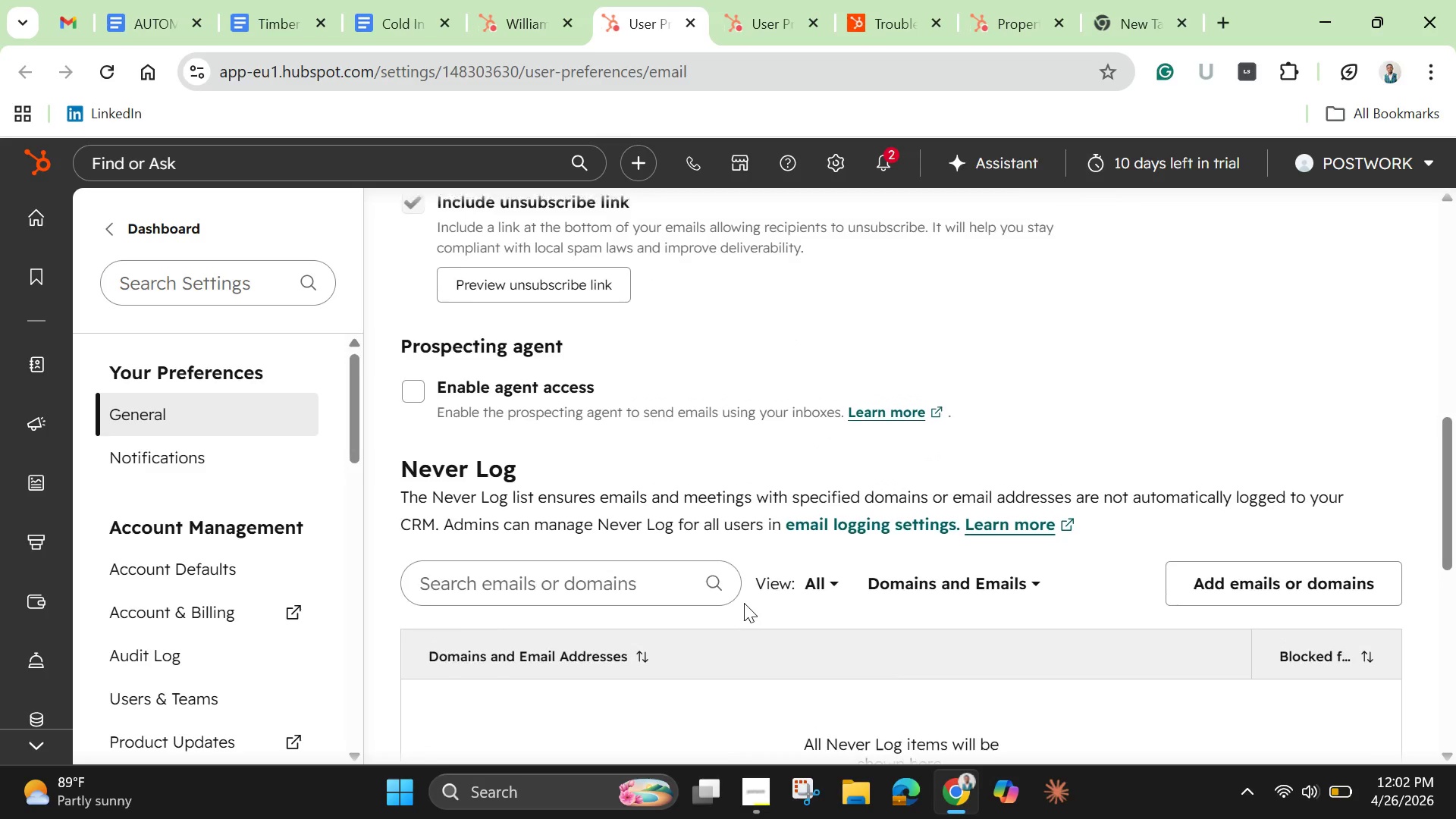 
scroll: coordinate [744, 603], scroll_direction: up, amount: 2.0
 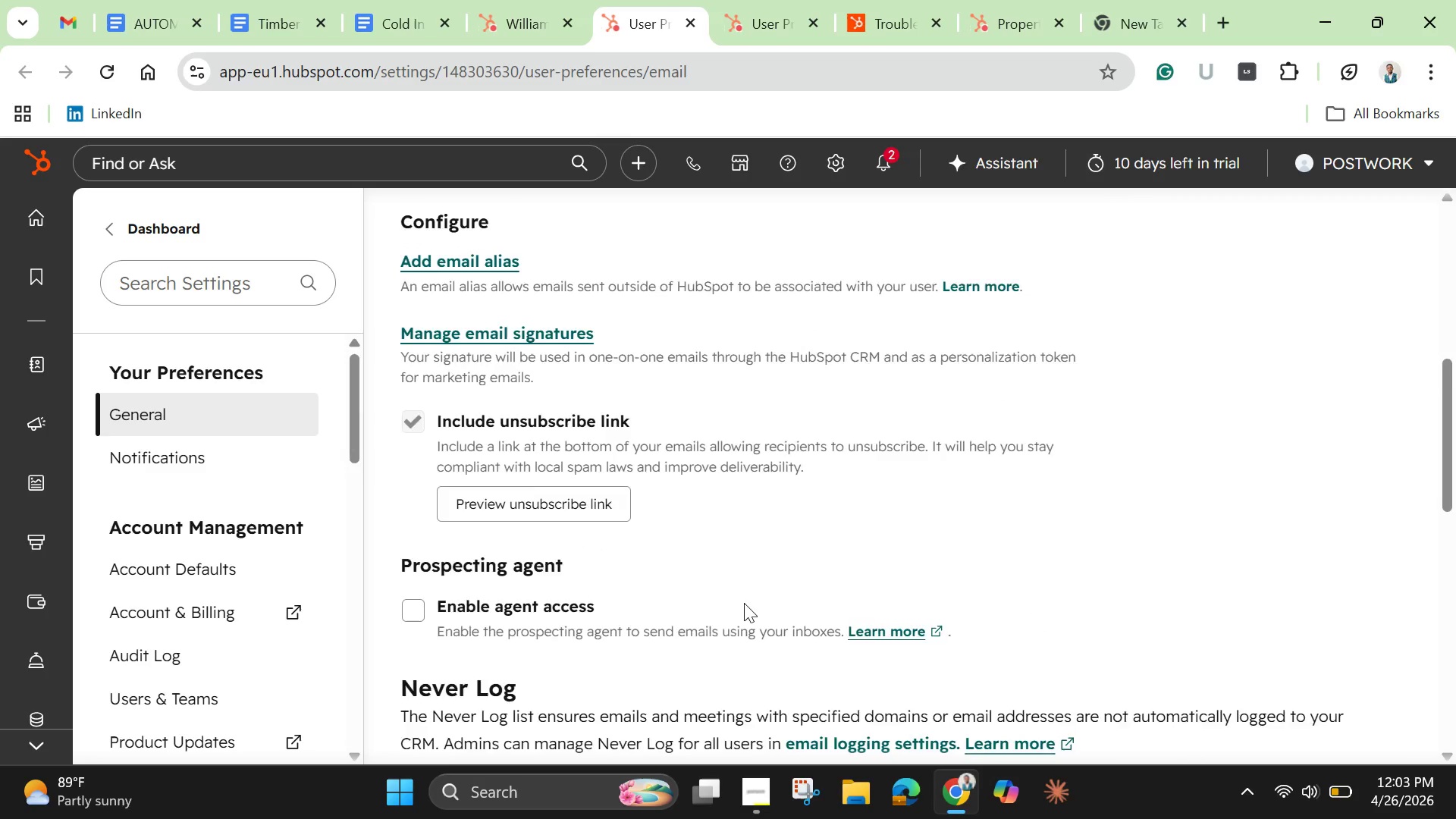 
scroll: coordinate [744, 603], scroll_direction: down, amount: 4.0
 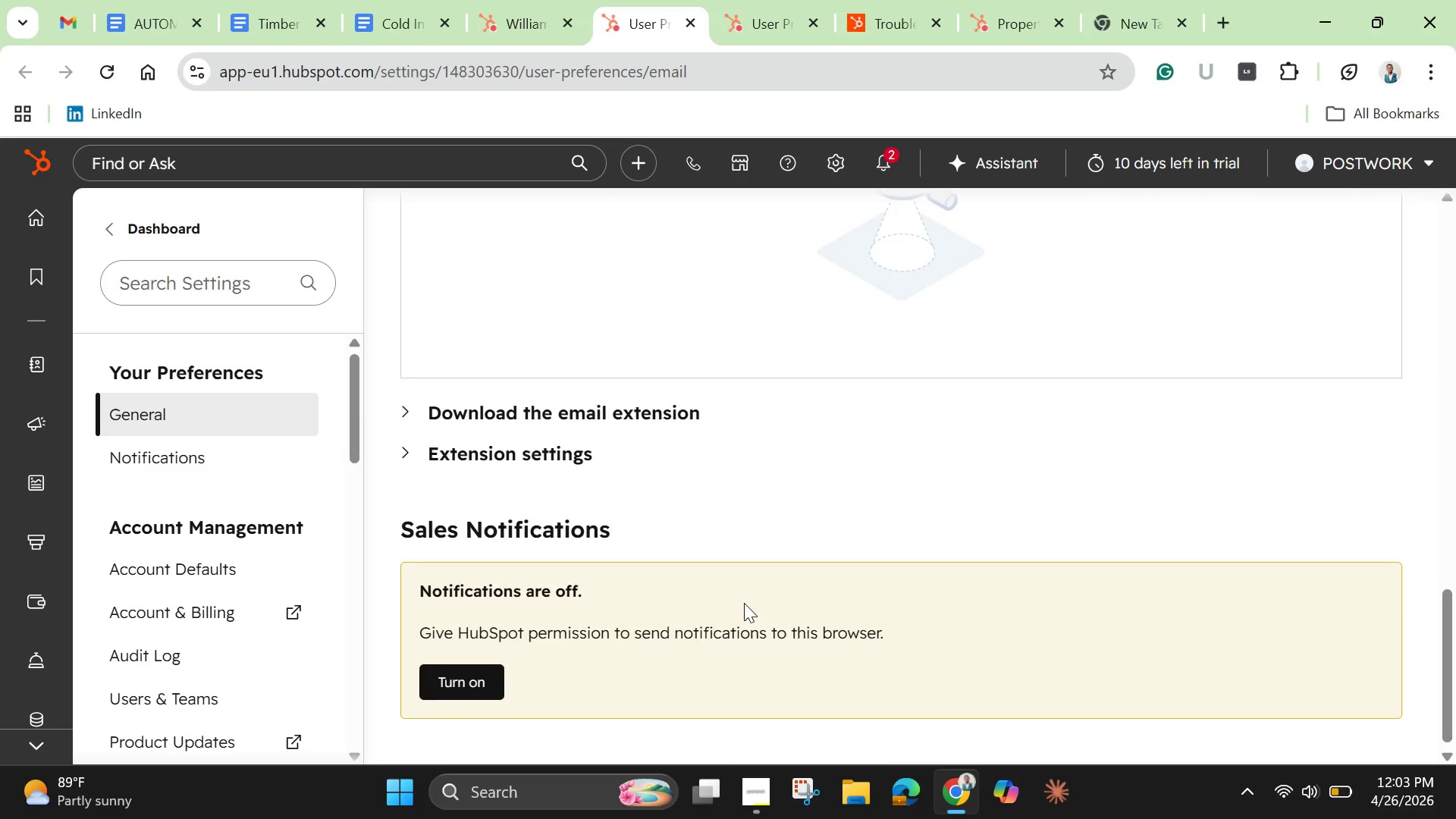 
scroll: coordinate [743, 597], scroll_direction: up, amount: 11.0
 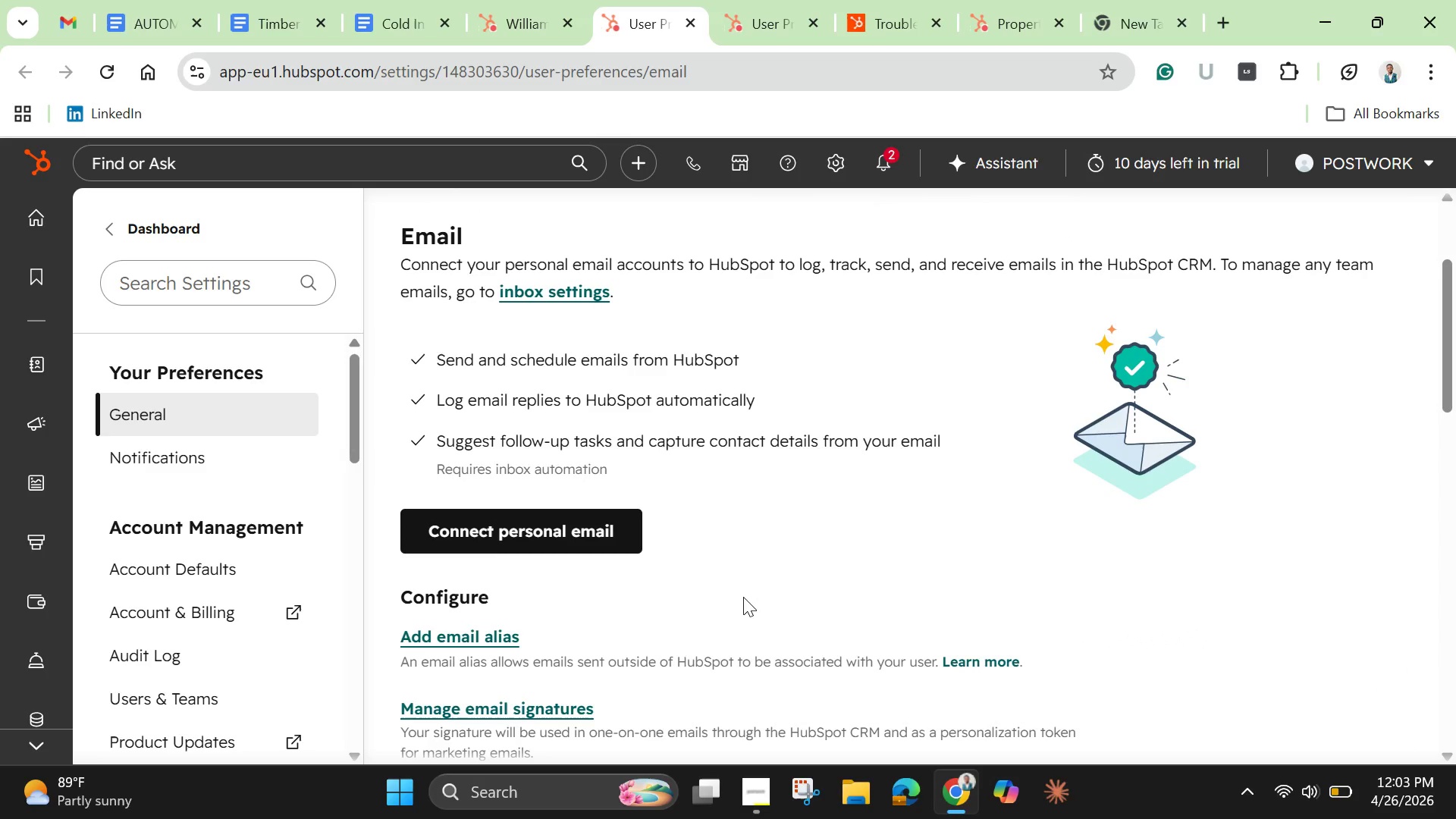 
wait(13.67)
 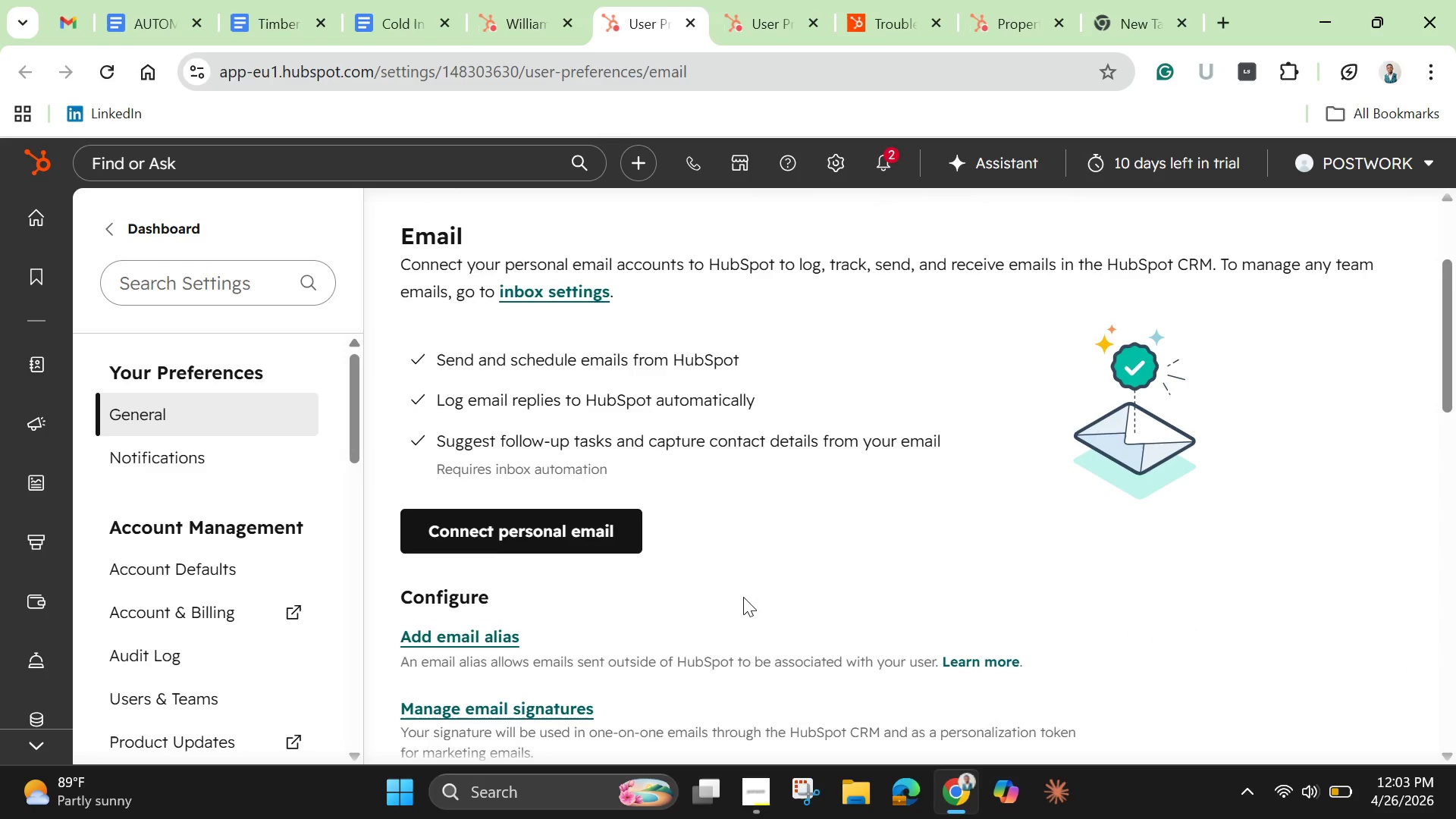 
left_click_drag(start_coordinate=[1453, 385], to_coordinate=[1455, 532])
 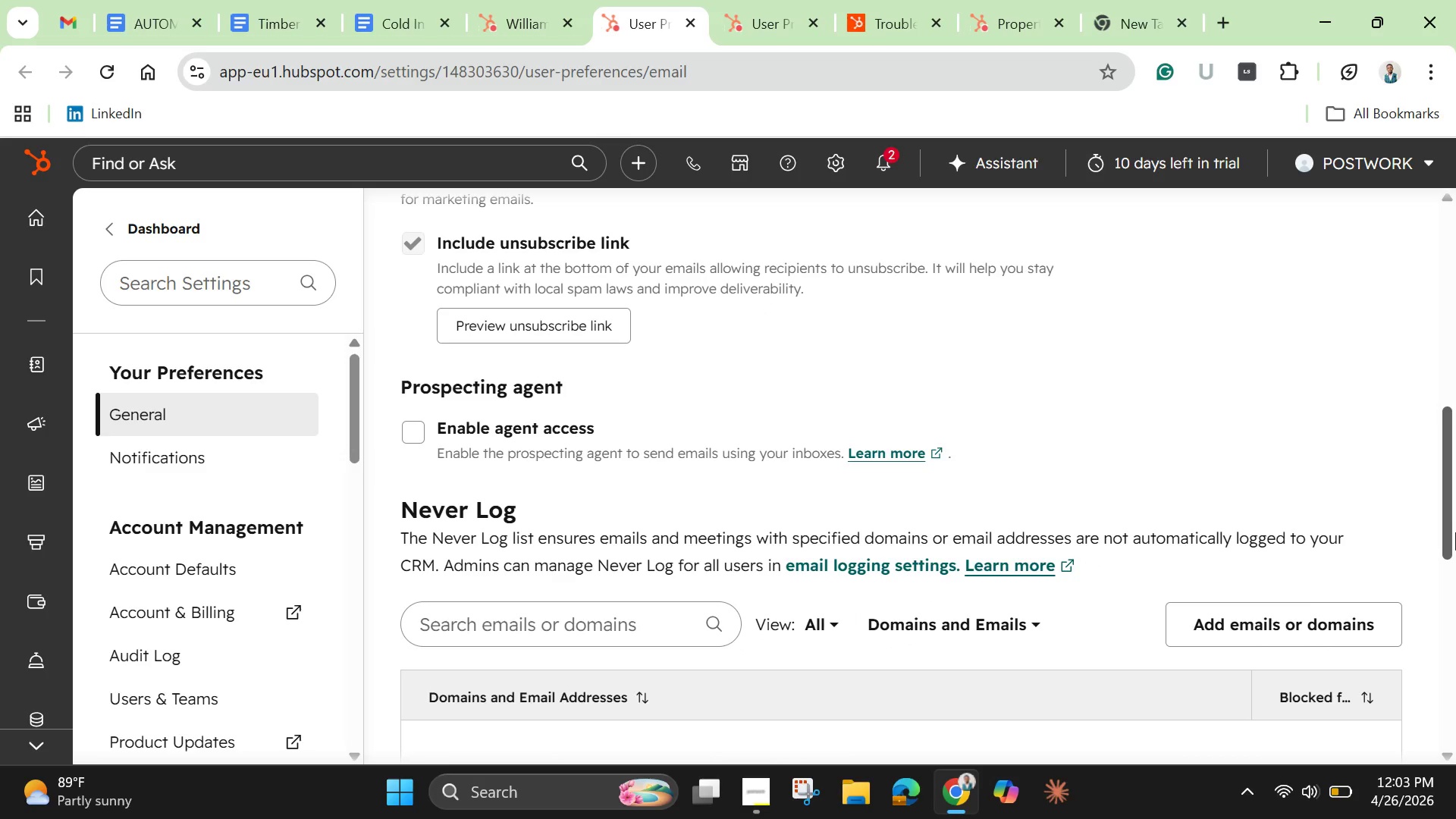 
wait(8.61)
 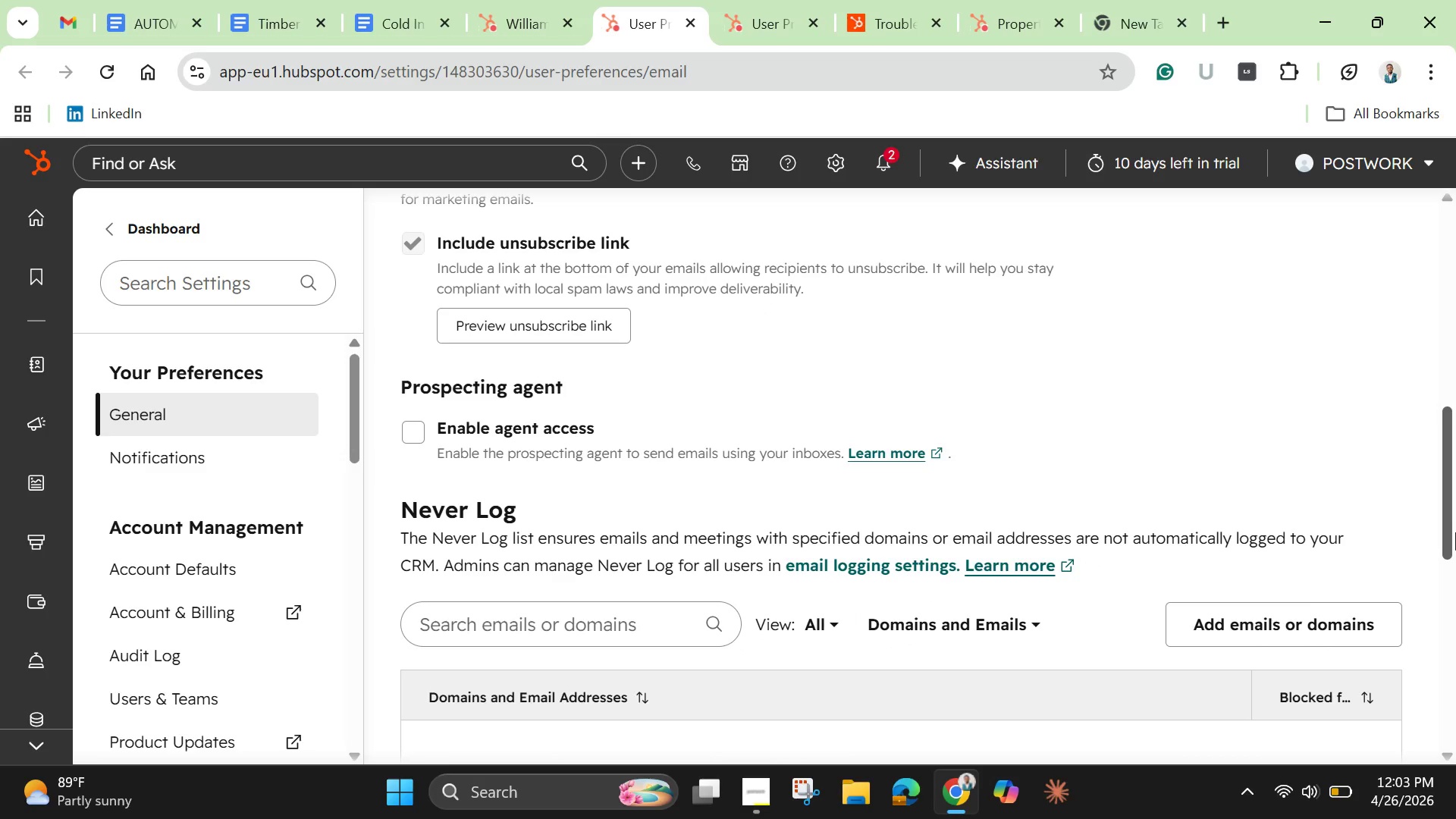 
left_click_drag(start_coordinate=[1445, 521], to_coordinate=[1440, 726])
 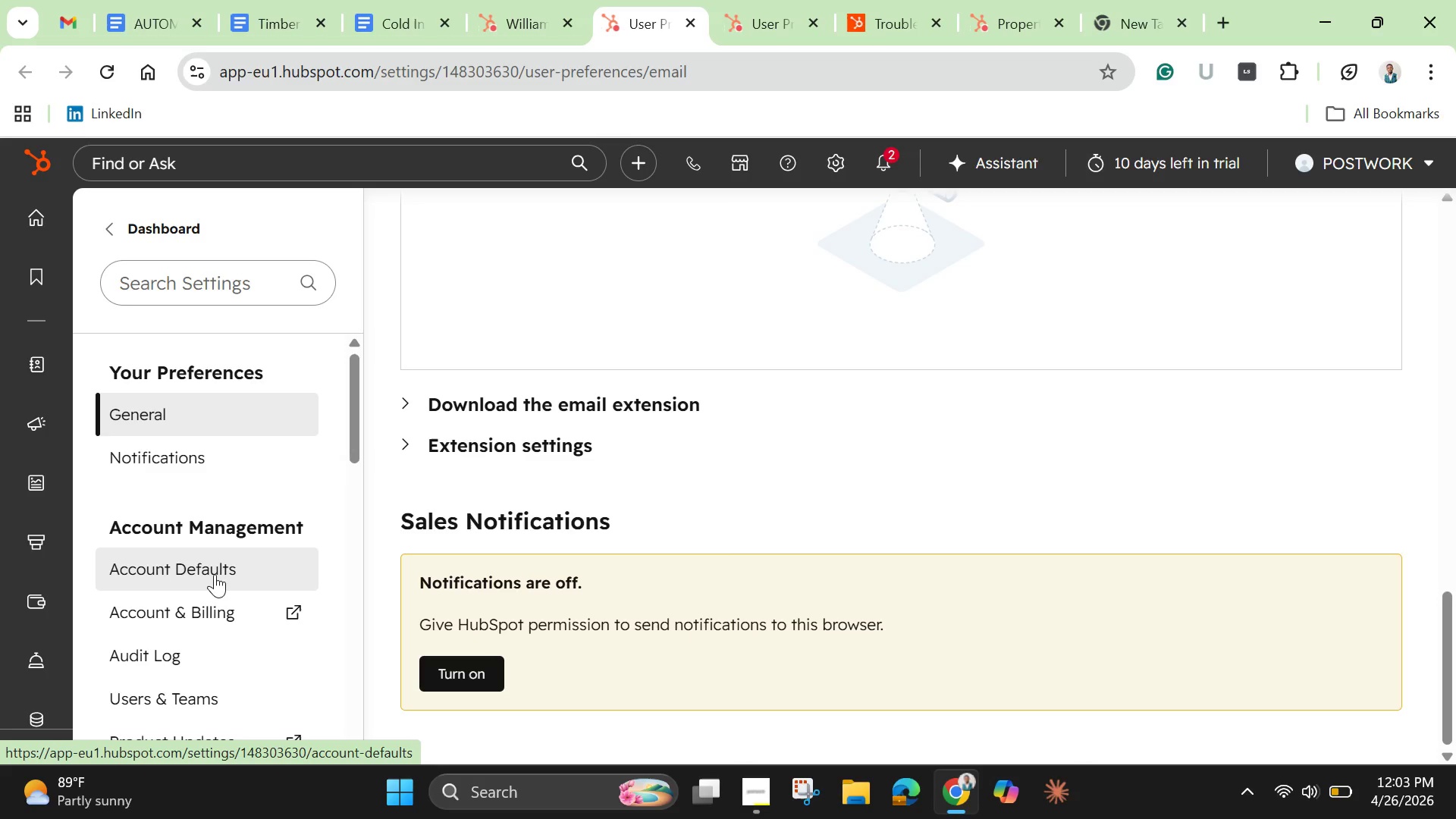 
wait(6.28)
 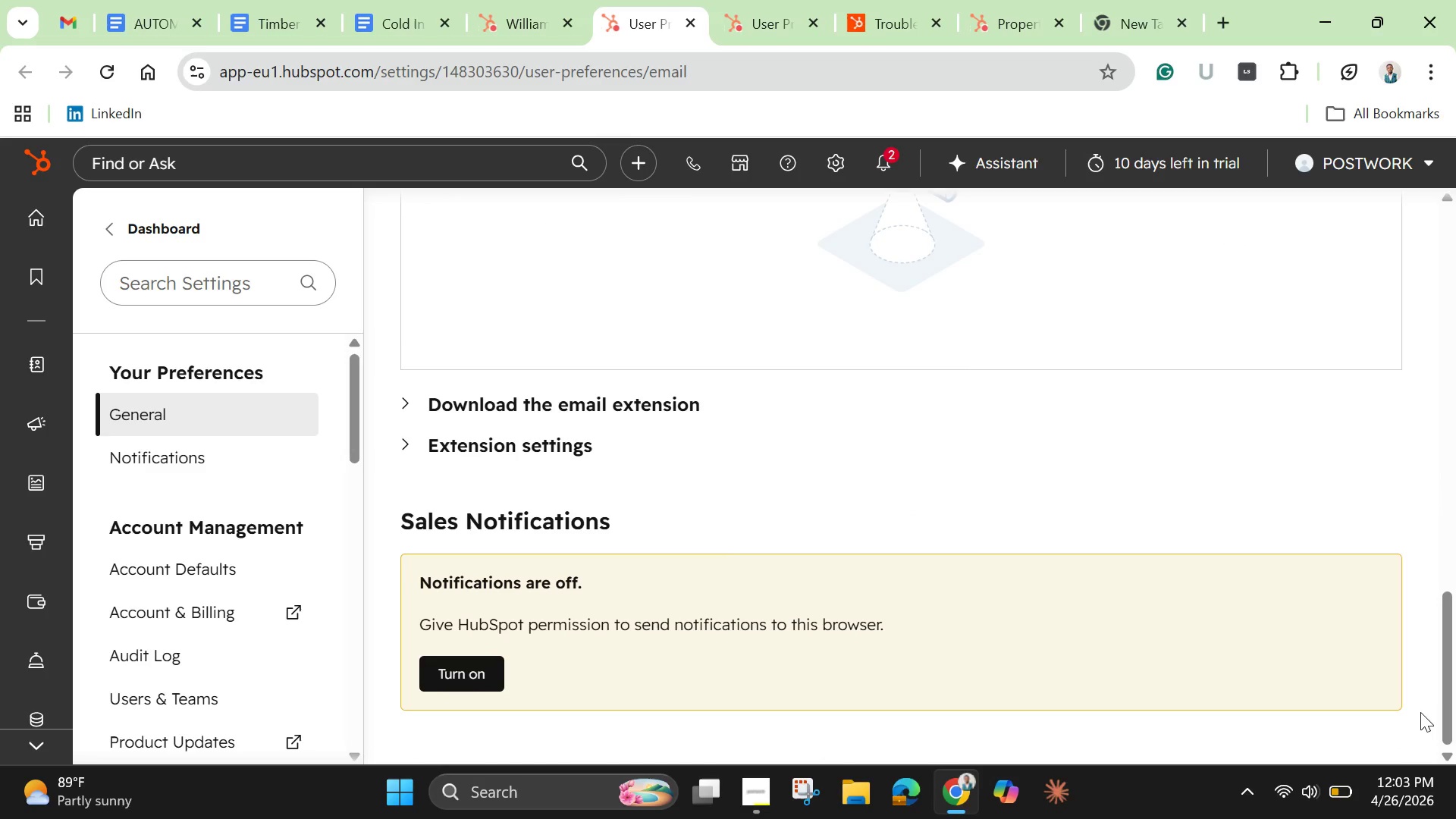 
scroll: coordinate [241, 619], scroll_direction: down, amount: 14.0
 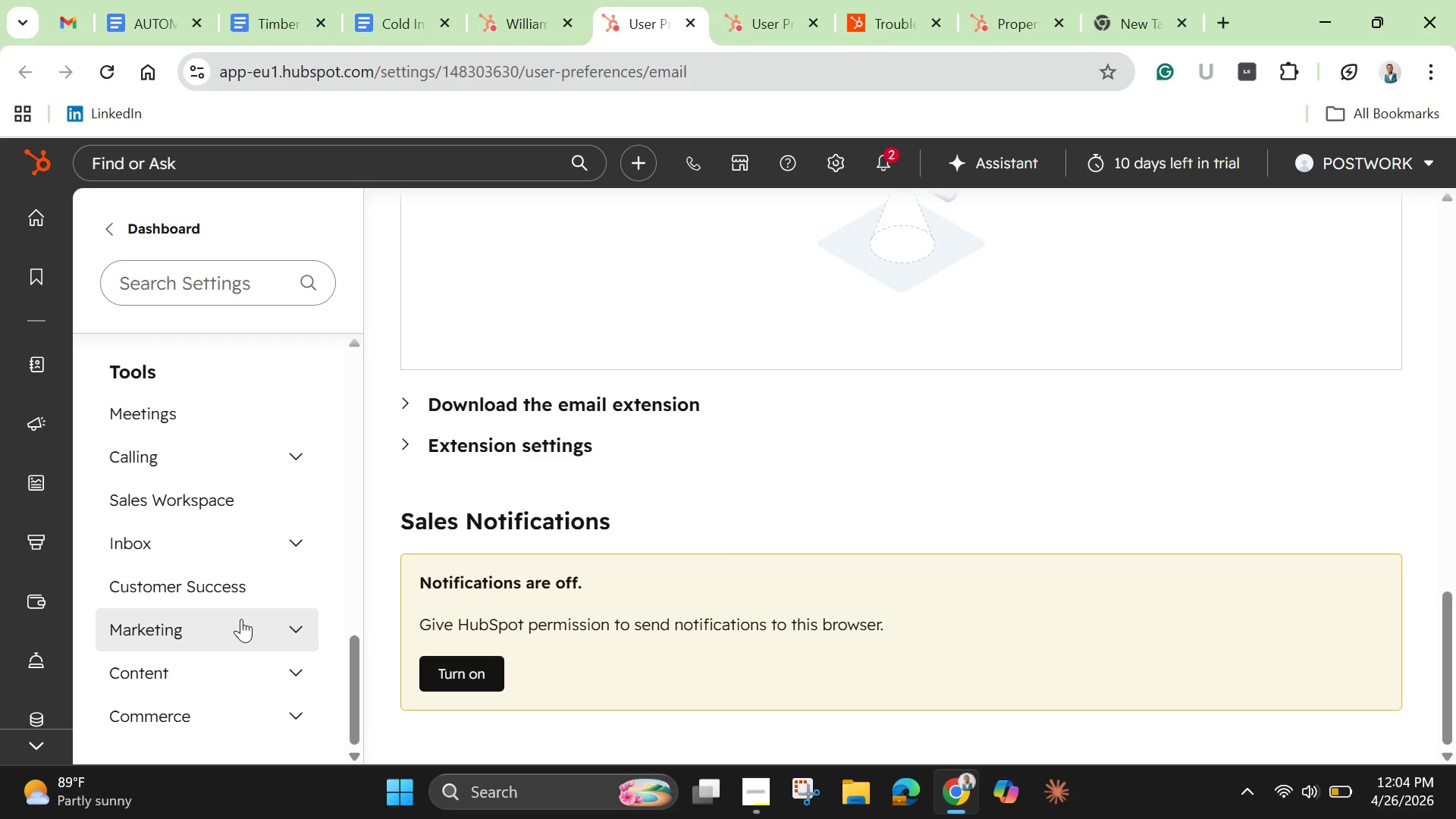 
wait(27.92)
 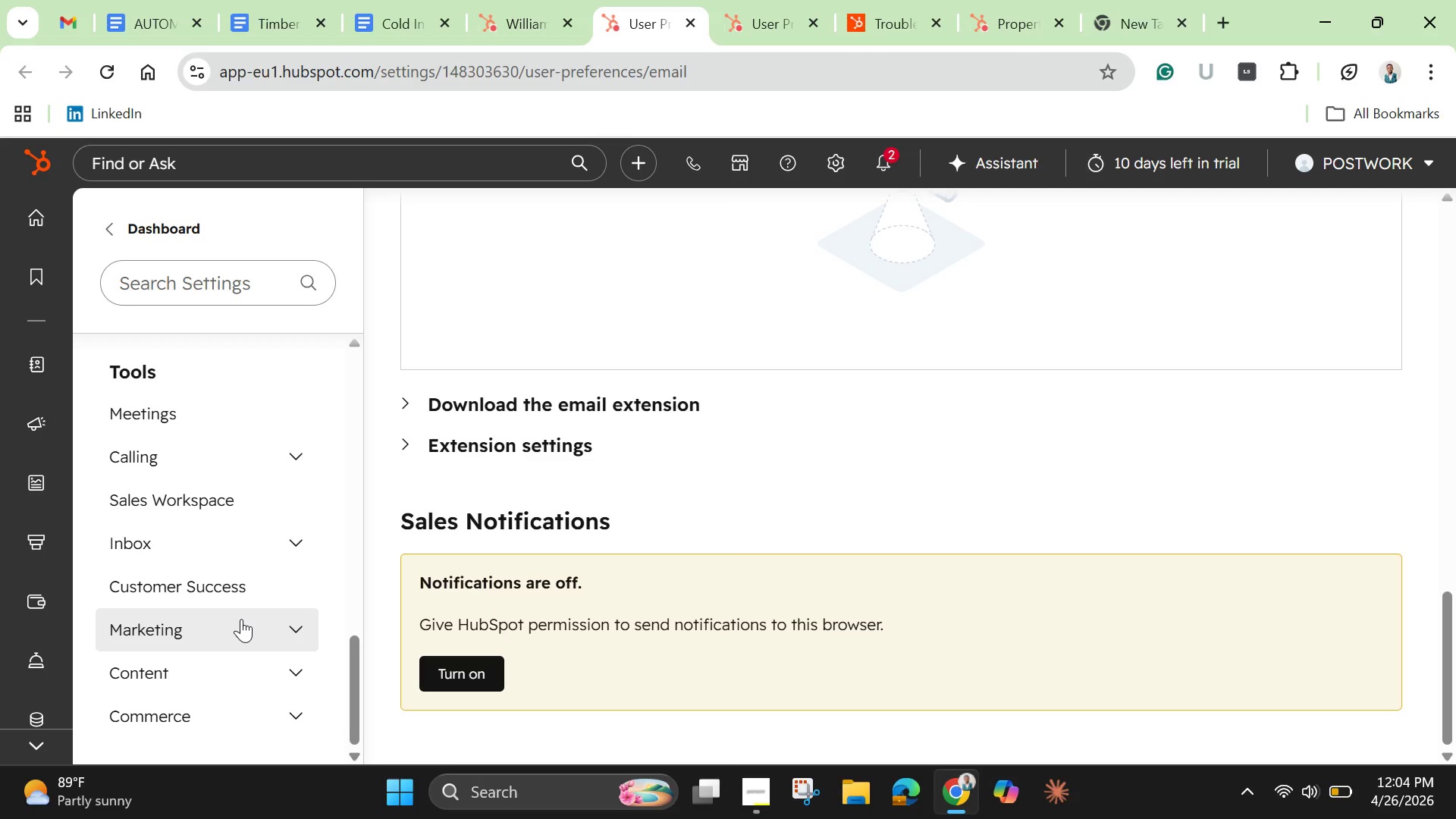 
scroll: coordinate [513, 430], scroll_direction: up, amount: 14.0
 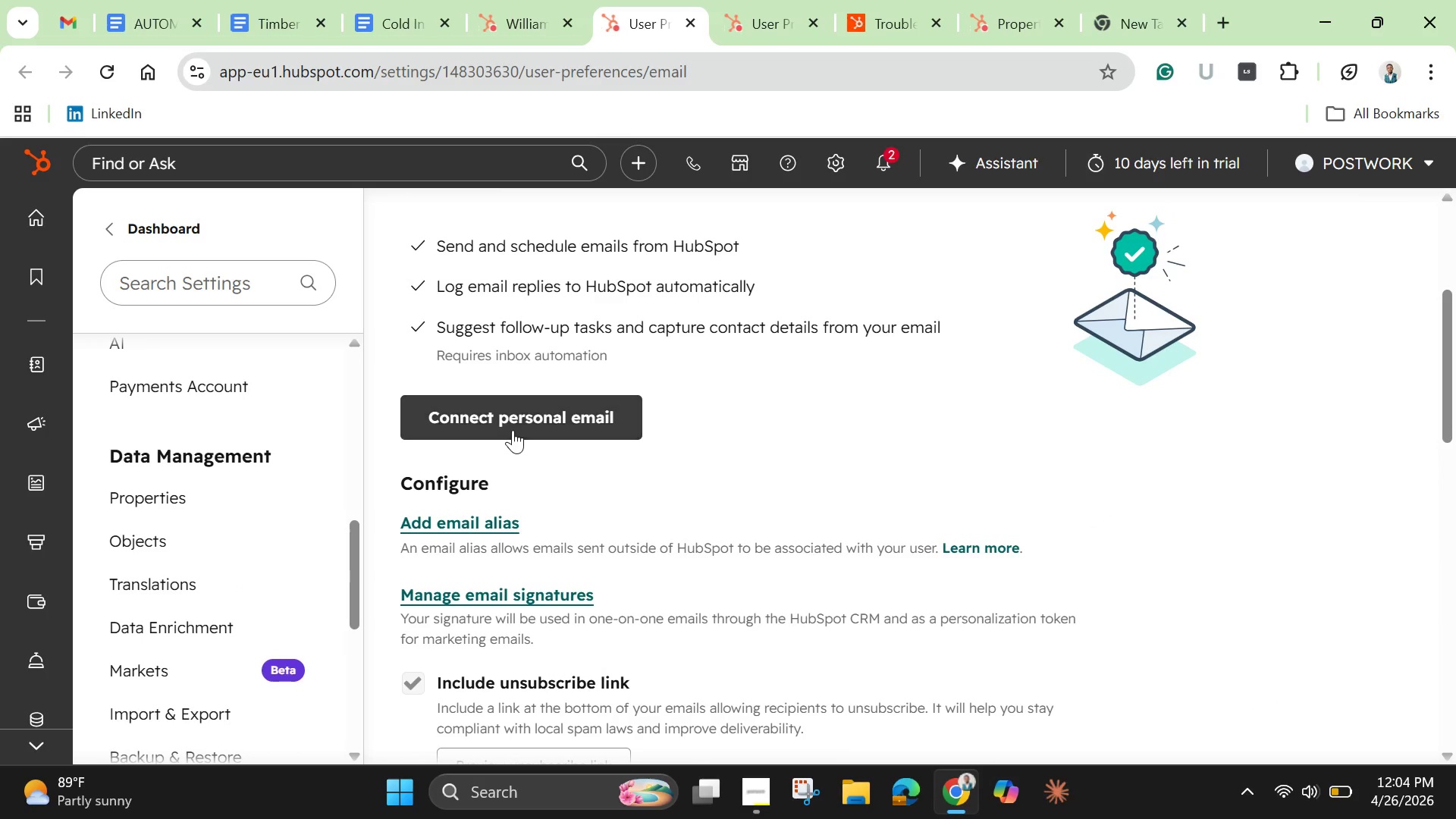 
left_click([513, 430])
 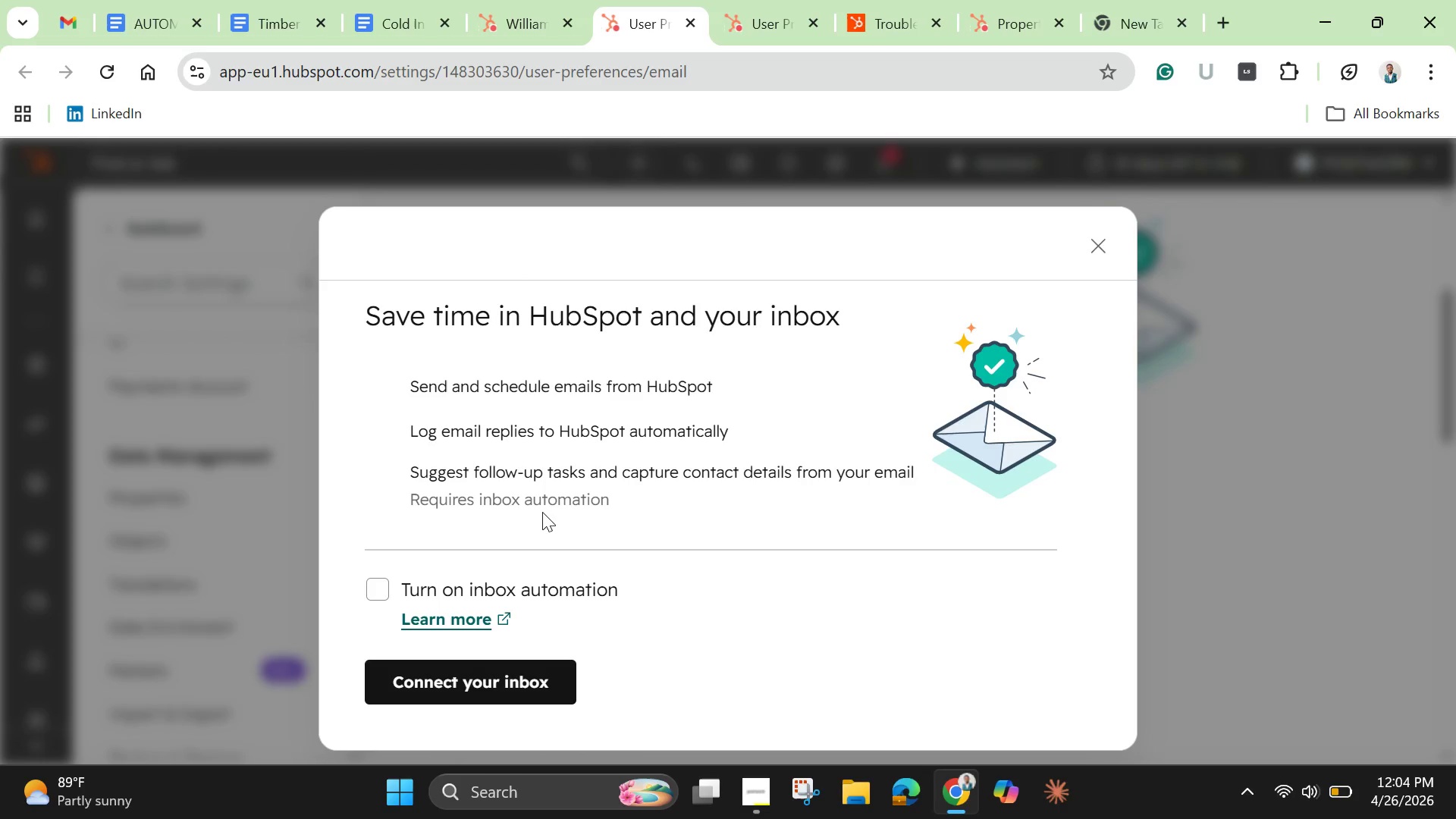 
scroll: coordinate [506, 422], scroll_direction: down, amount: 5.0
 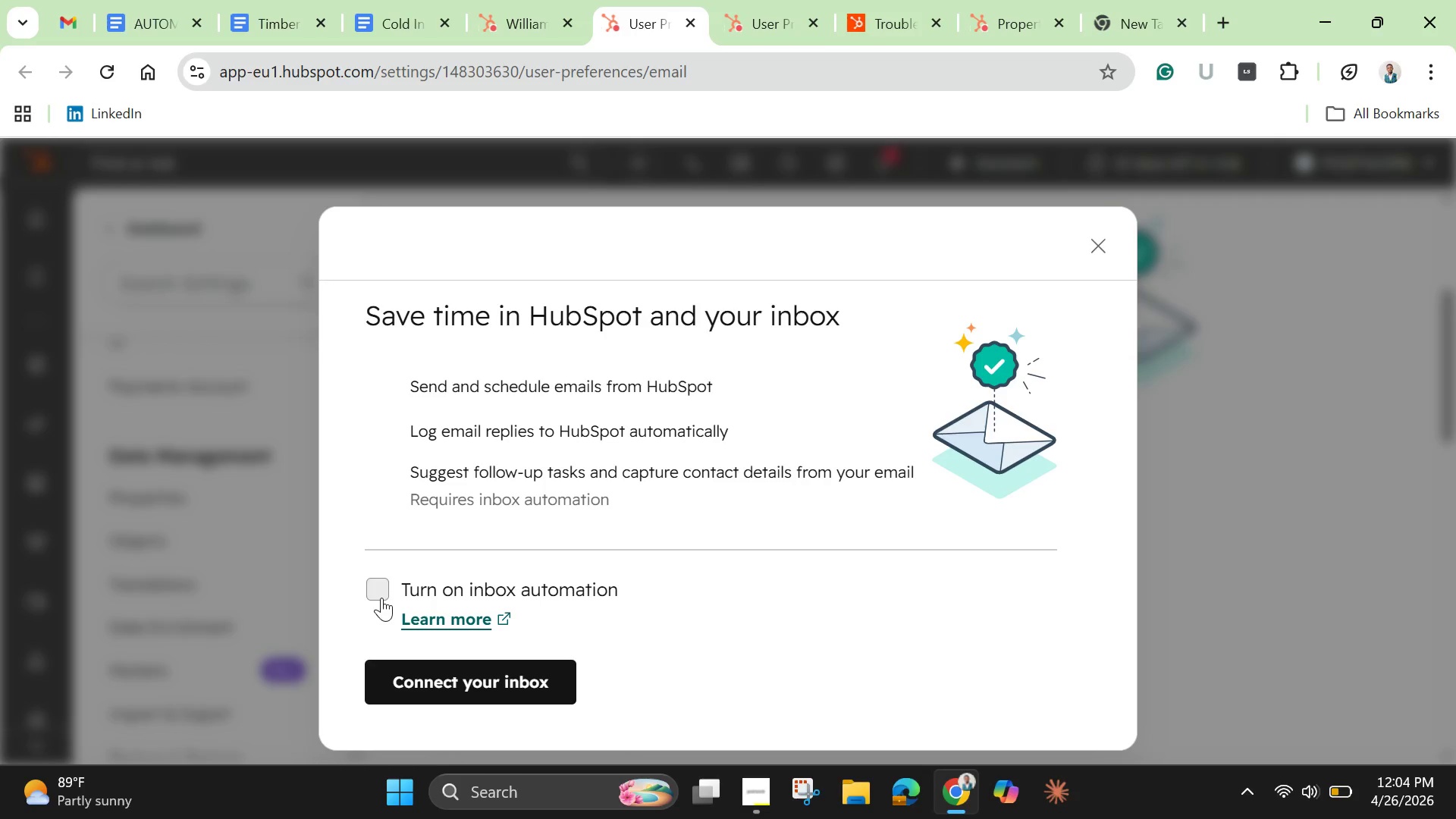 
left_click([425, 689])
 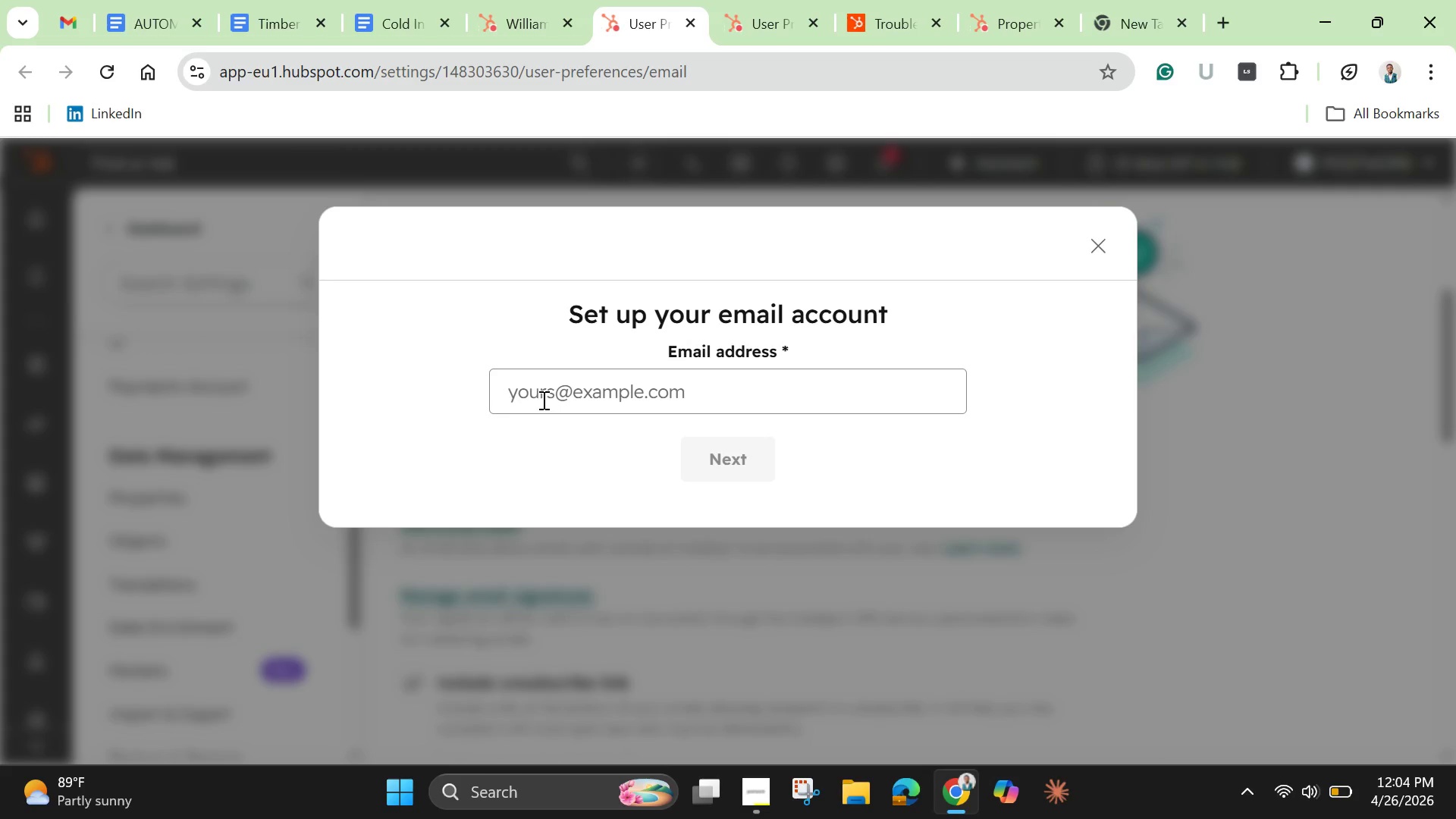 
left_click([542, 400])
 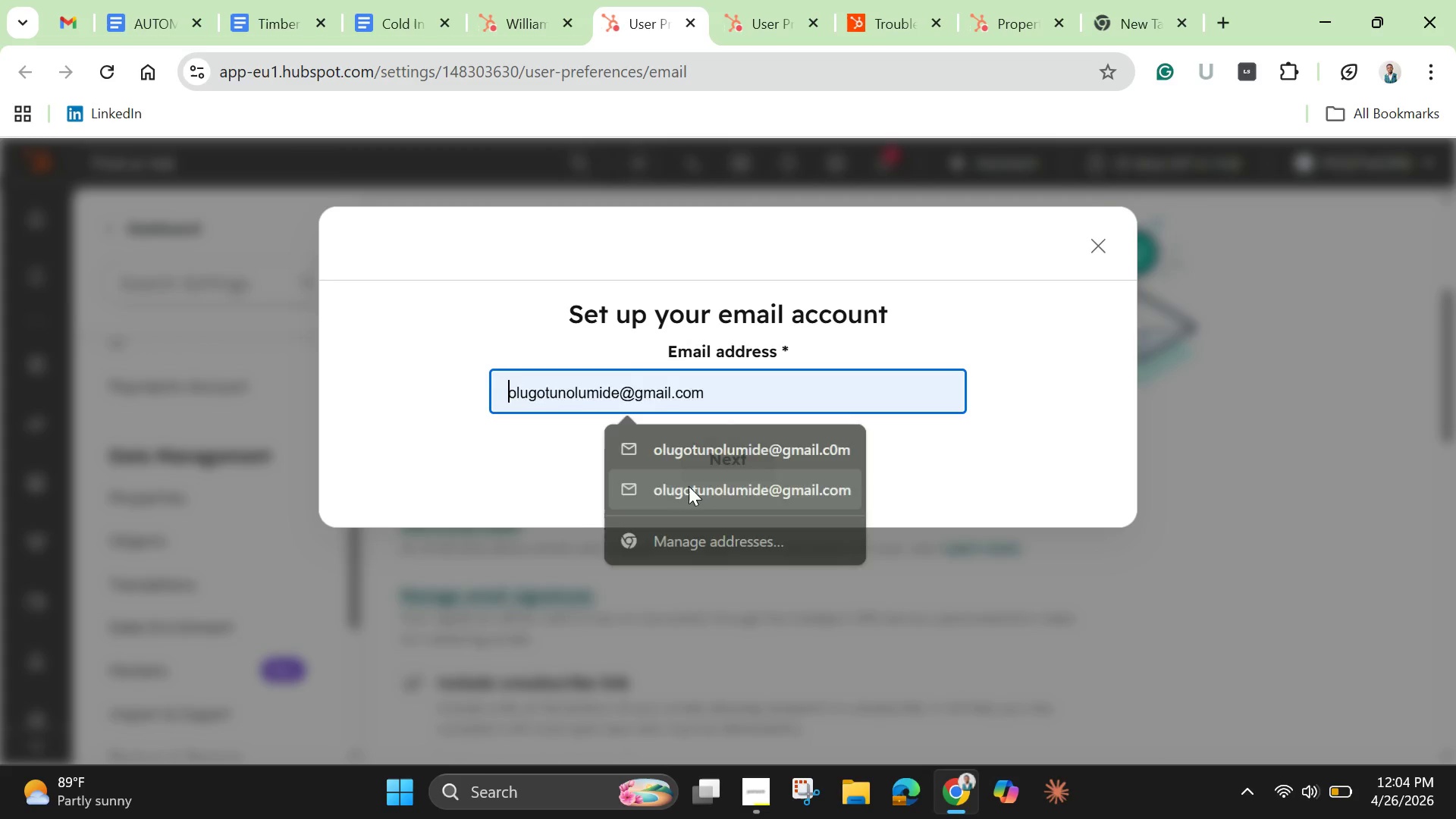 
left_click([689, 486])
 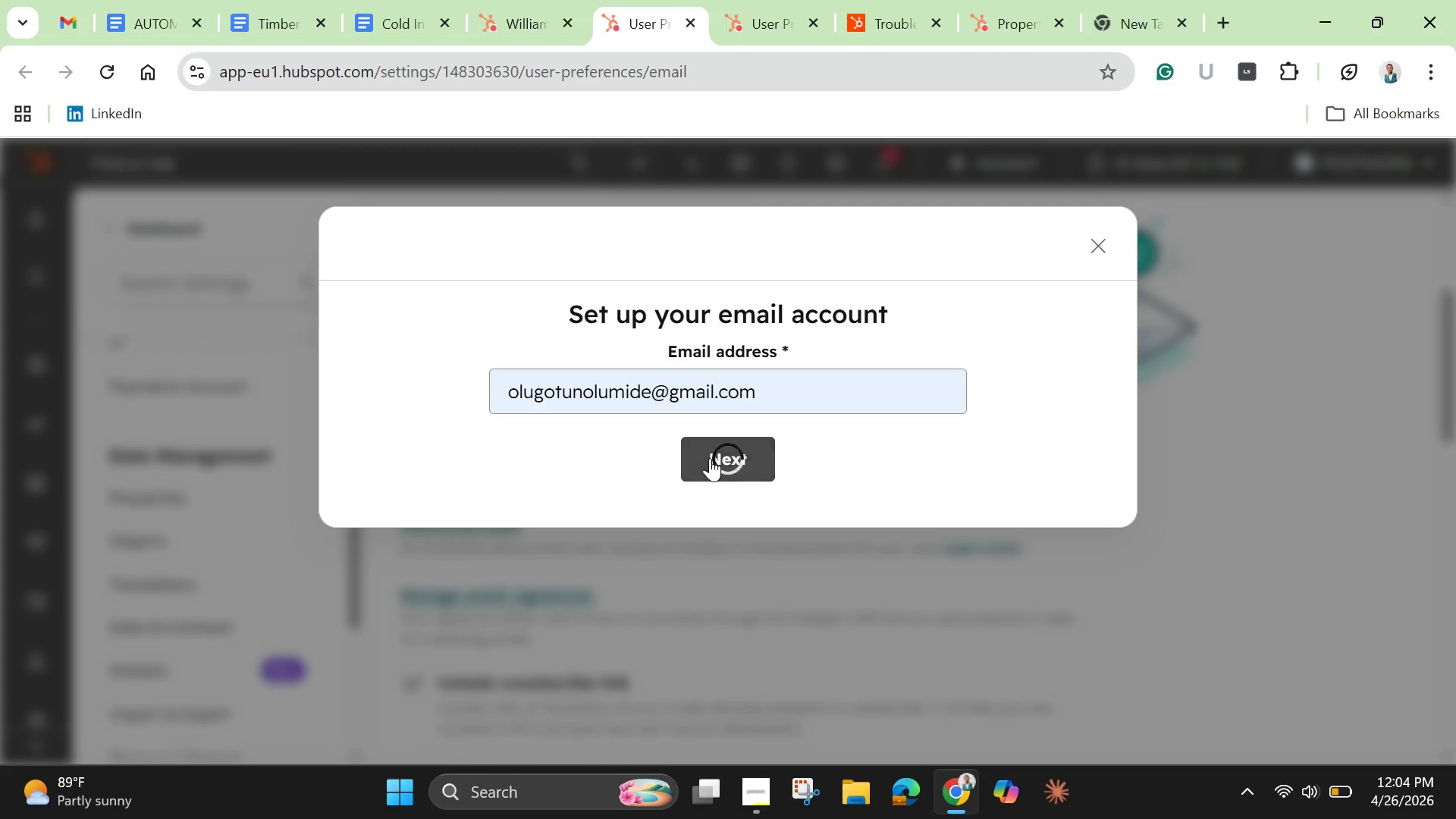 
left_click([710, 458])
 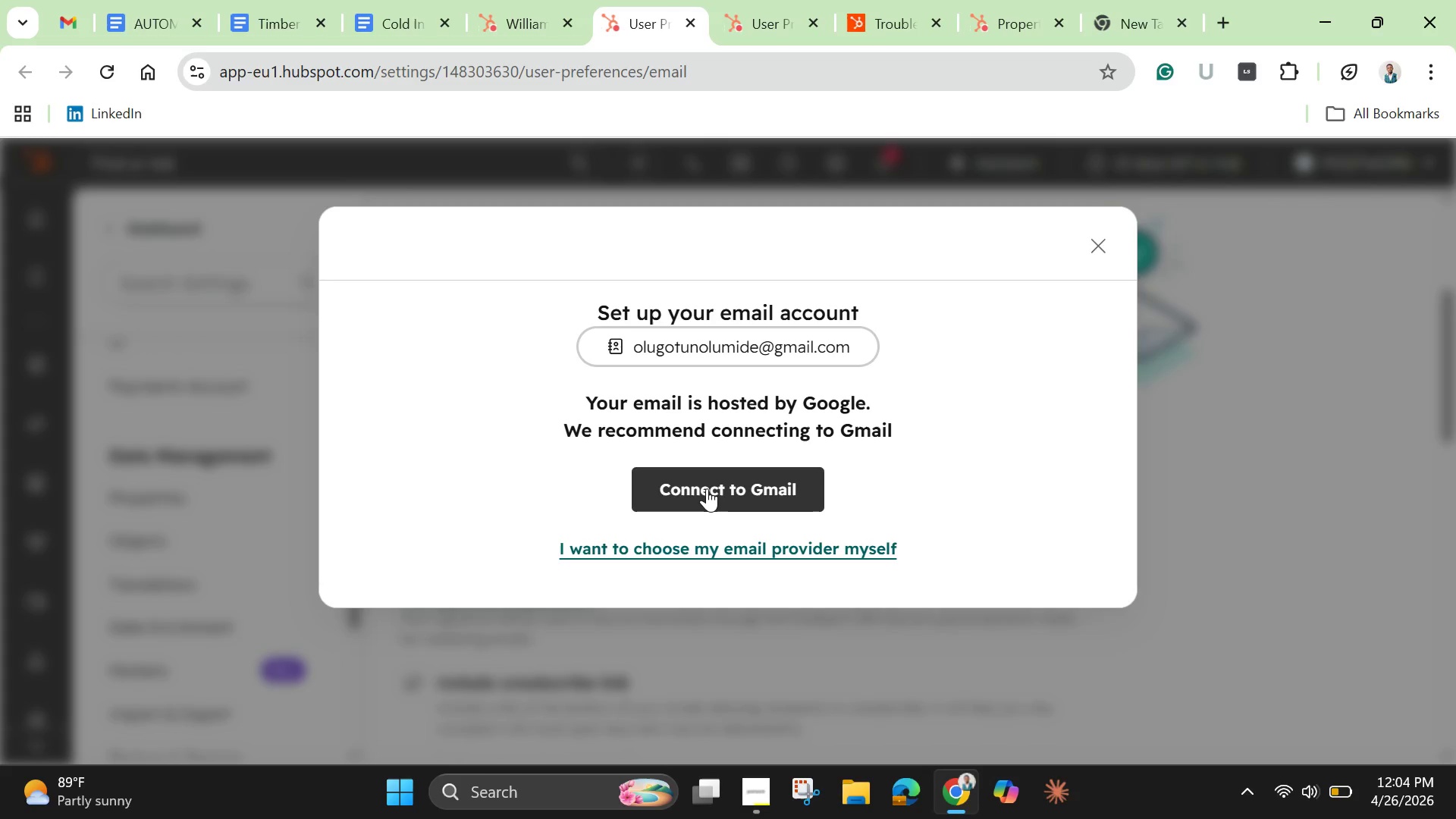 
wait(7.61)
 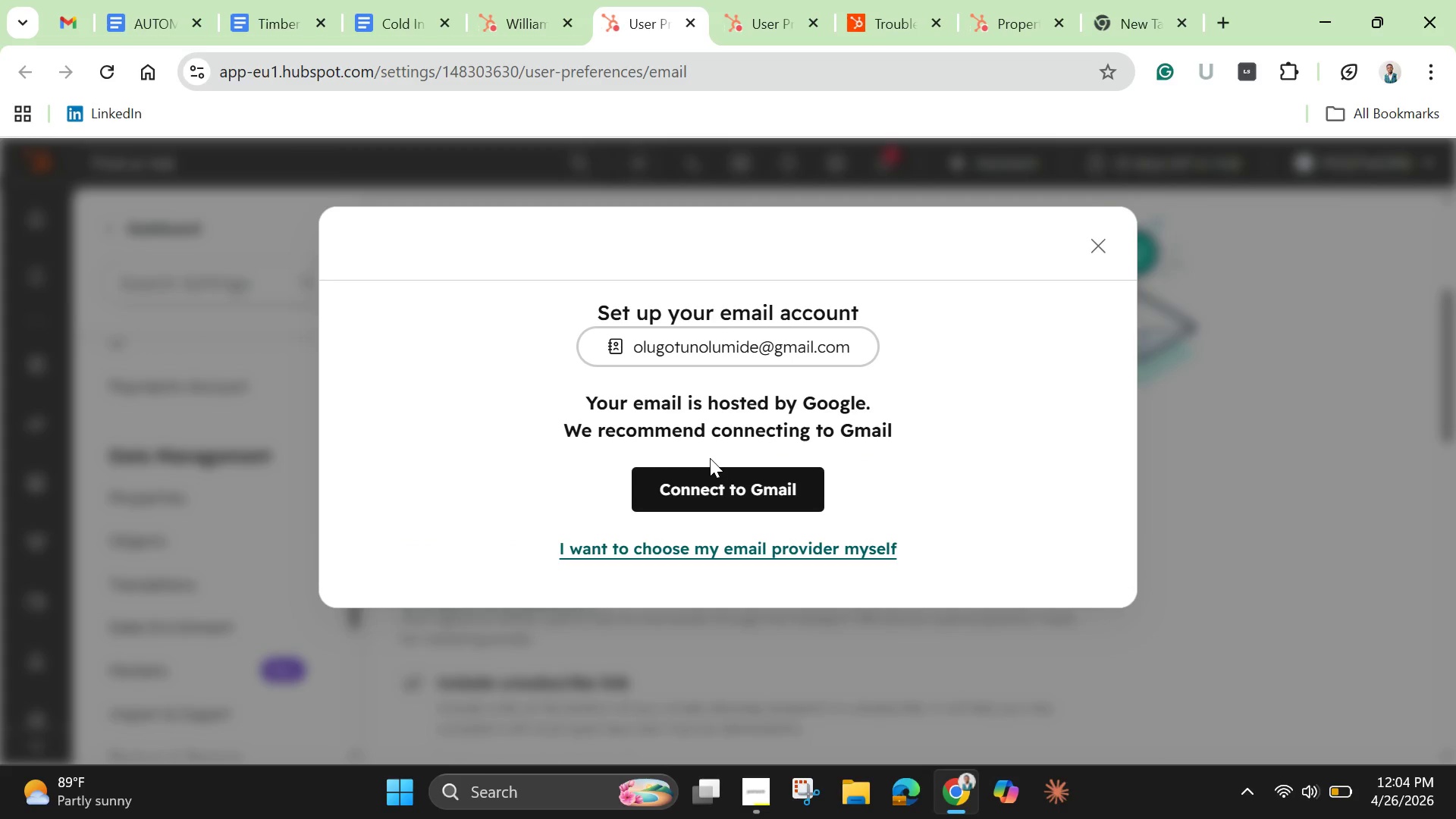 
left_click([705, 491])
 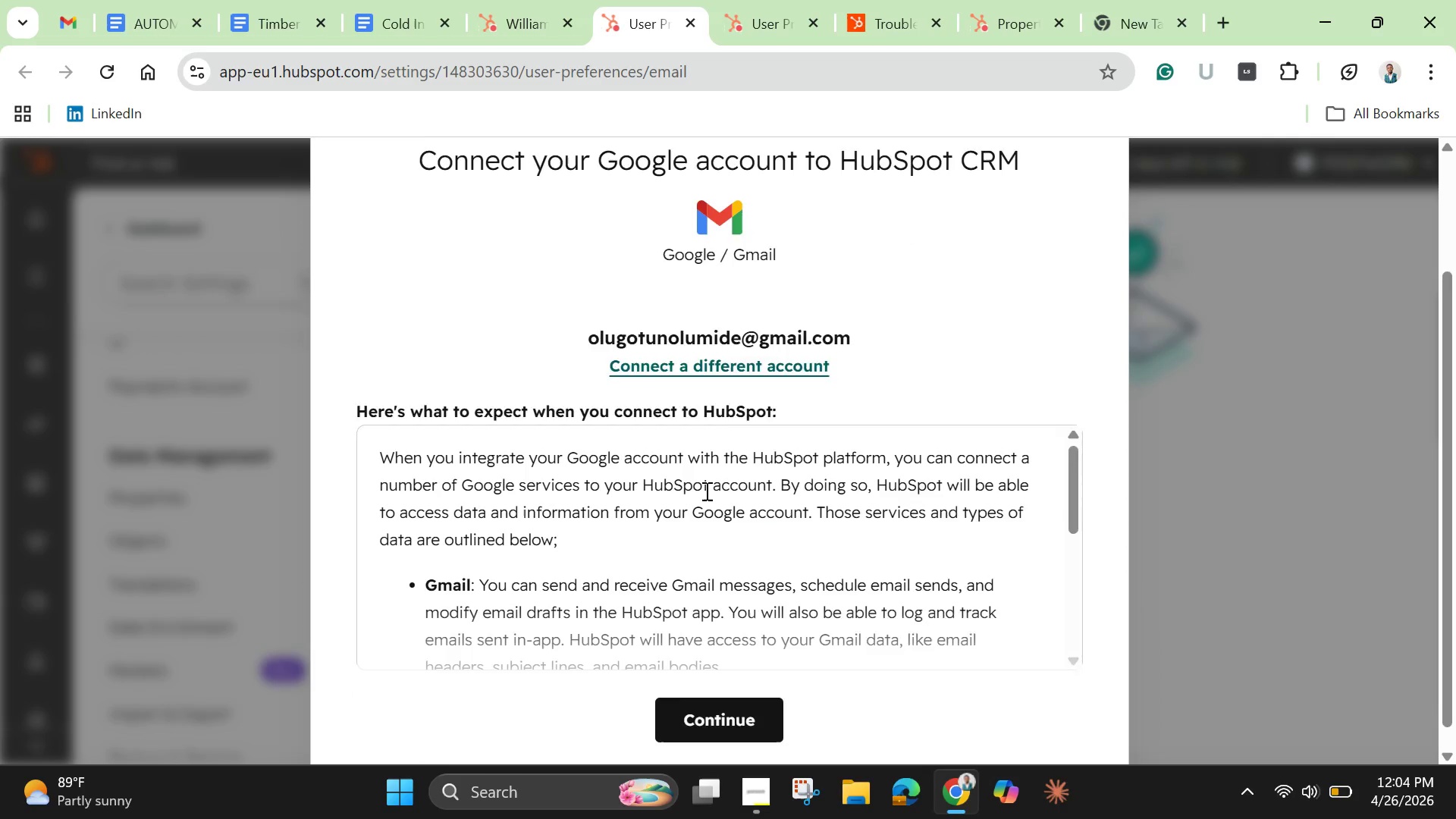 
scroll: coordinate [705, 491], scroll_direction: down, amount: 5.0
 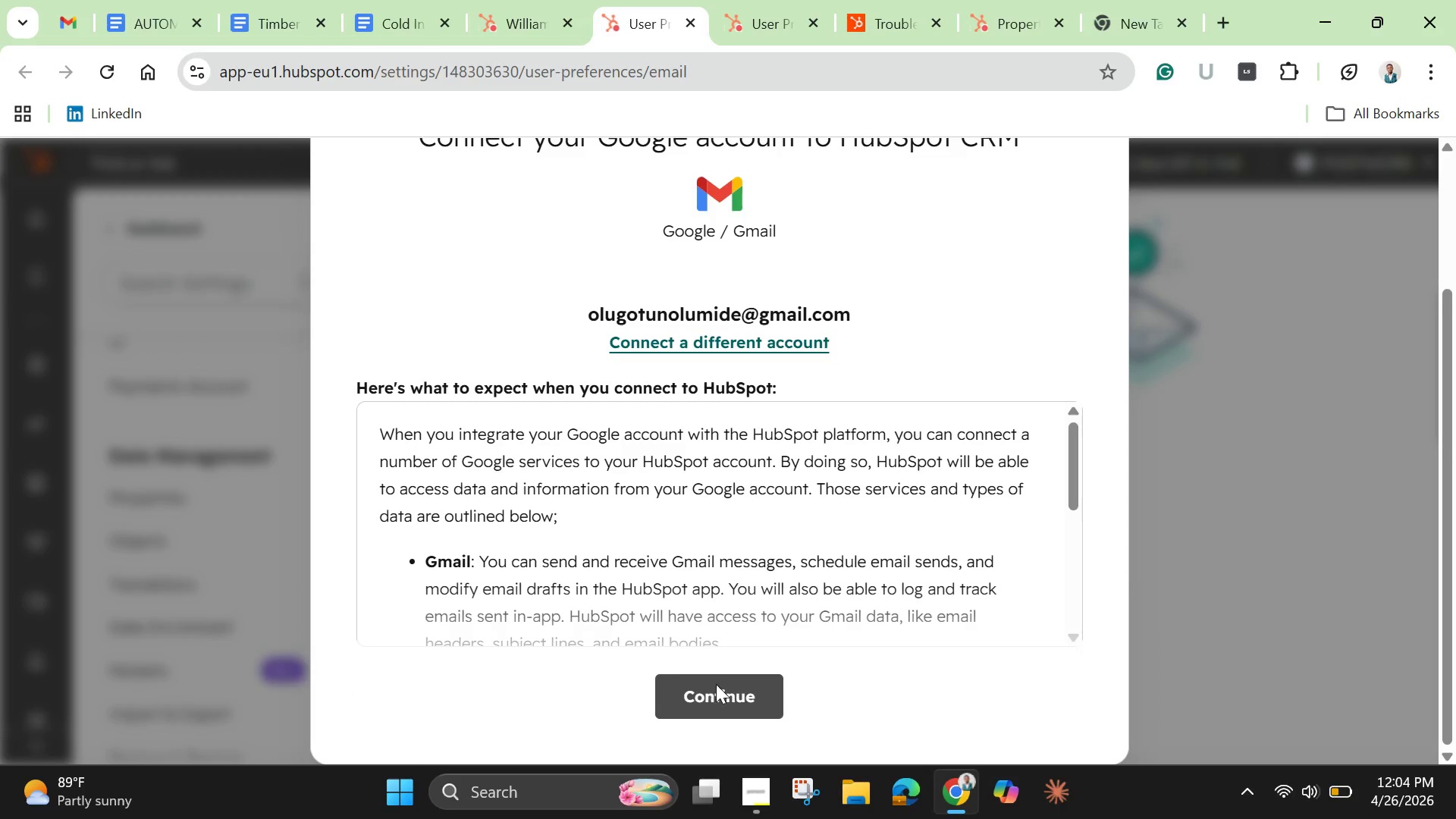 
left_click([716, 684])
 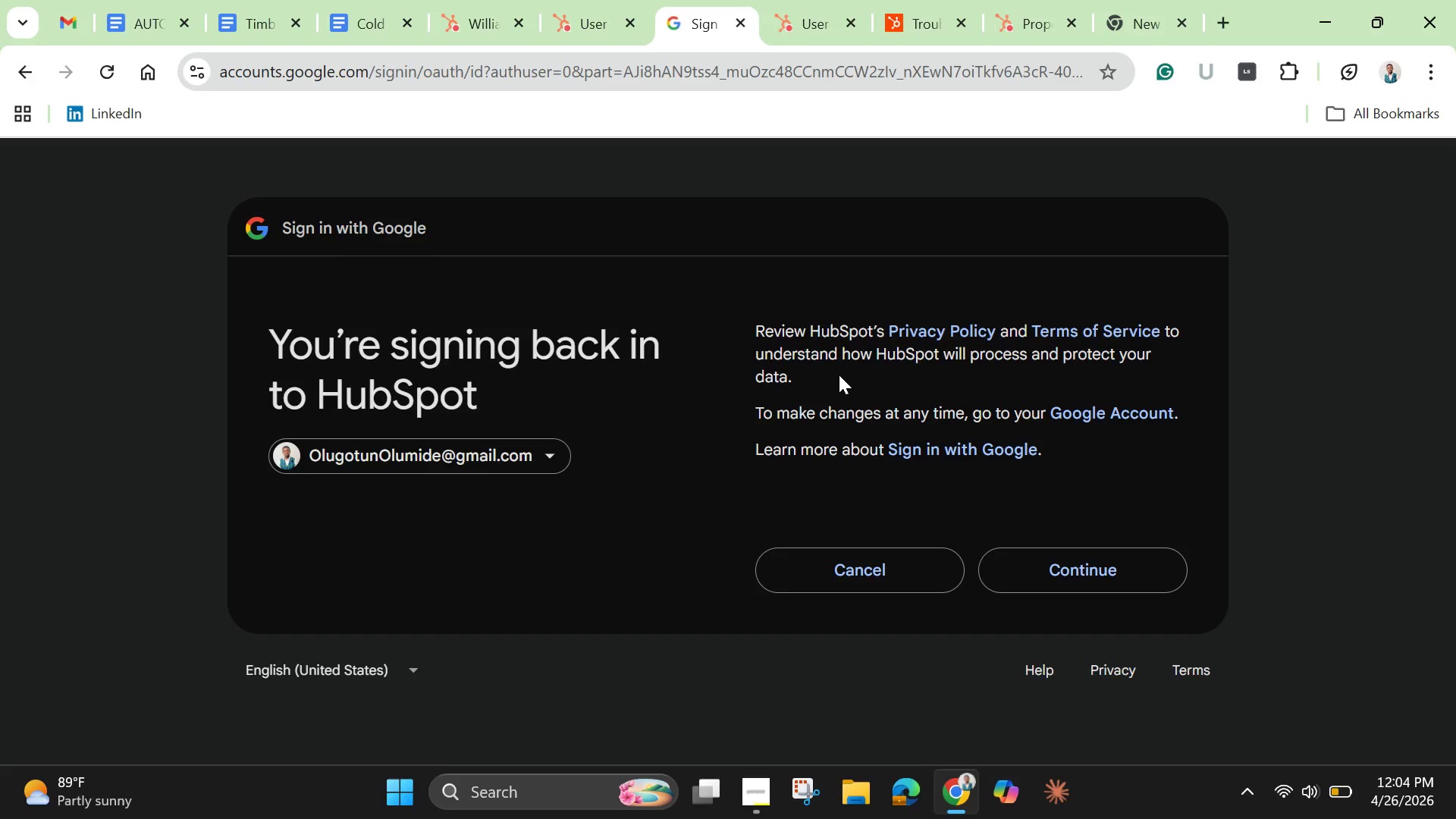 
wait(13.39)
 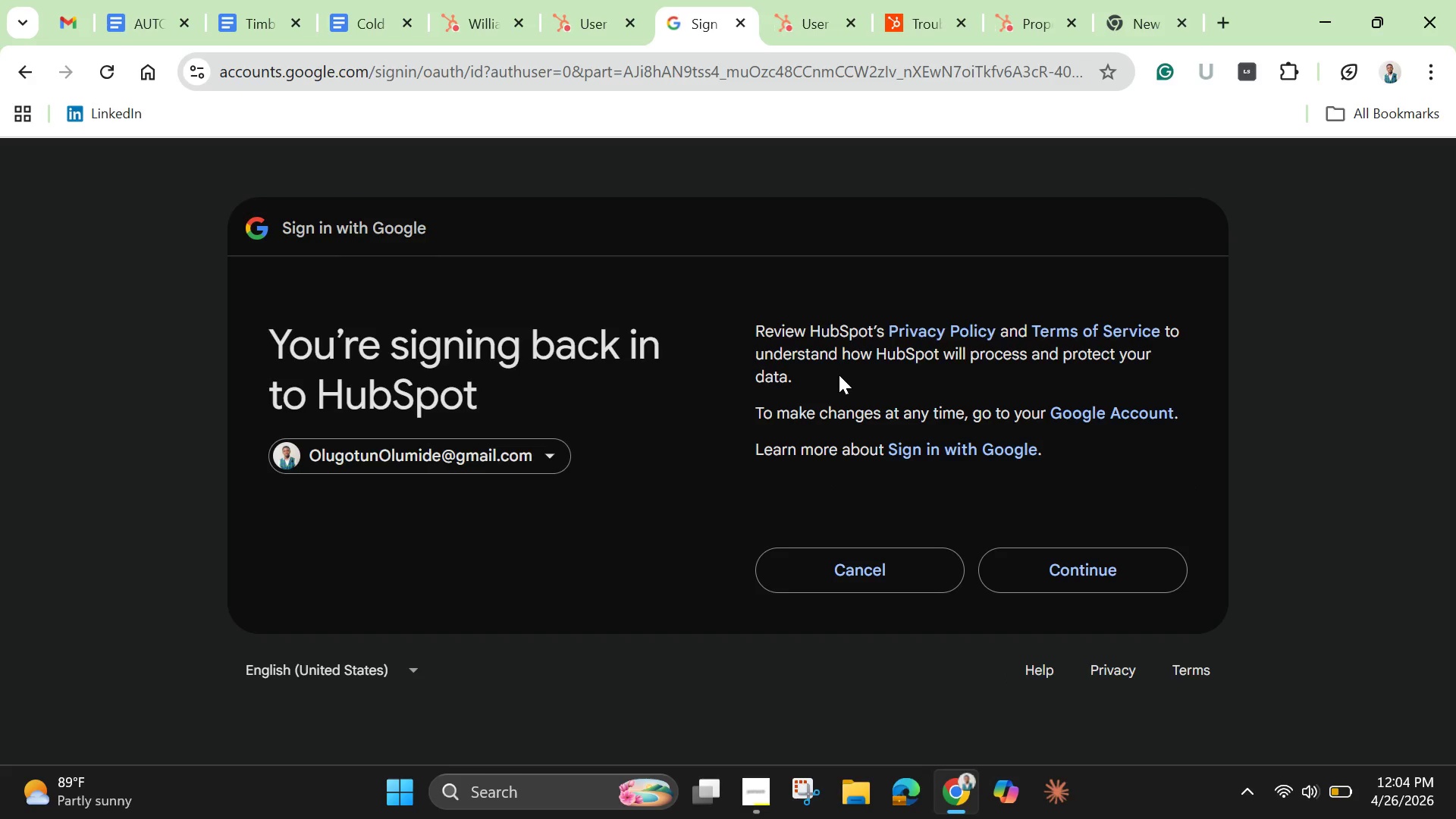 
left_click([1119, 579])
 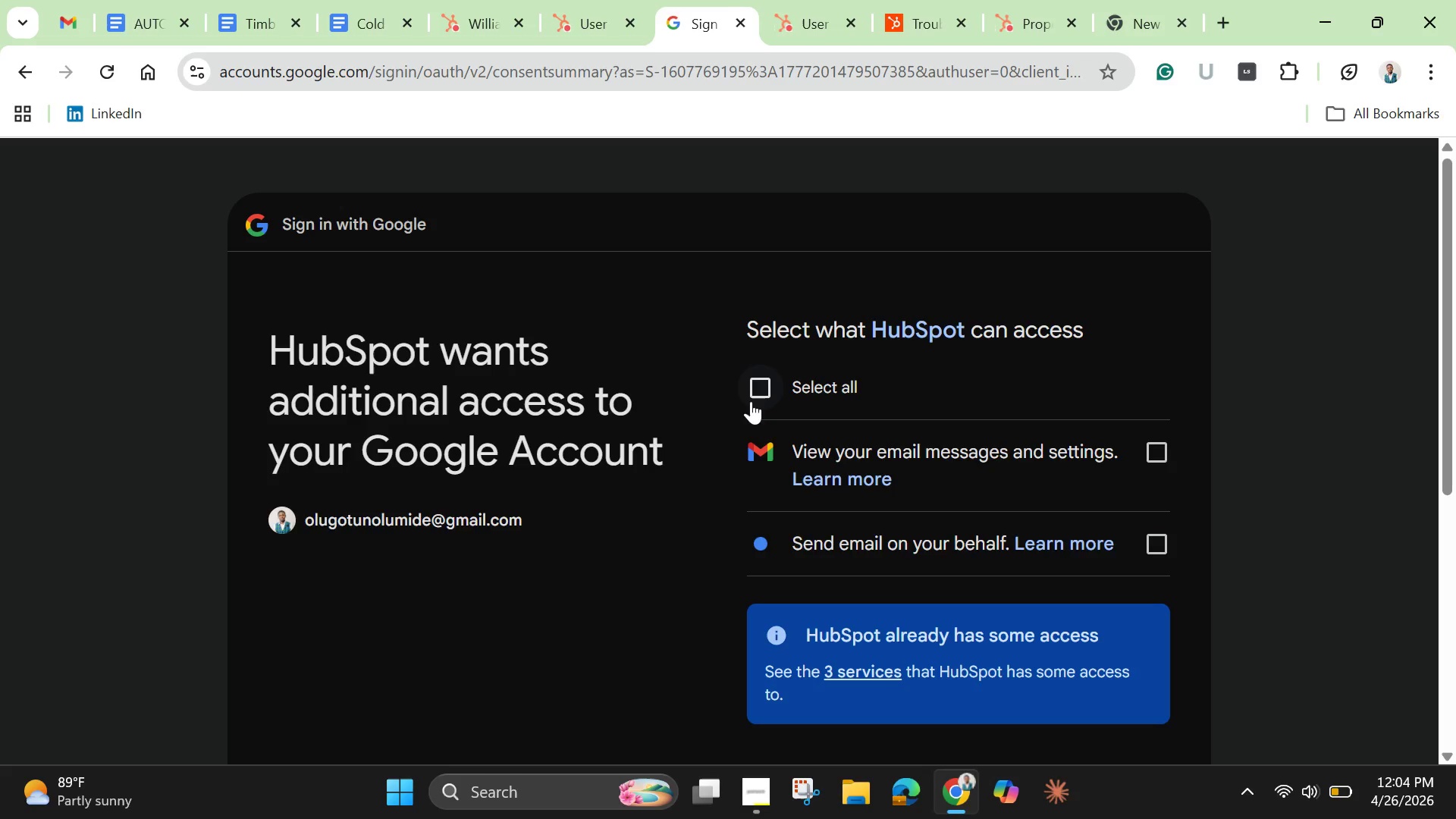 
wait(5.02)
 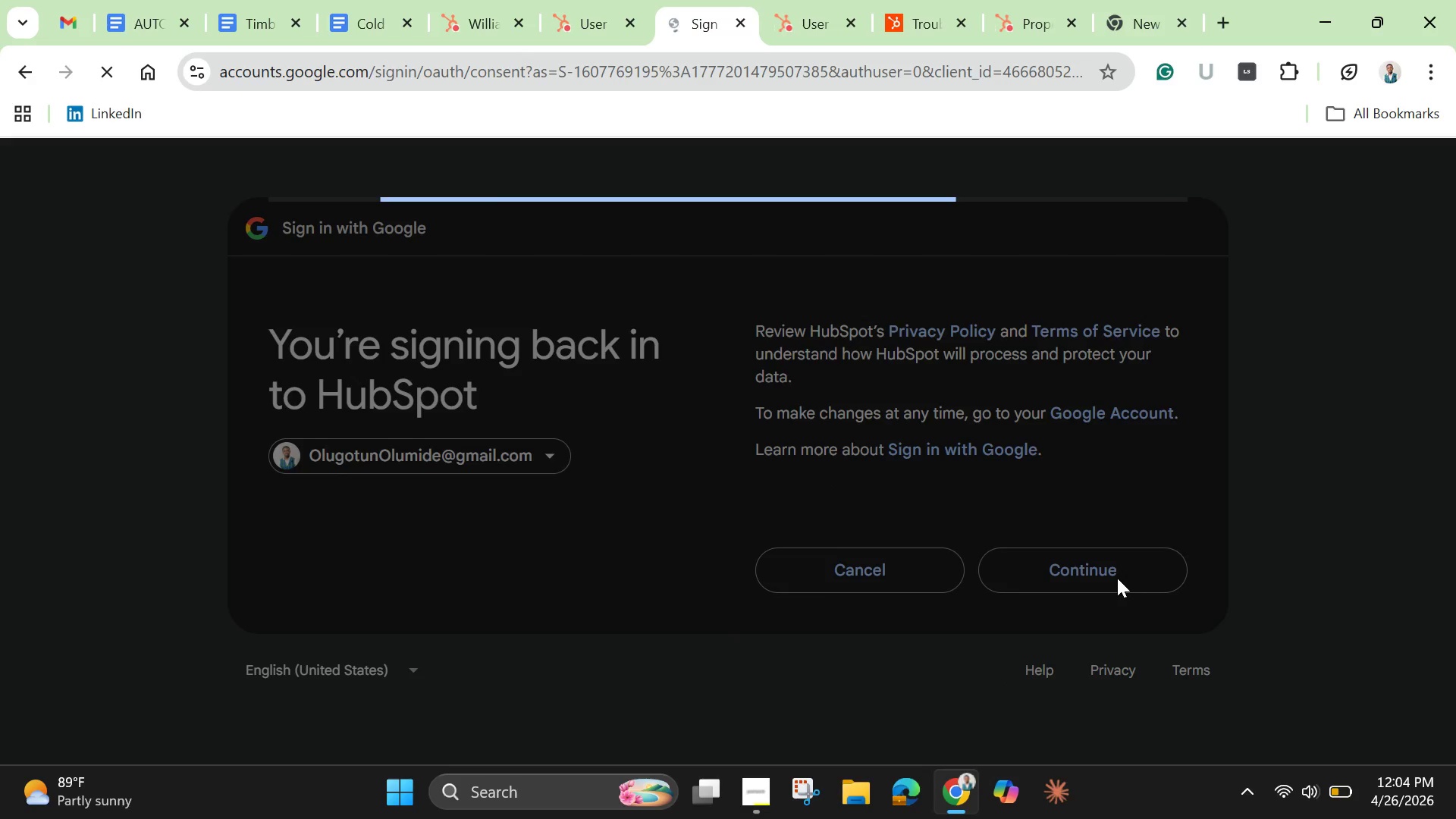 
scroll: coordinate [825, 488], scroll_direction: down, amount: 4.0
 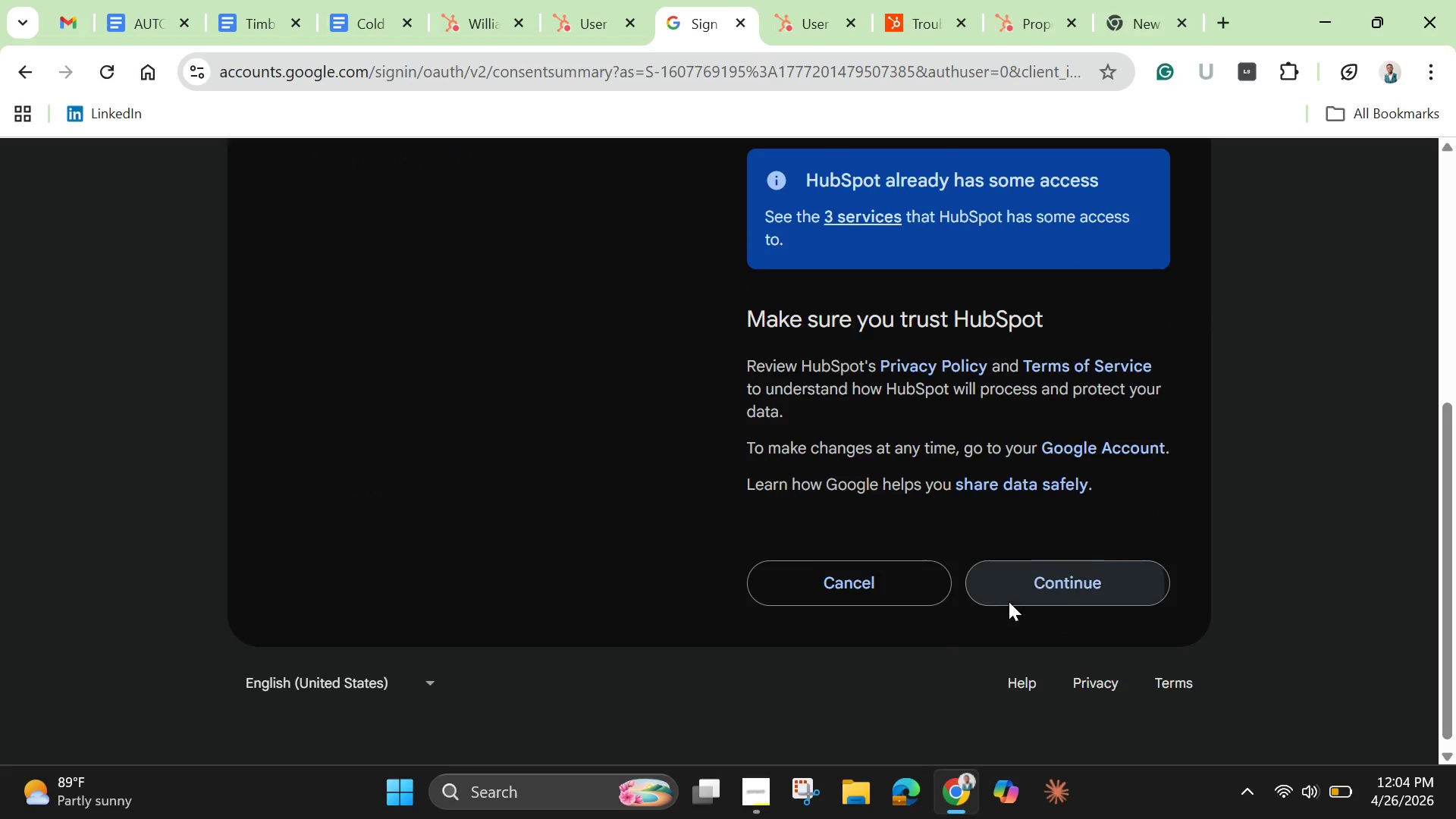 
left_click([1009, 601])
 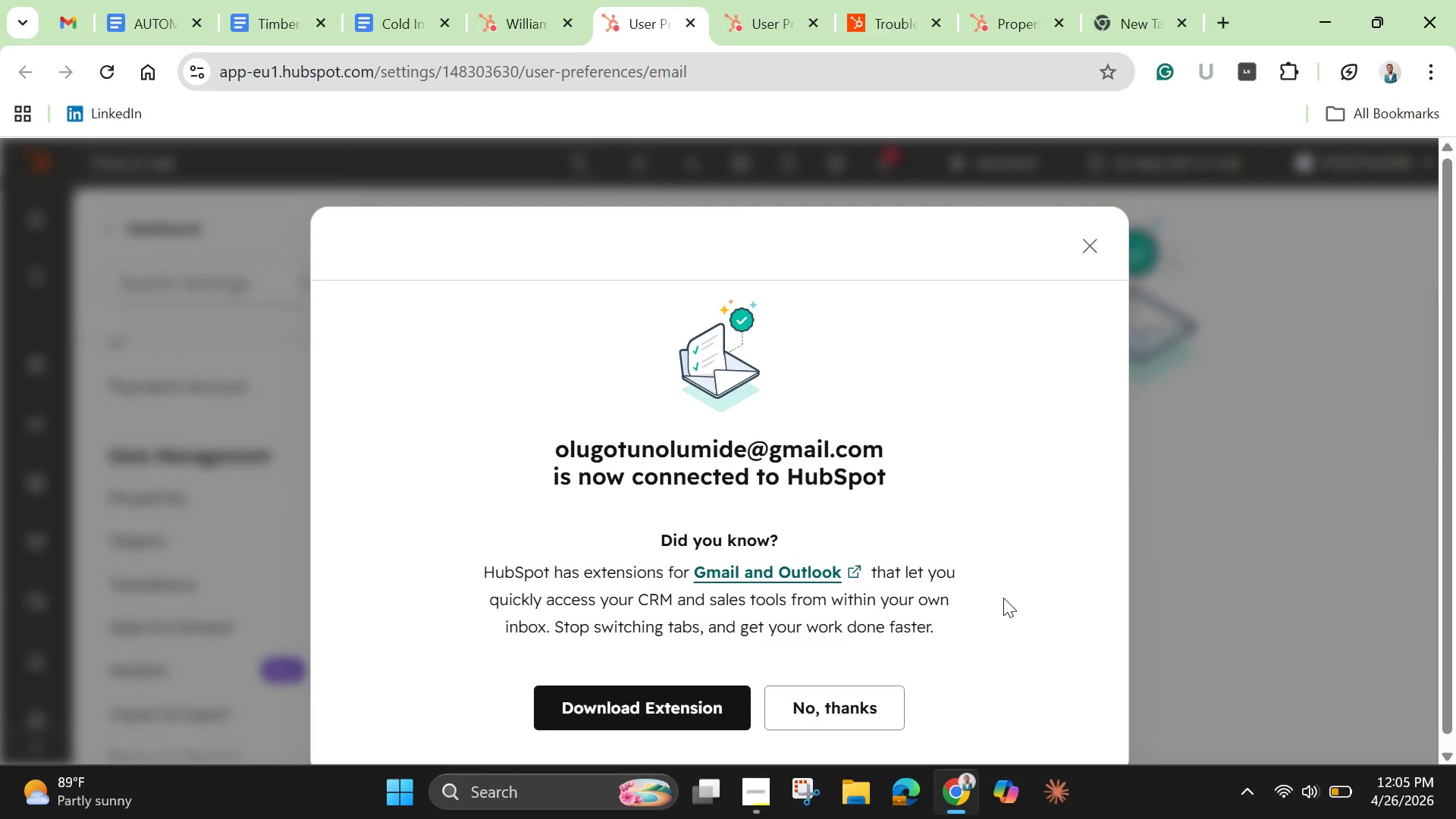 
wait(23.45)
 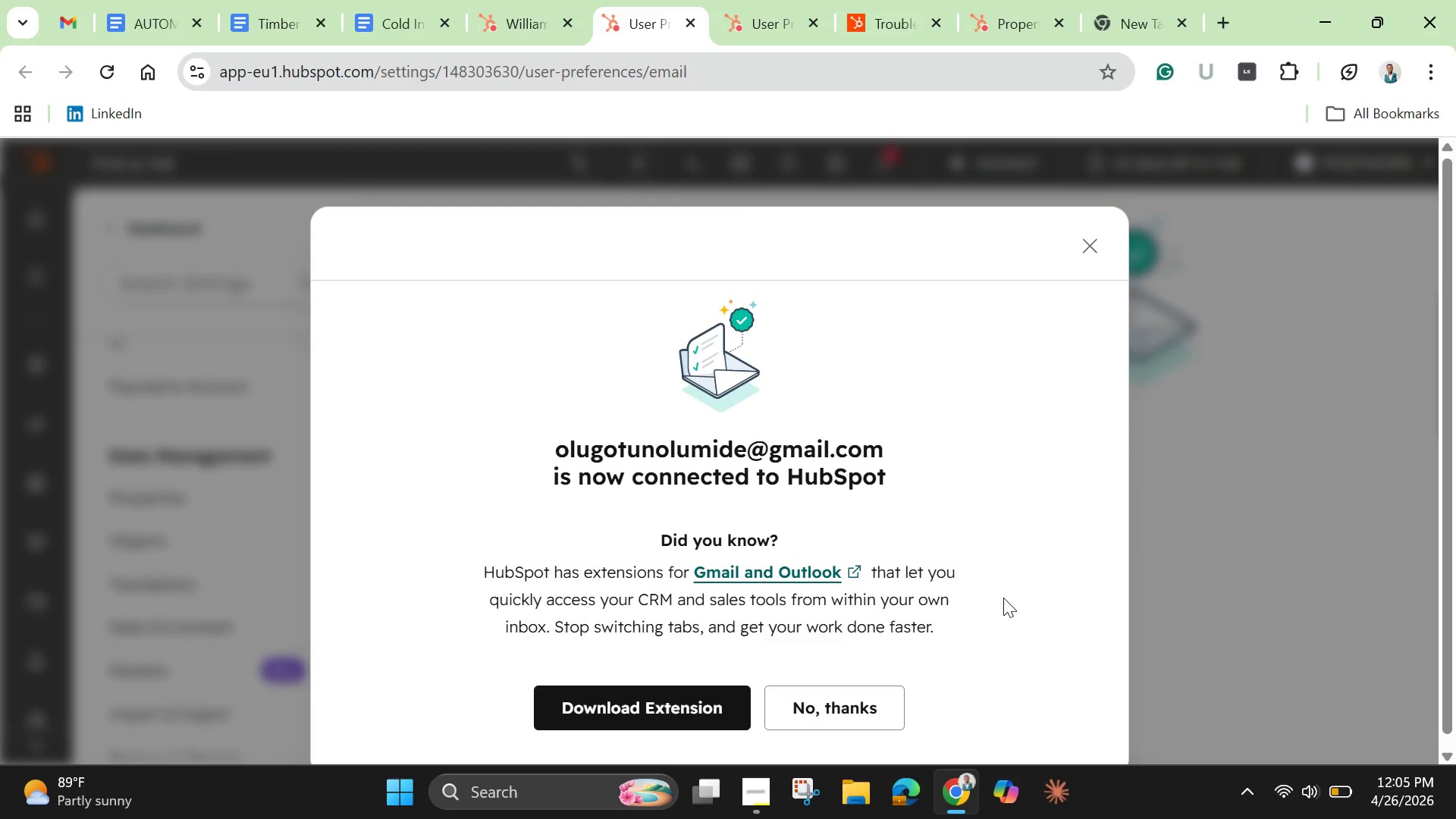 
scroll: coordinate [864, 602], scroll_direction: down, amount: 3.0
 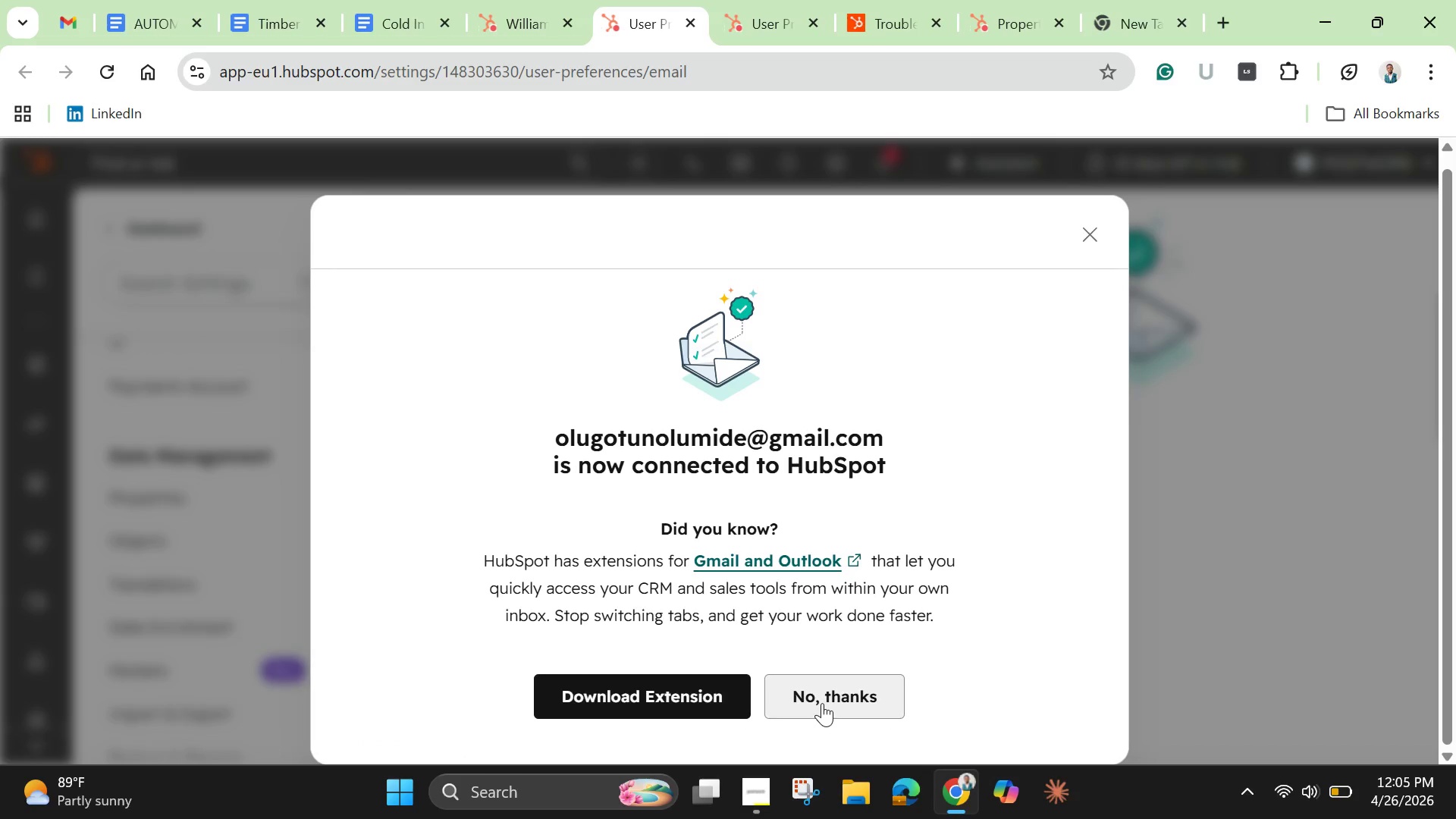 
left_click([822, 703])
 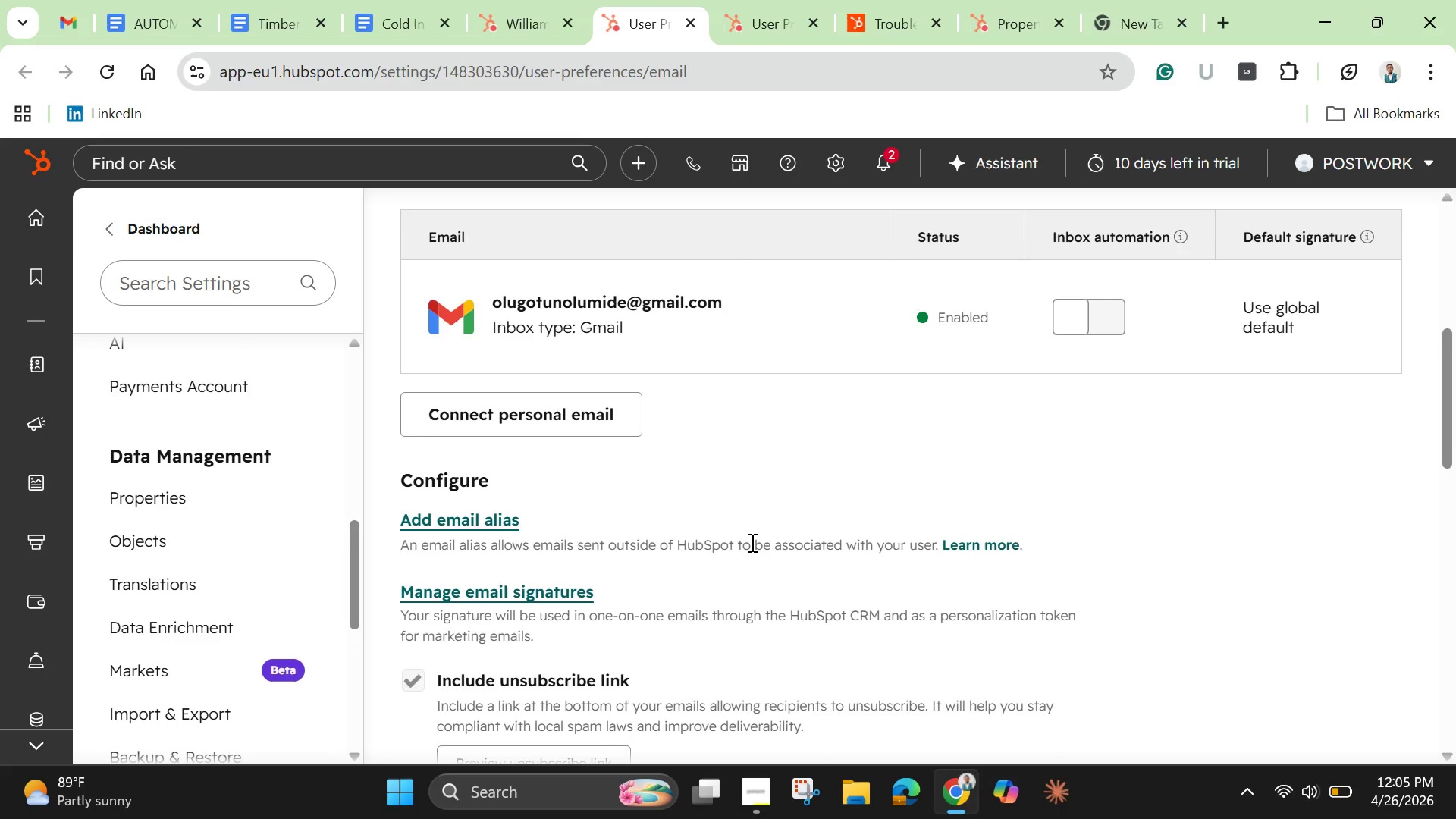 
scroll: coordinate [761, 559], scroll_direction: down, amount: 2.0
 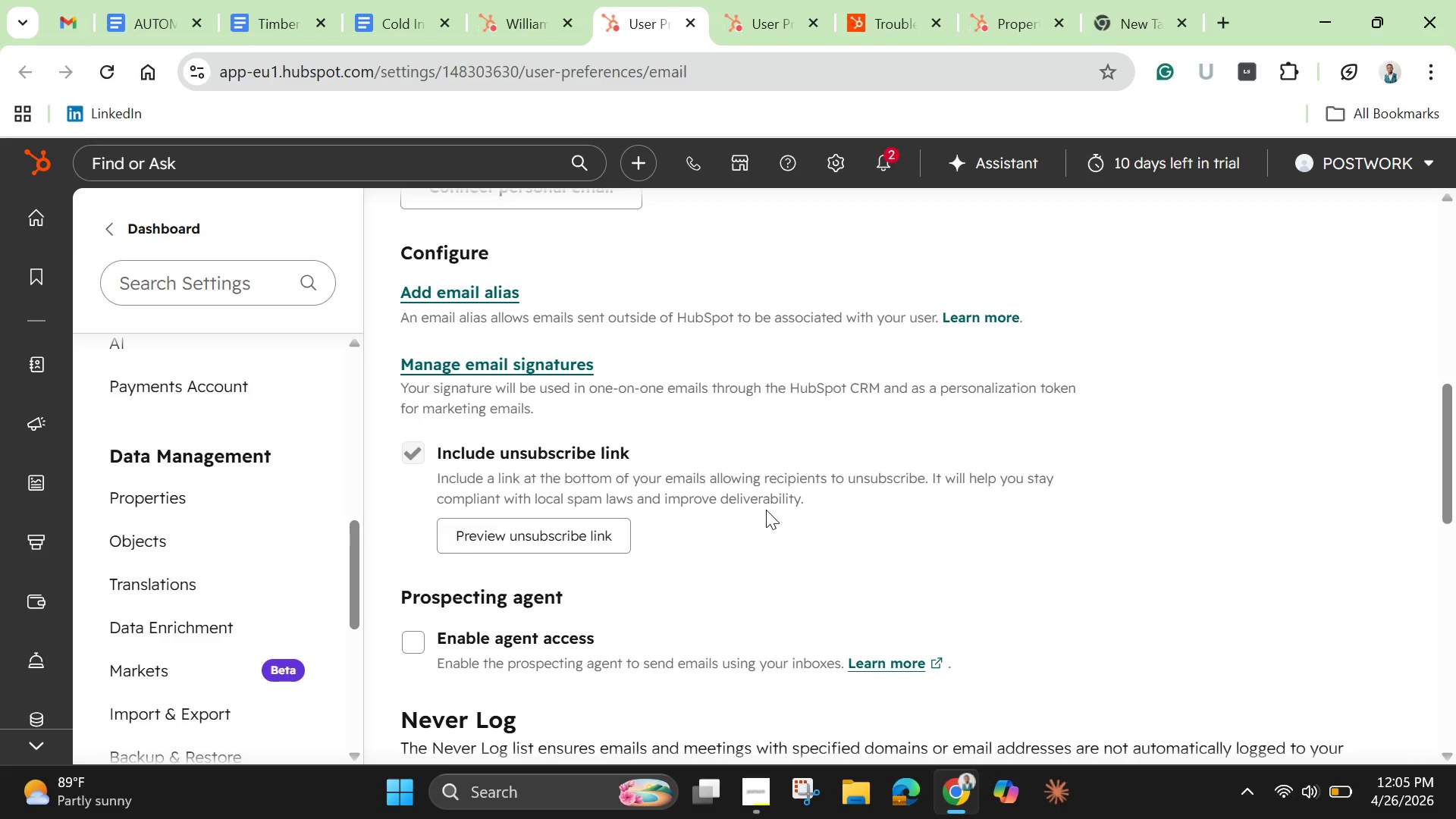 
wait(5.17)
 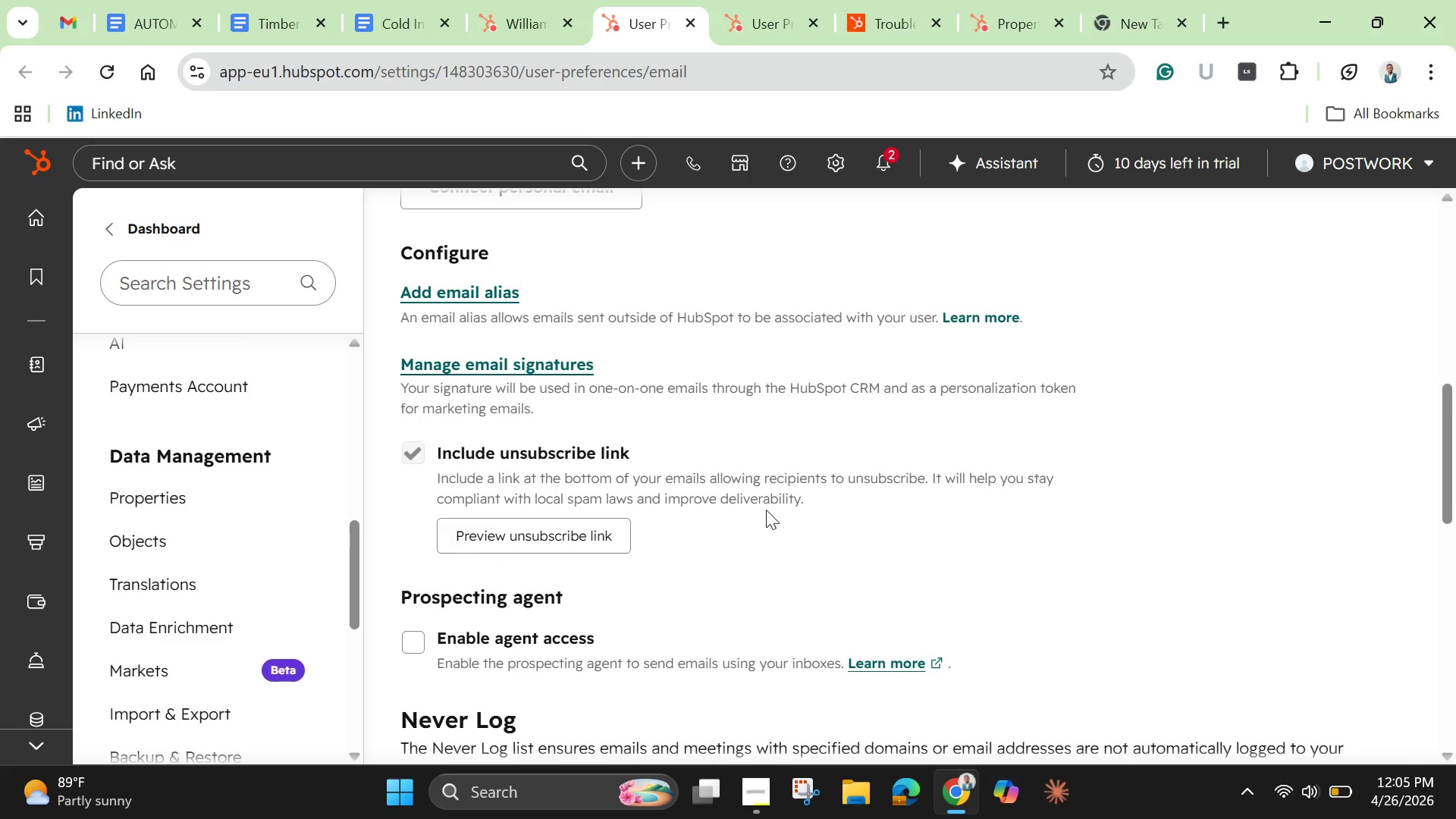 
scroll: coordinate [751, 485], scroll_direction: up, amount: 2.0
 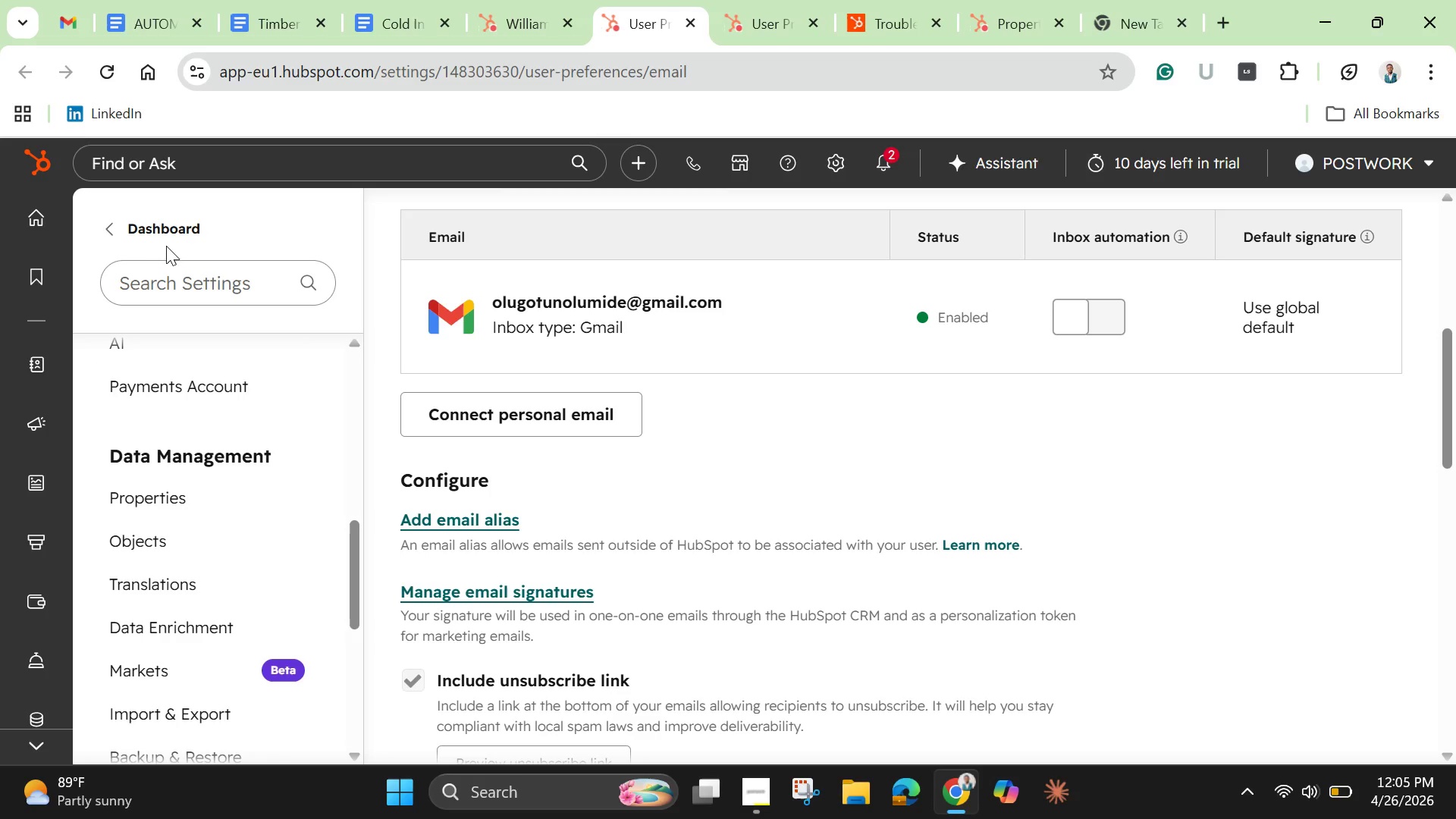 
left_click([166, 228])
 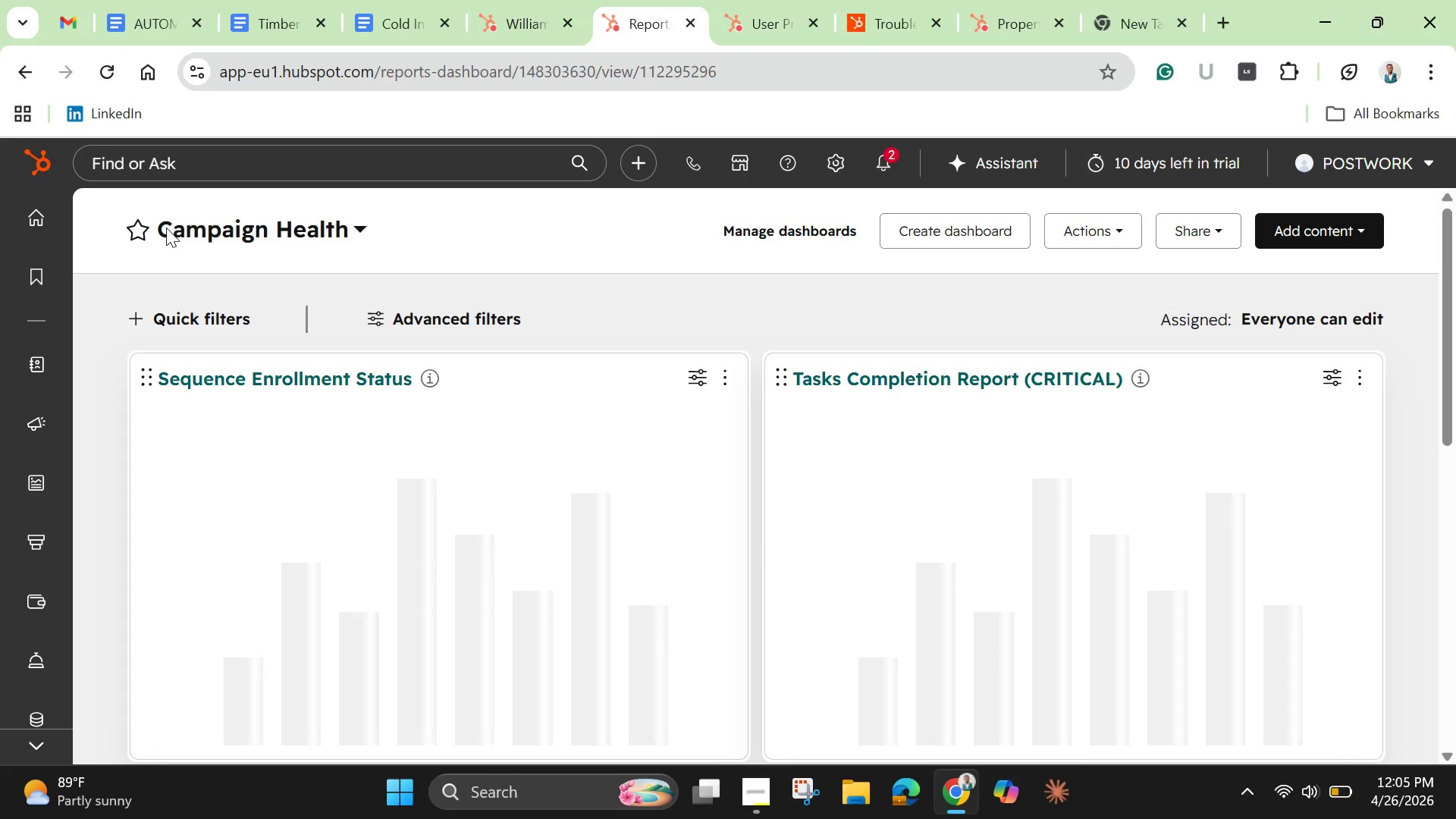 
wait(10.45)
 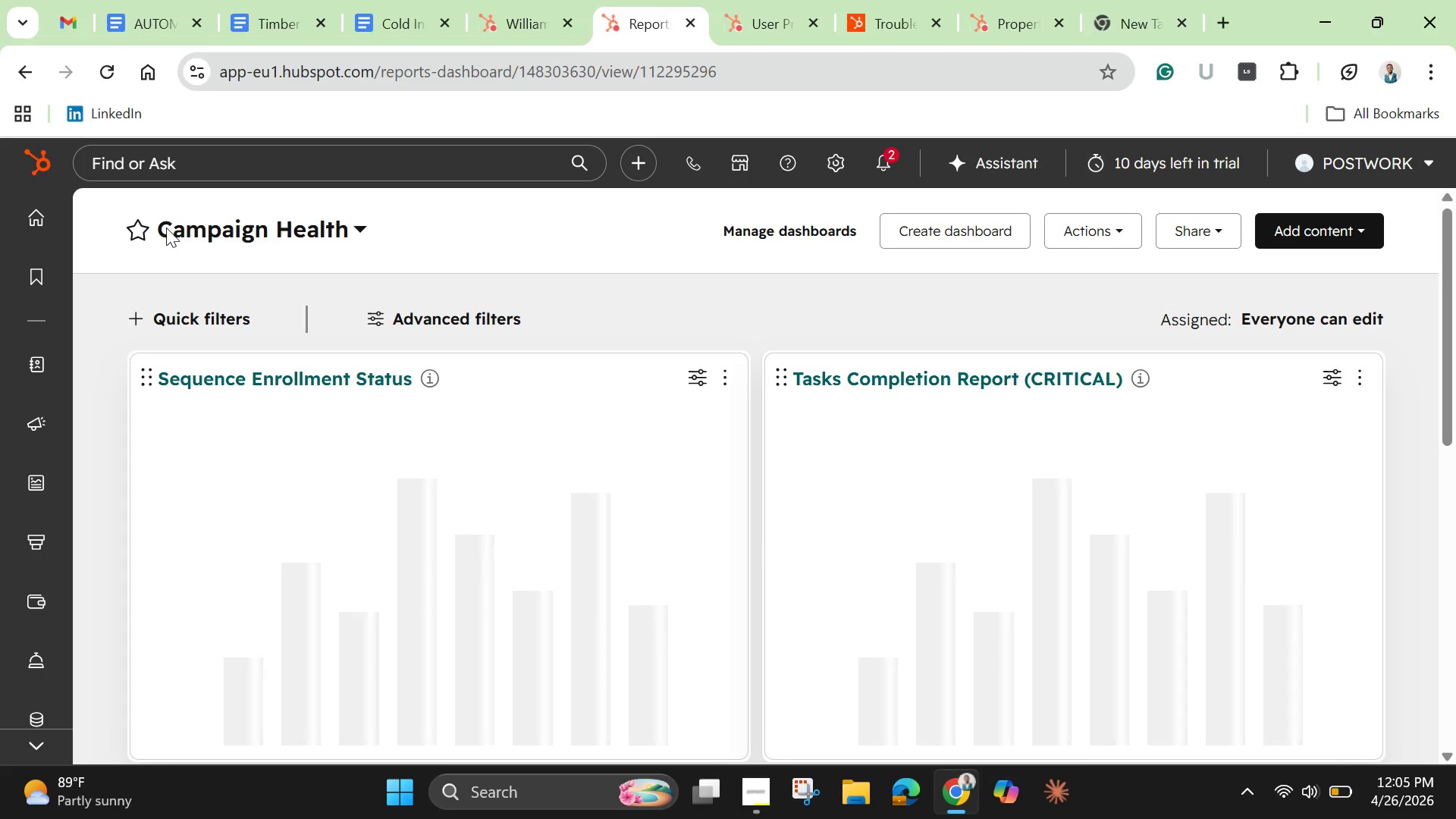 
scroll: coordinate [540, 375], scroll_direction: down, amount: 4.0
 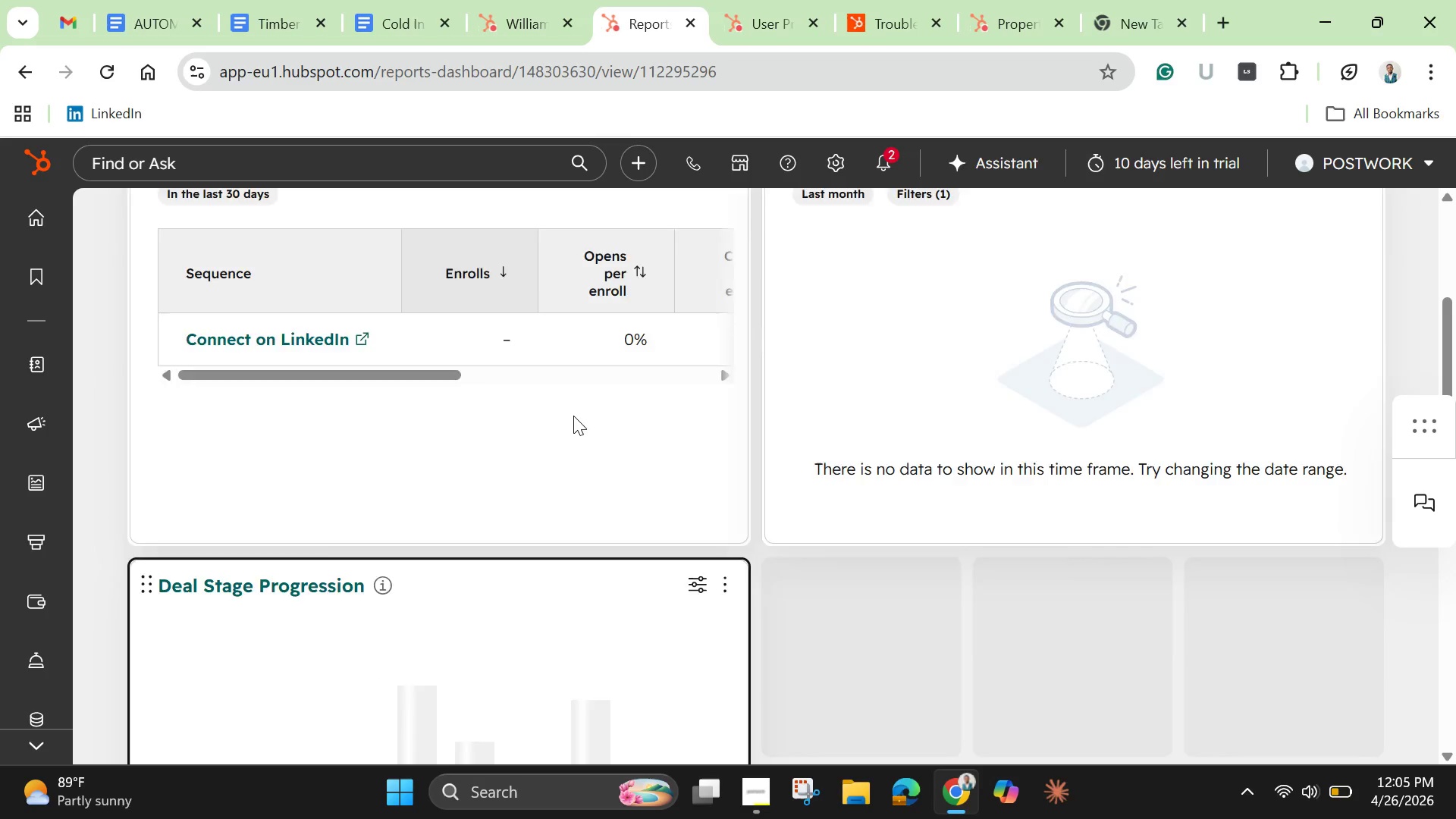 
scroll: coordinate [573, 416], scroll_direction: up, amount: 4.0
 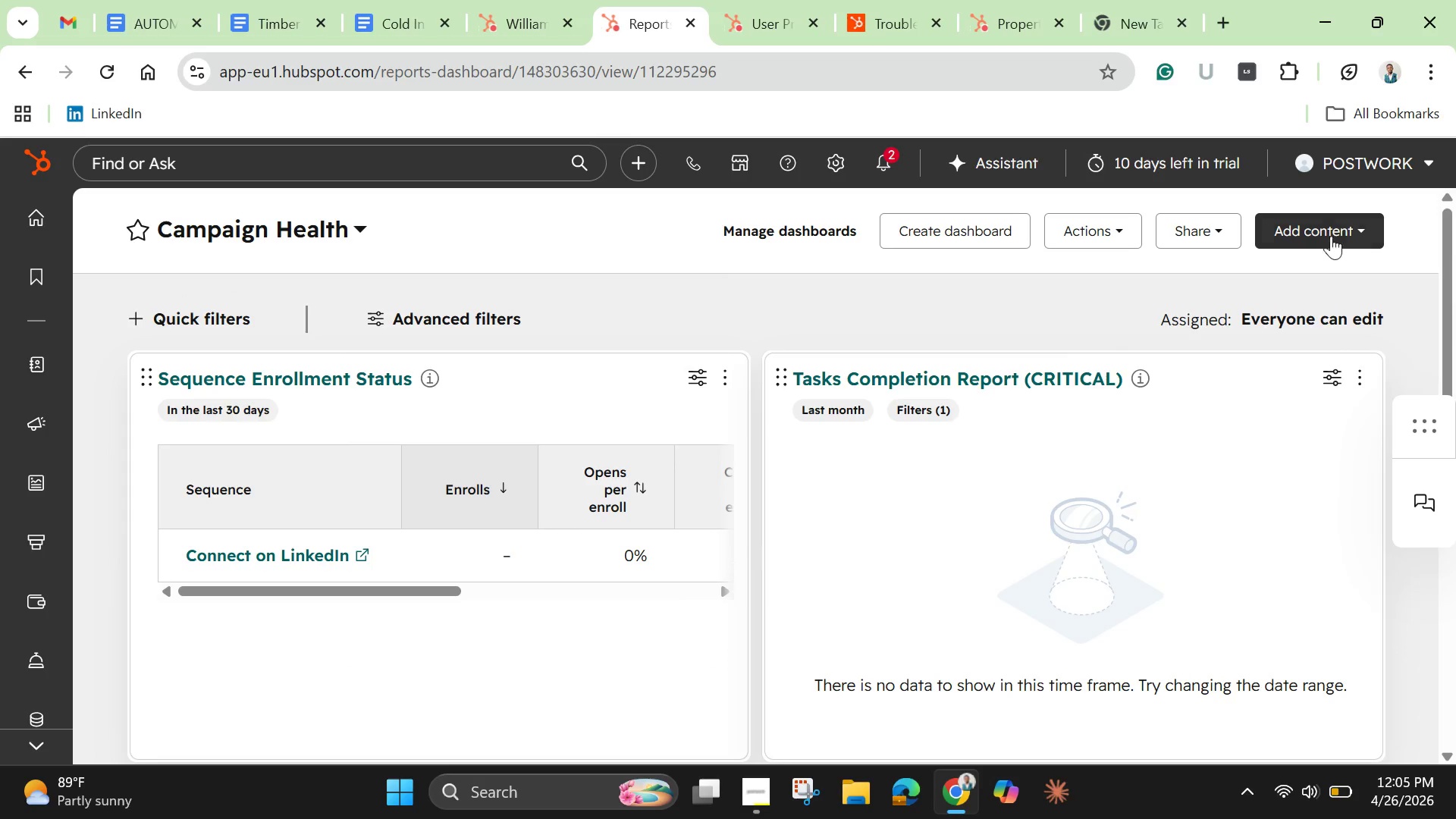 
wait(5.06)
 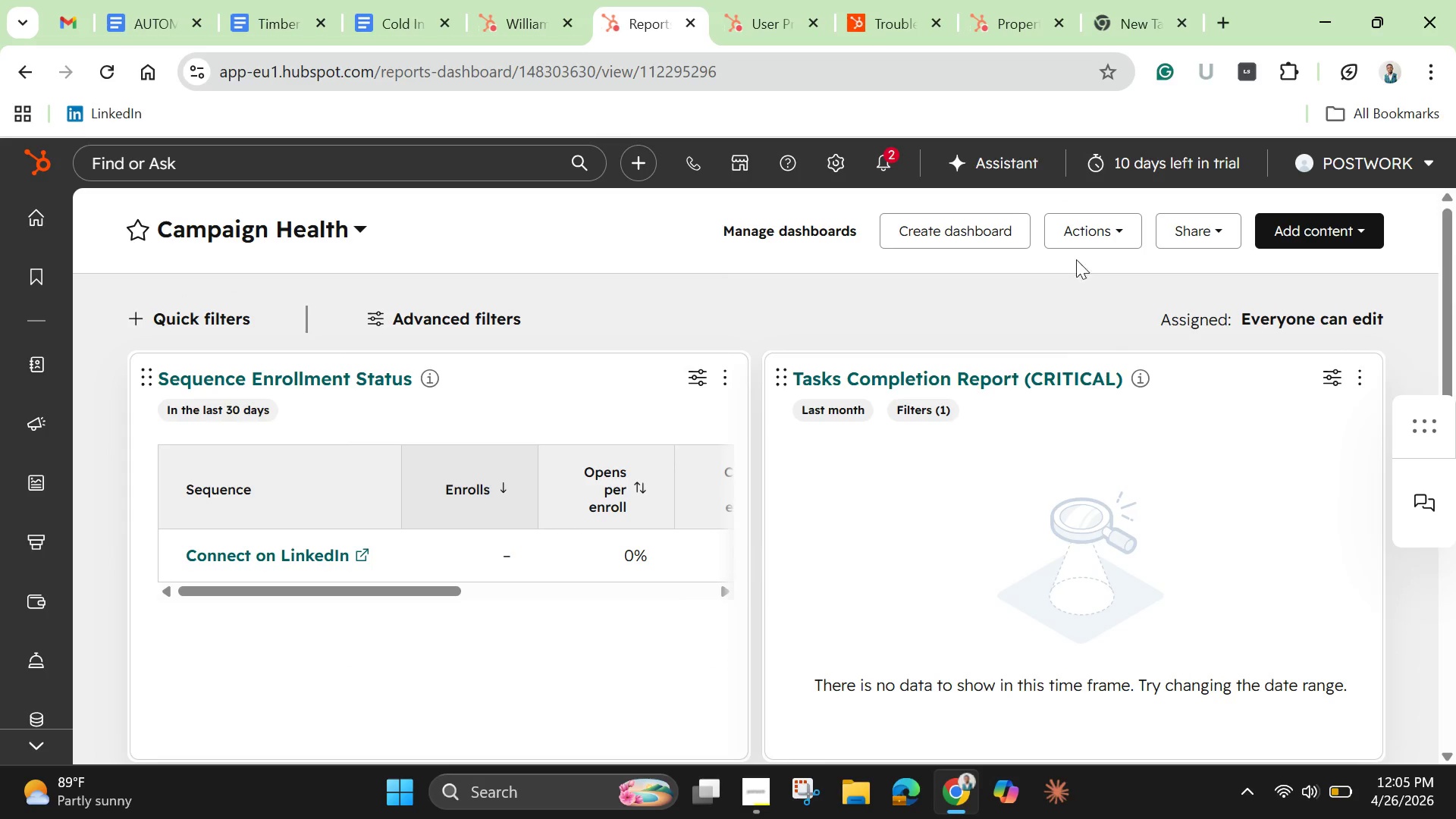 
left_click([1337, 234])
 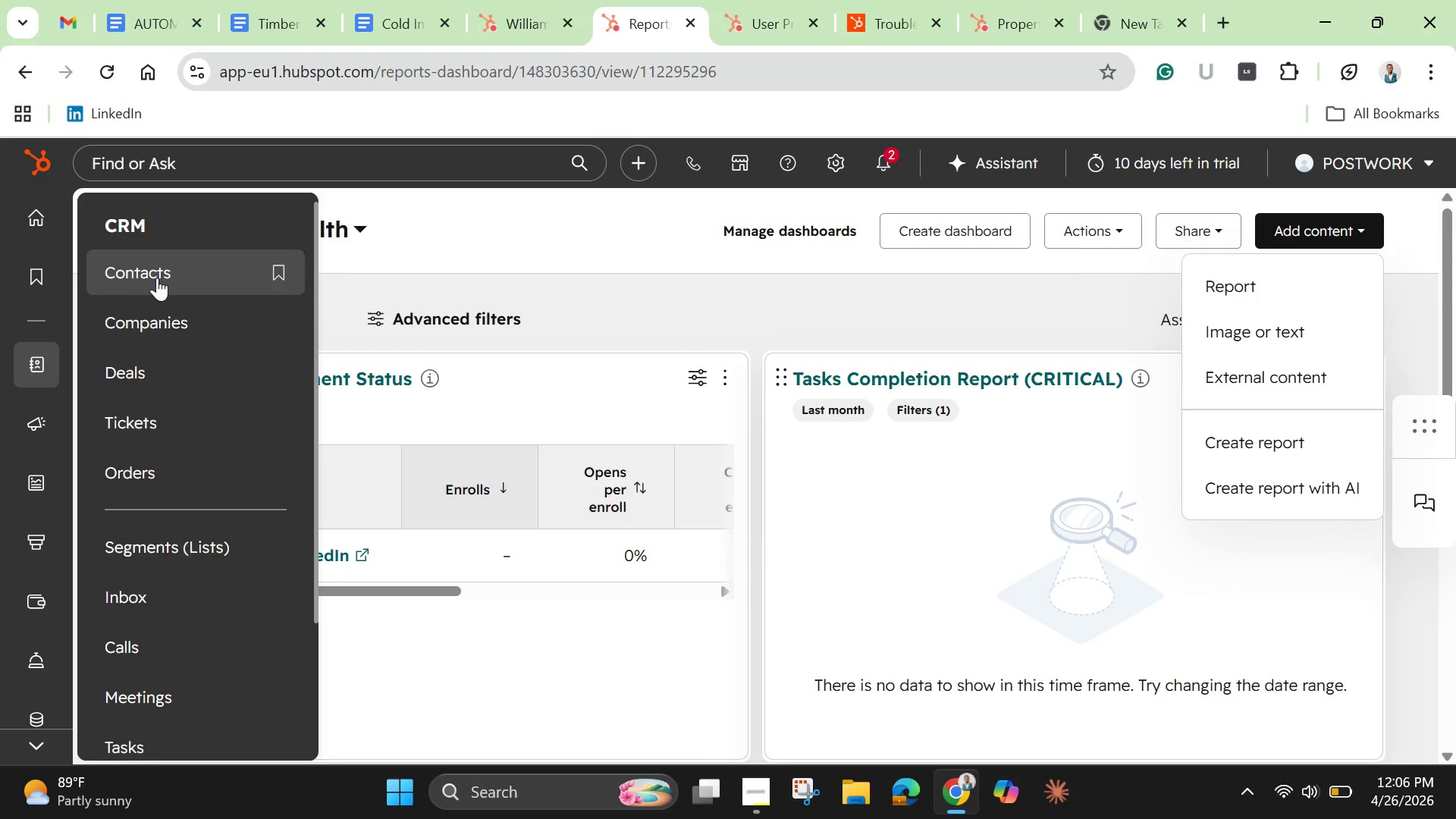 
wait(11.31)
 